 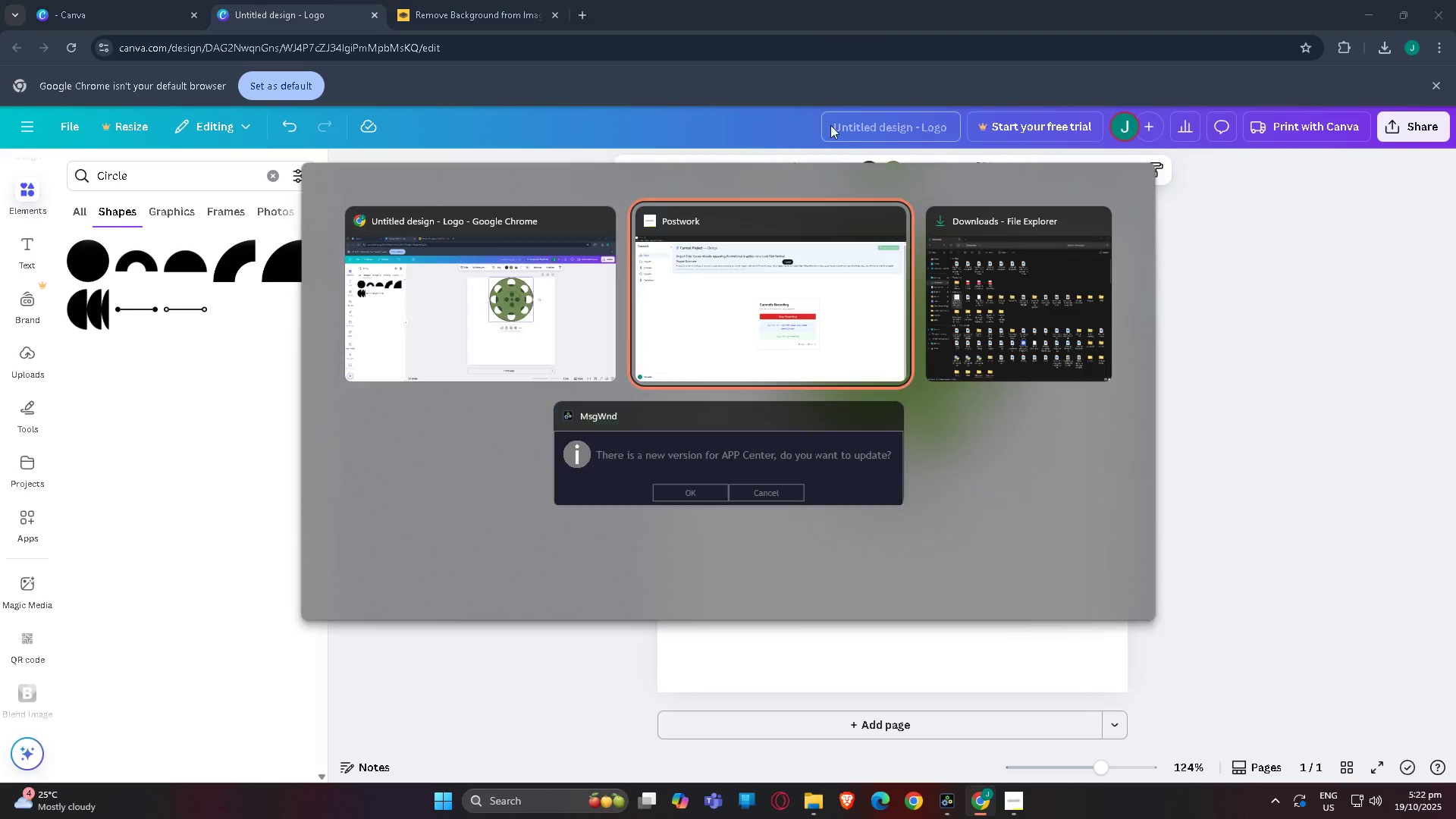 
key(Alt+Tab)
 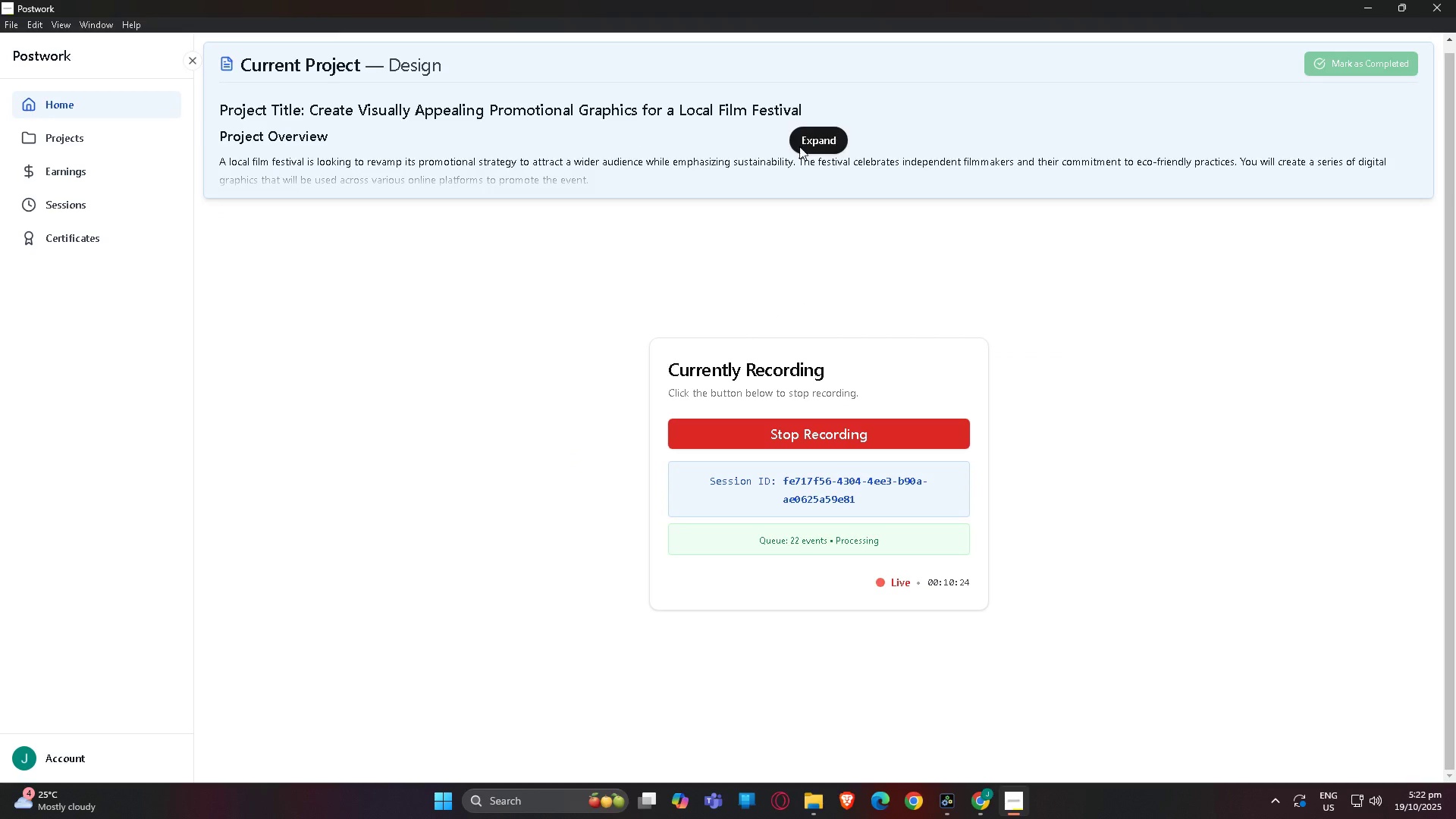 
key(Alt+Tab)
 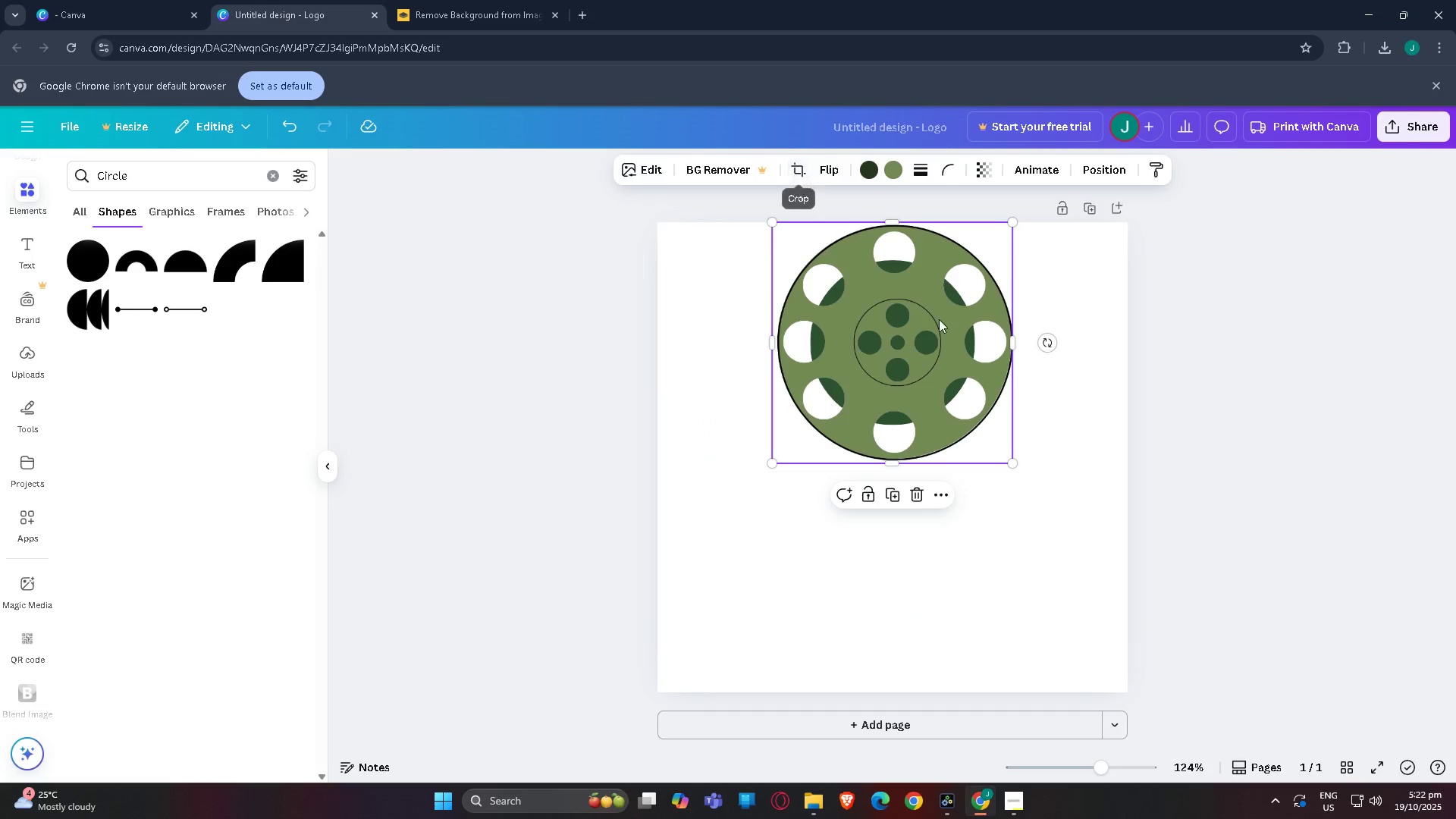 
left_click([1056, 337])
 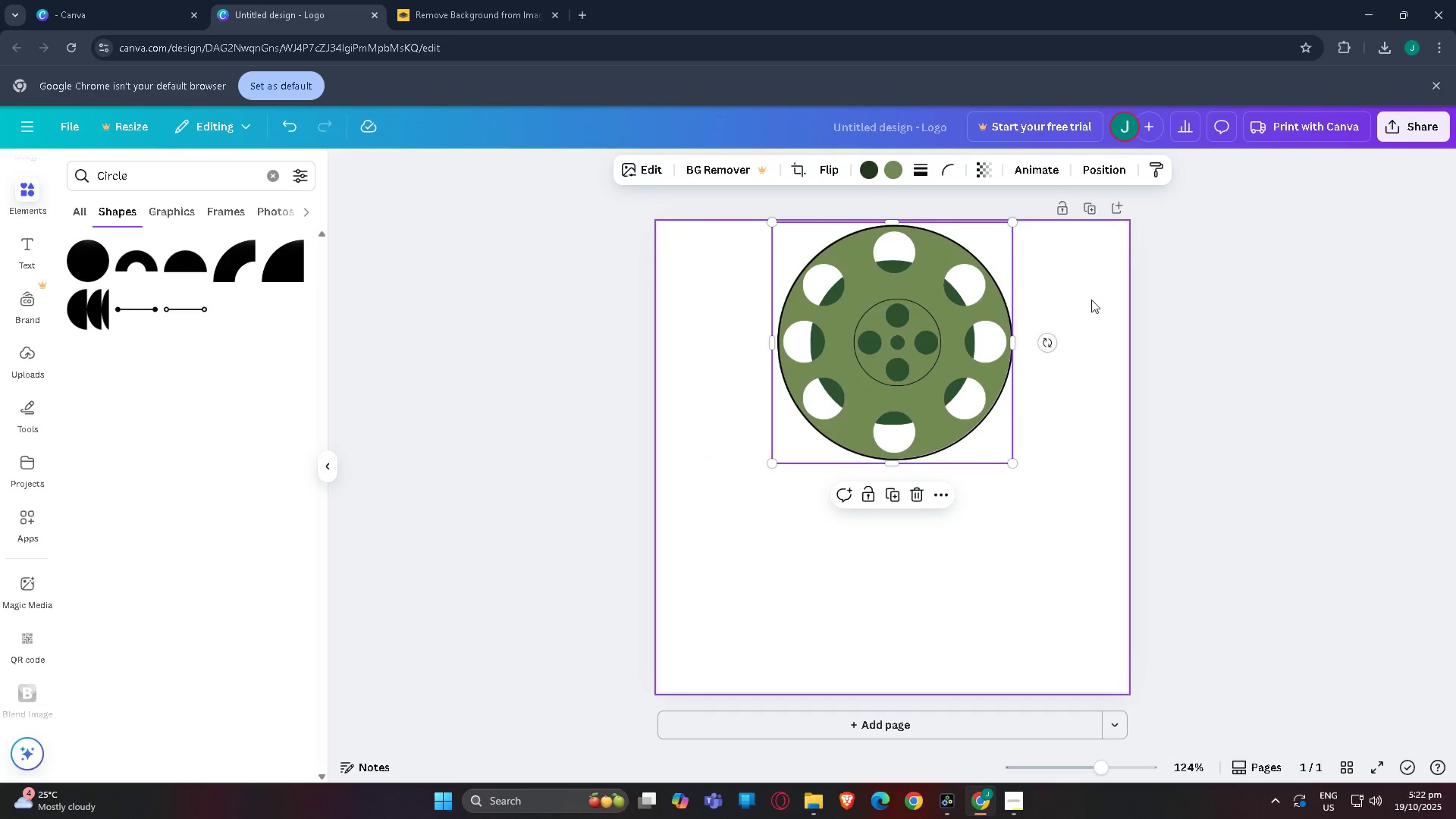 
mouse_move([1111, 292])
 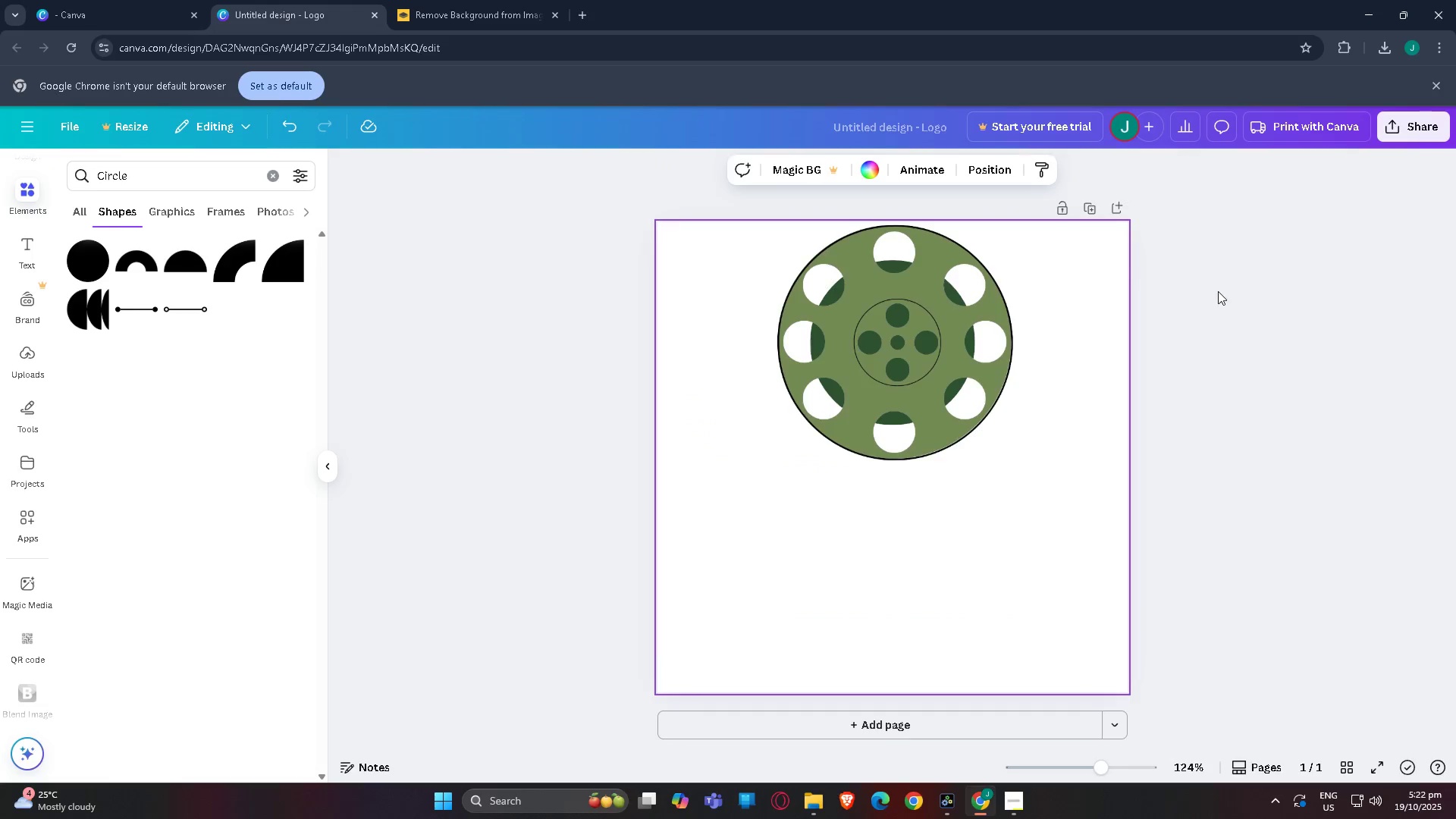 
double_click([1218, 291])
 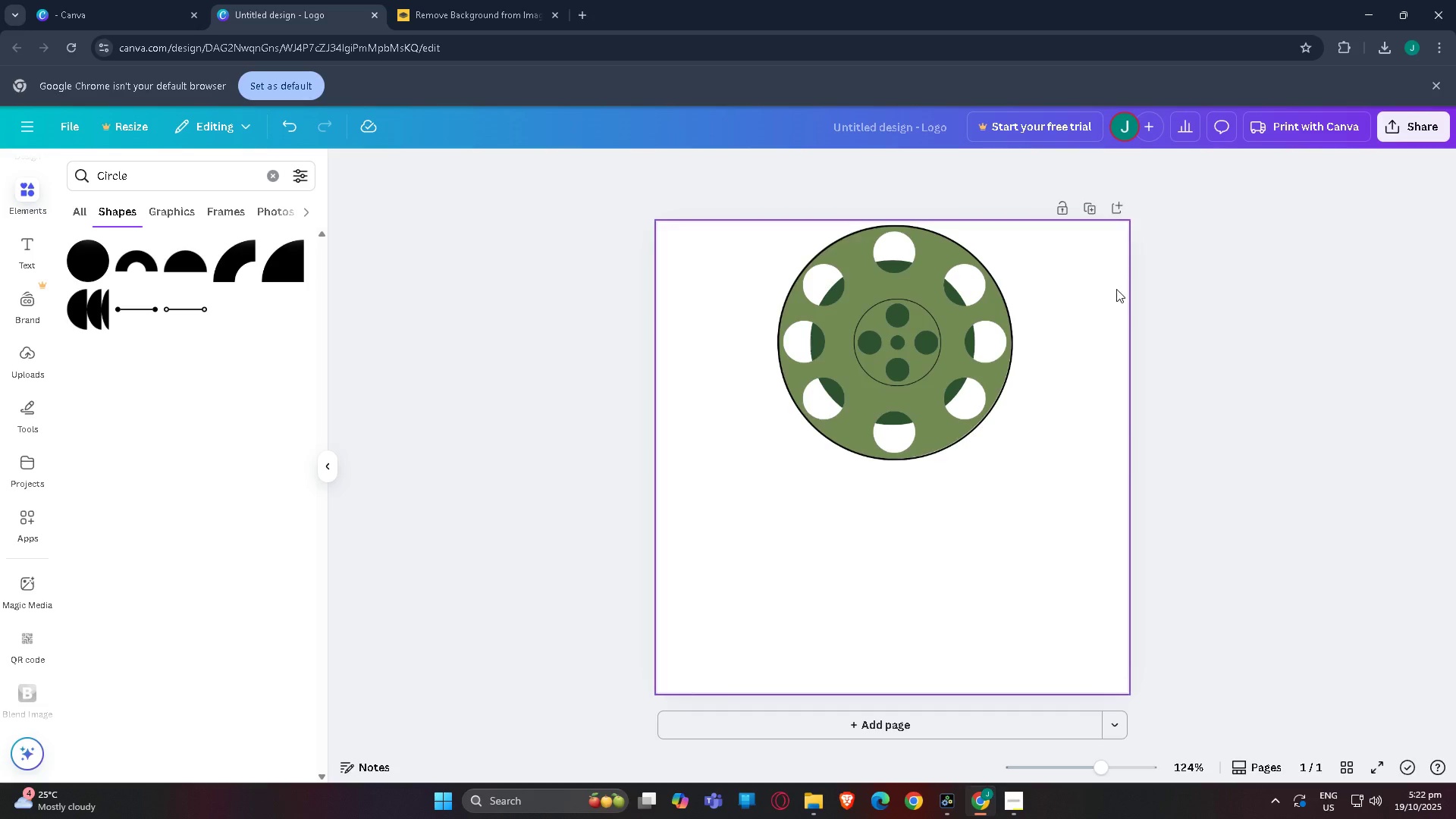 
left_click_drag(start_coordinate=[1098, 284], to_coordinate=[730, 400])
 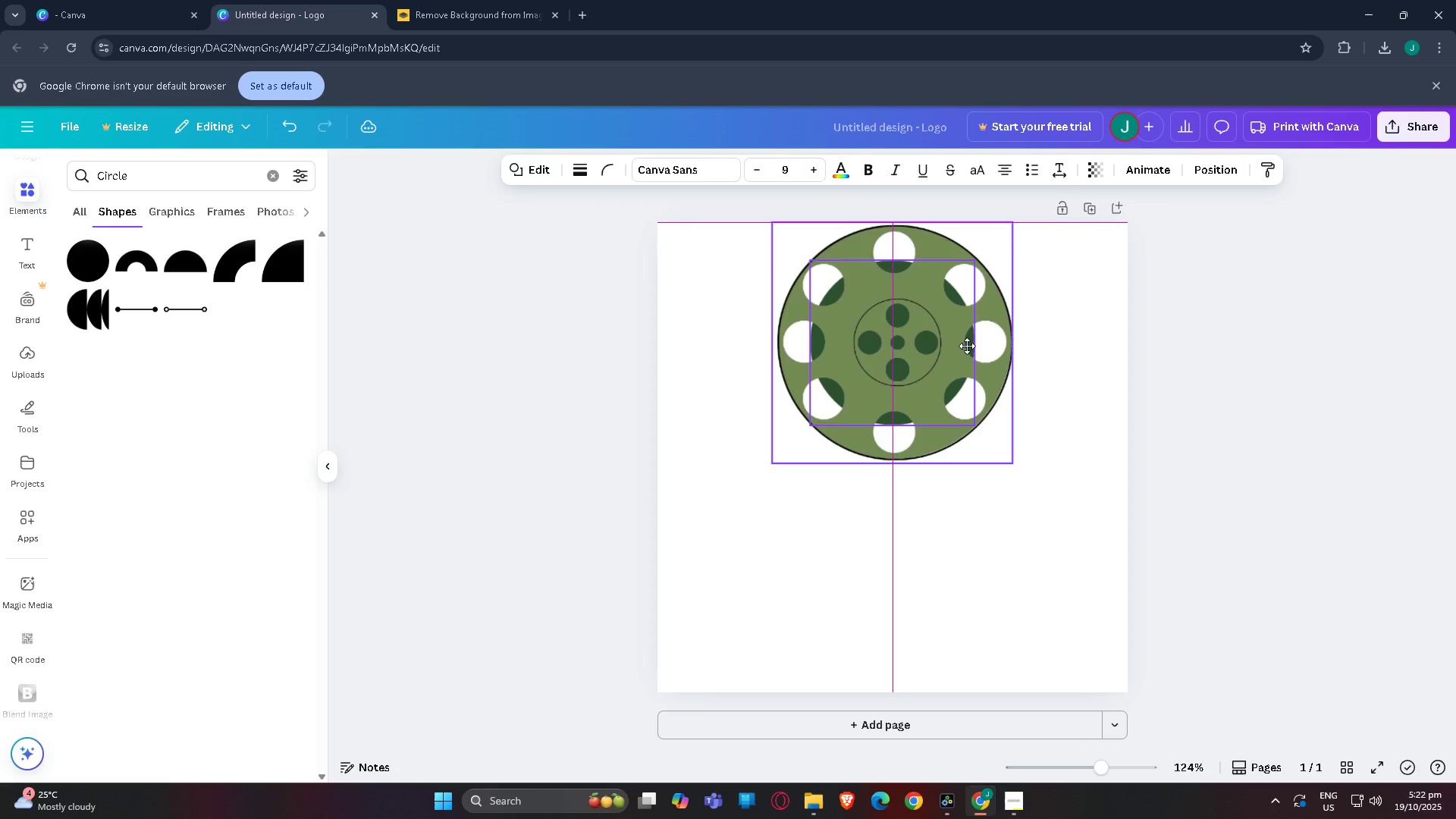 
left_click([1320, 340])
 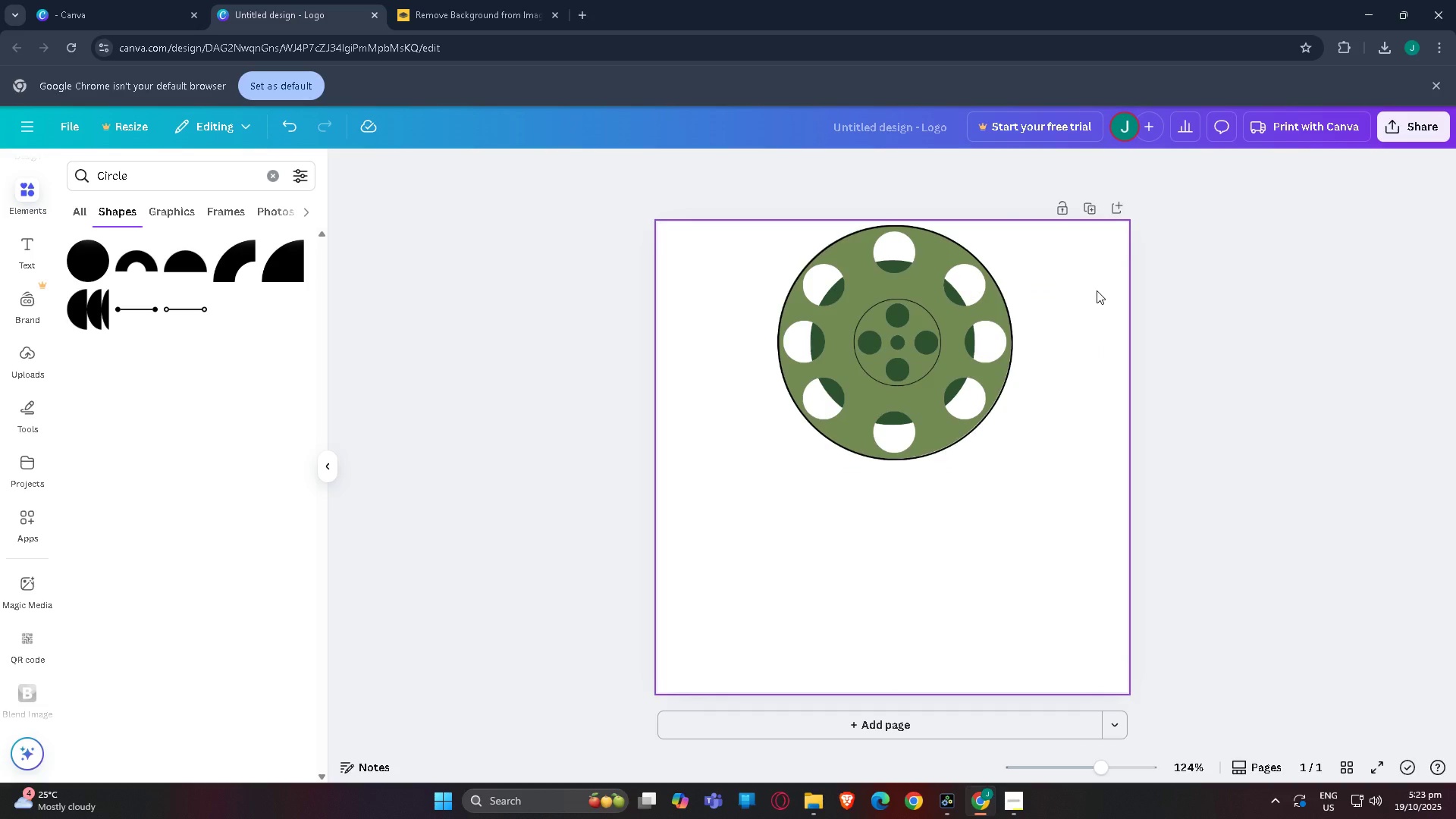 
wait(7.43)
 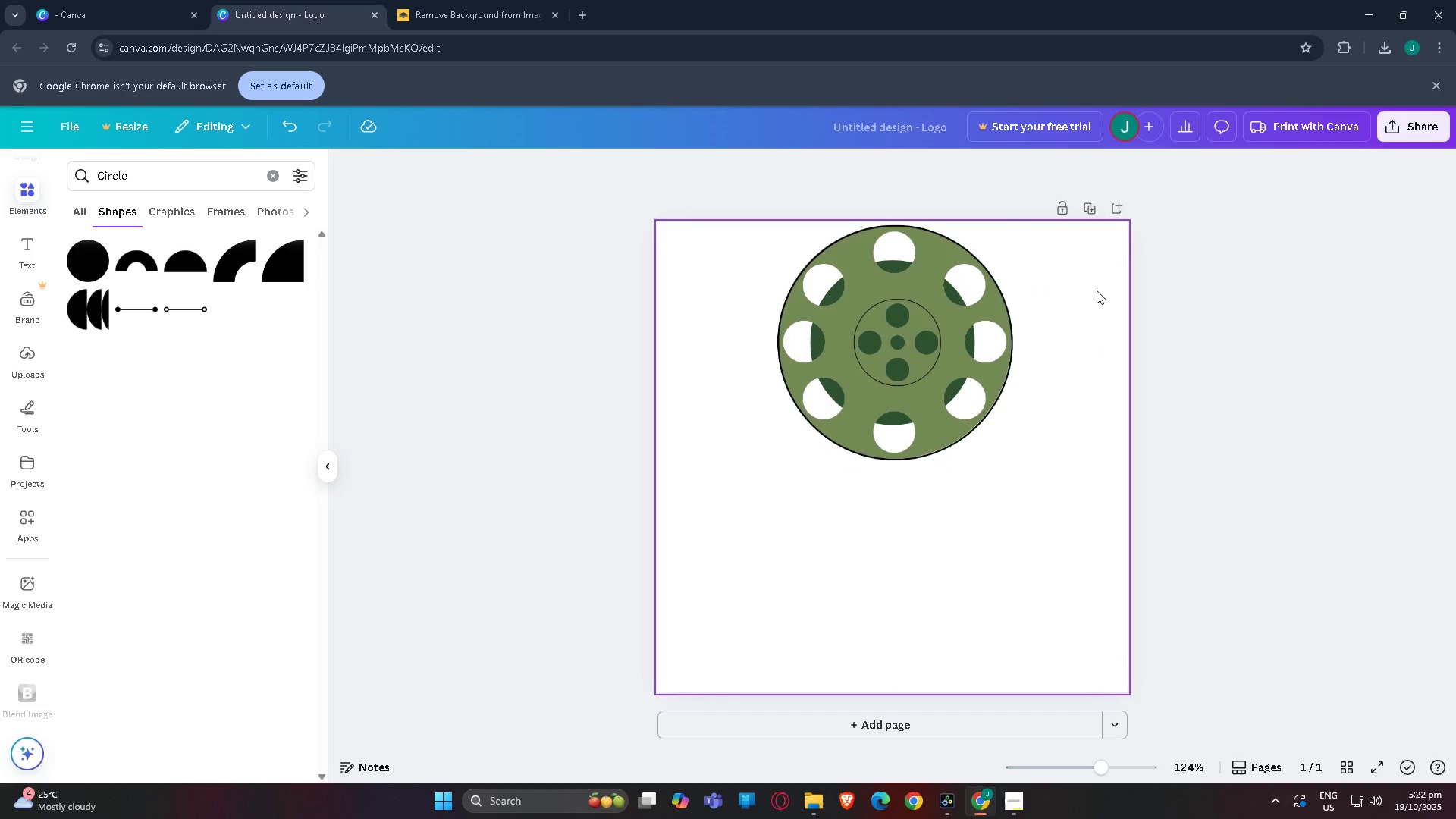 
double_click([1251, 288])
 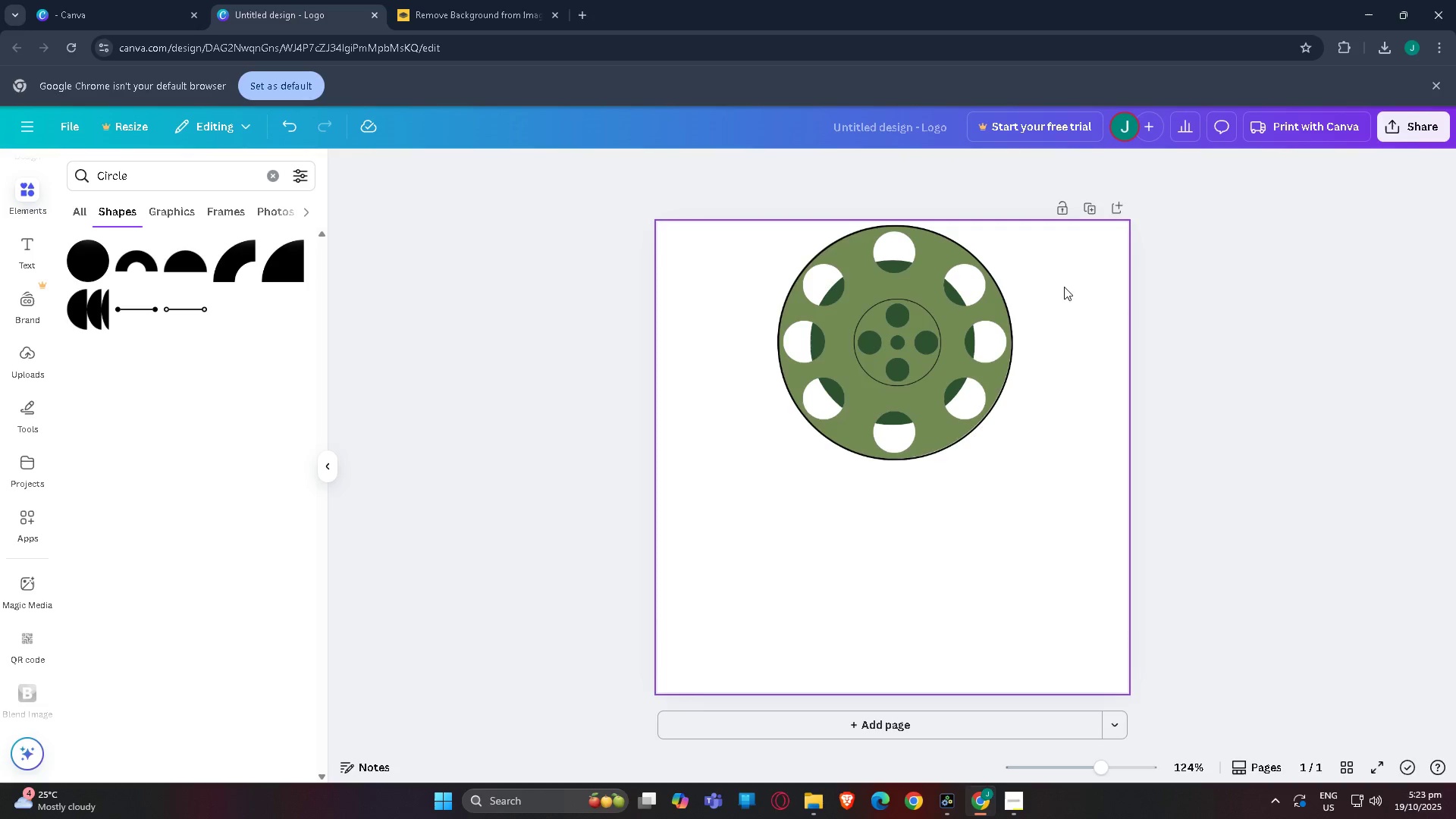 
left_click_drag(start_coordinate=[1090, 287], to_coordinate=[716, 391])
 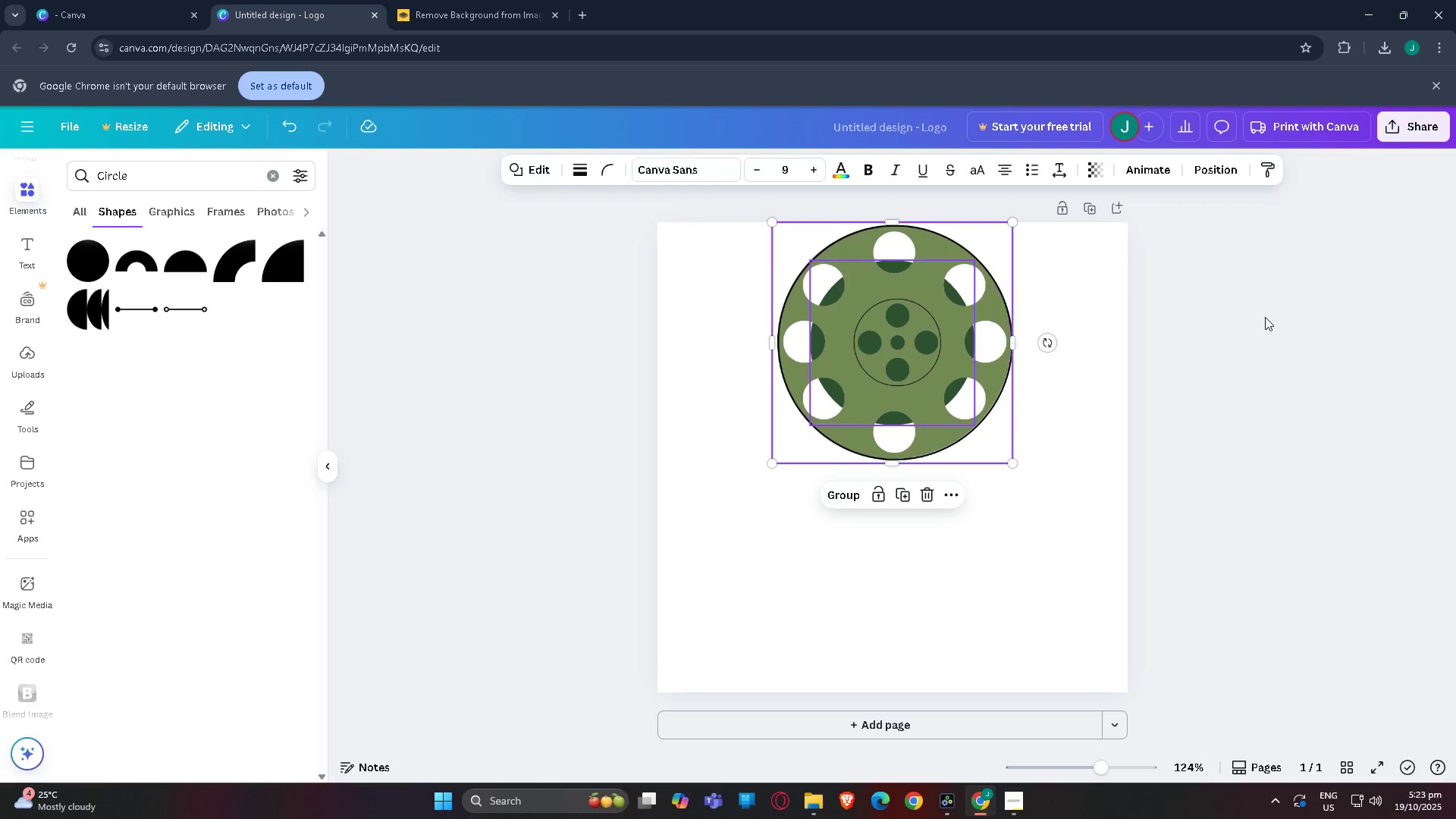 
left_click([1265, 317])
 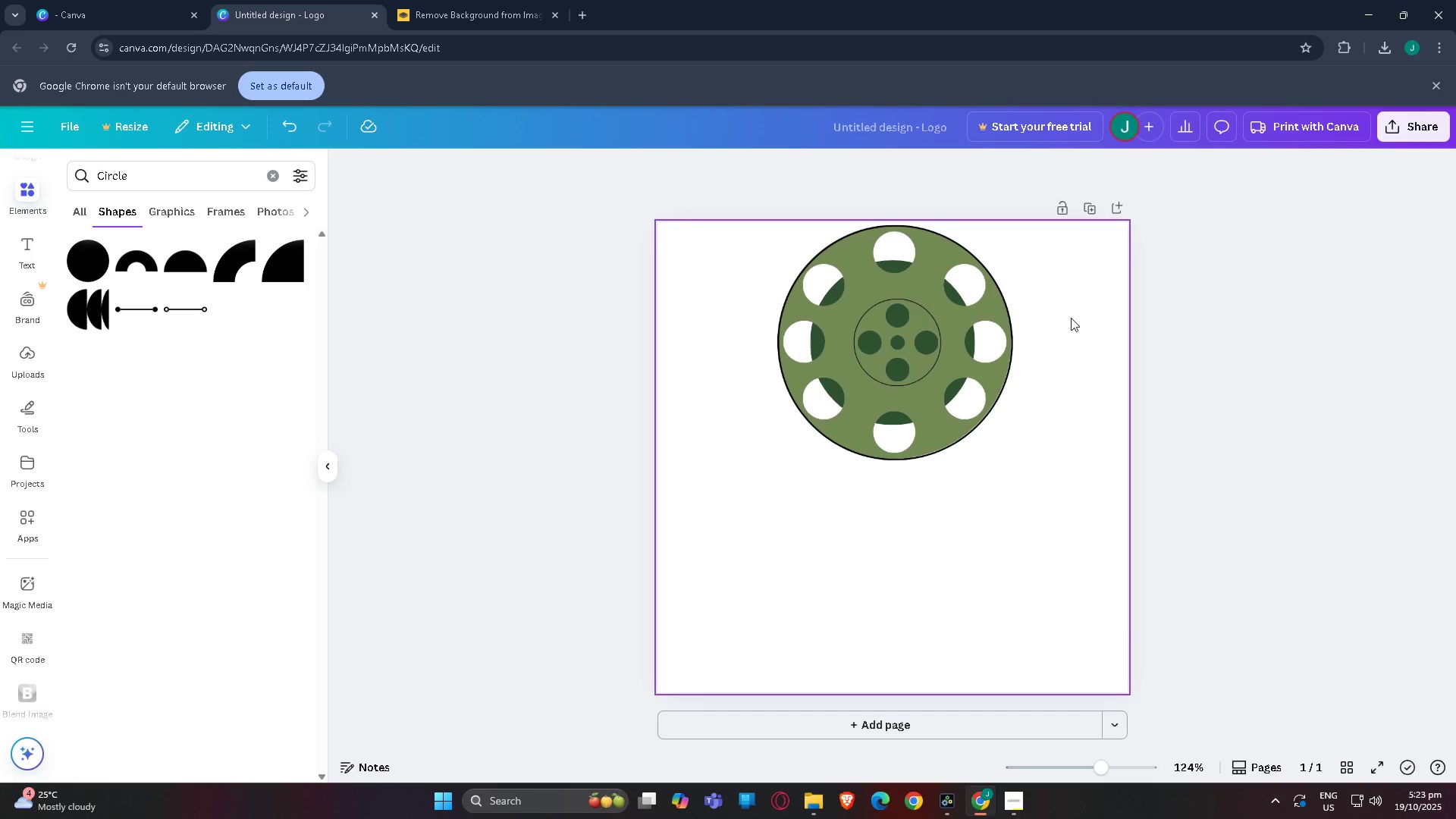 
left_click_drag(start_coordinate=[1070, 307], to_coordinate=[689, 411])
 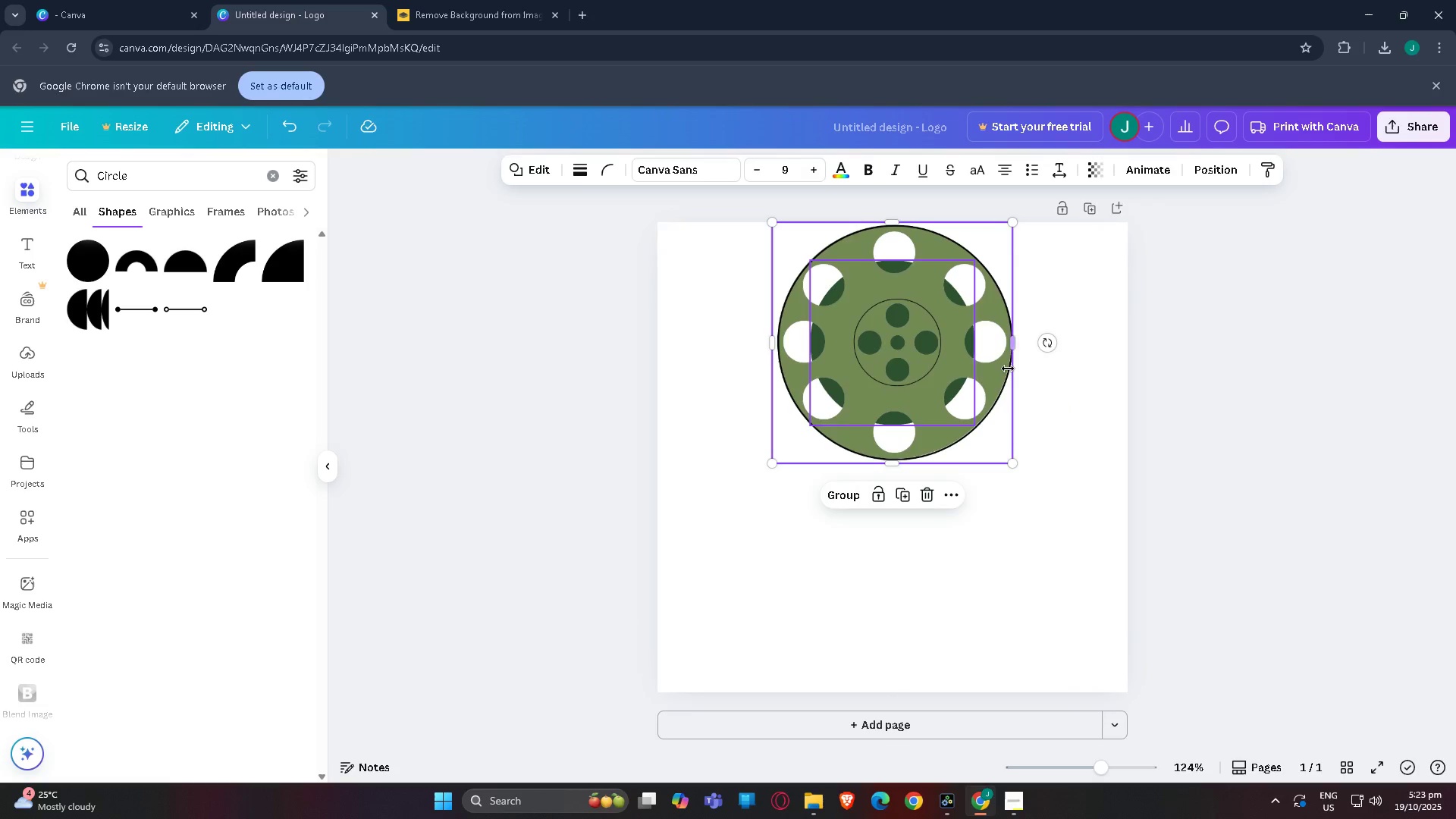 
left_click_drag(start_coordinate=[1013, 462], to_coordinate=[1018, 475])
 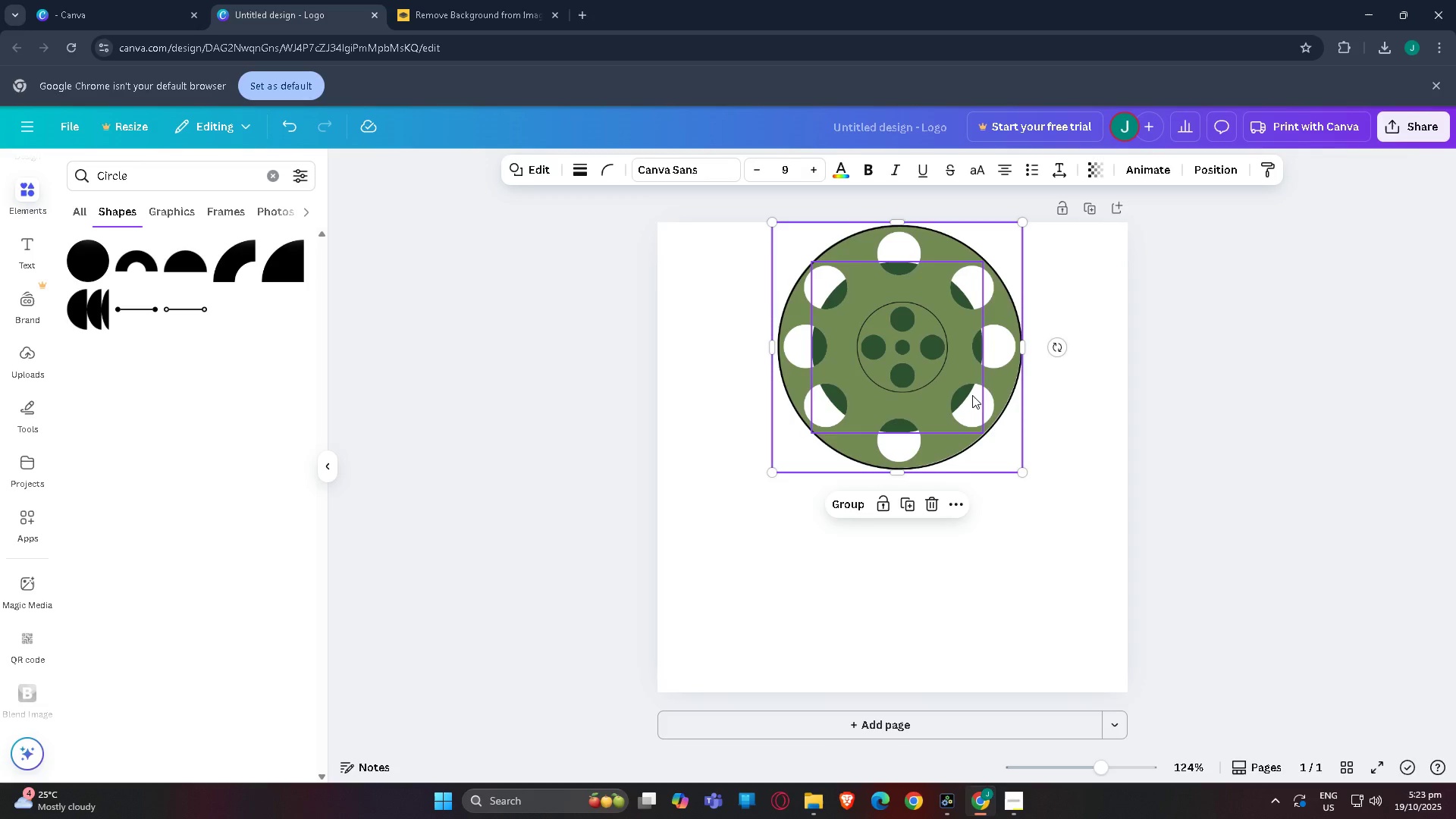 
left_click_drag(start_coordinate=[972, 395], to_coordinate=[968, 395])
 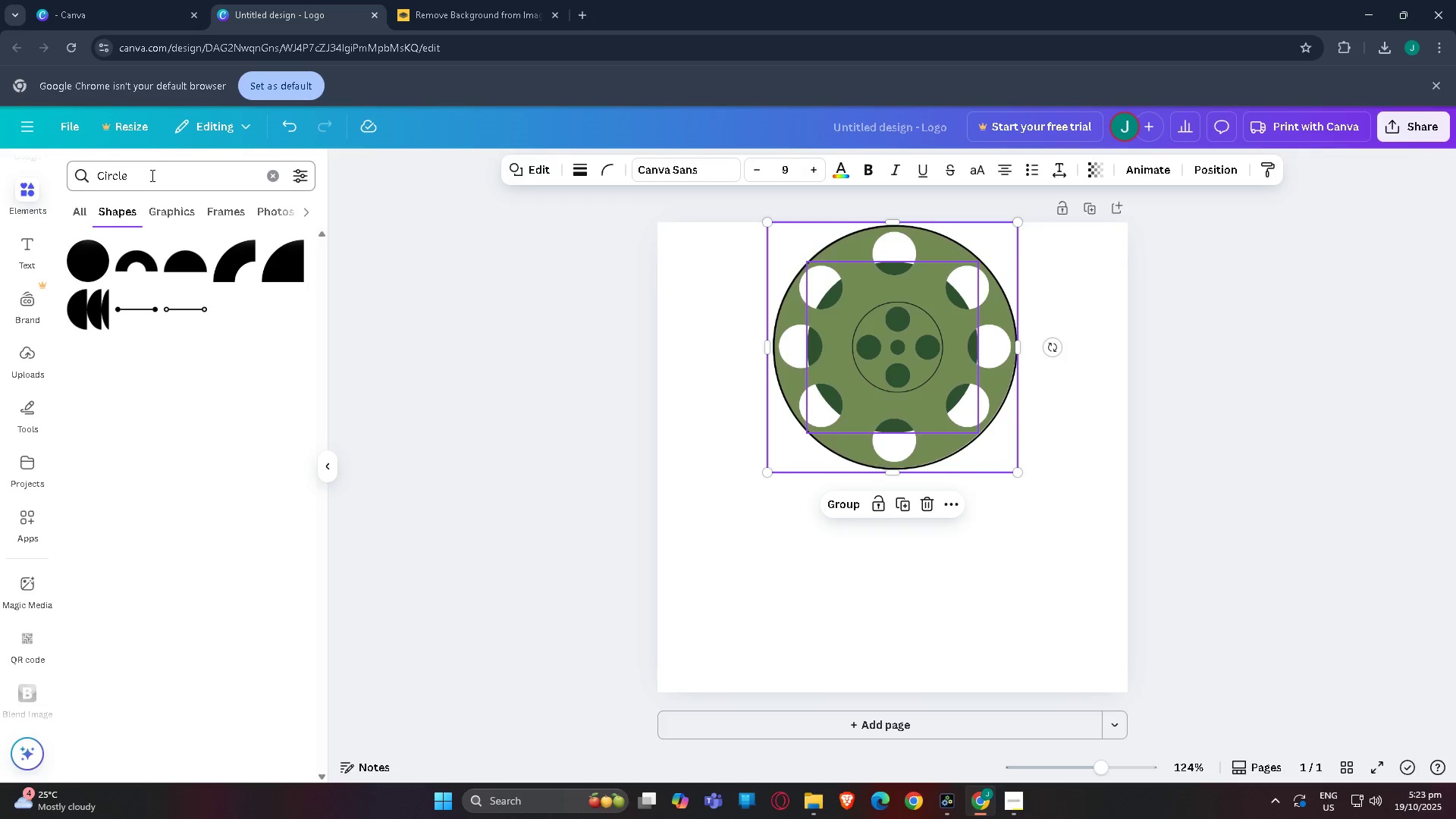 
left_click_drag(start_coordinate=[190, 177], to_coordinate=[33, 177])
 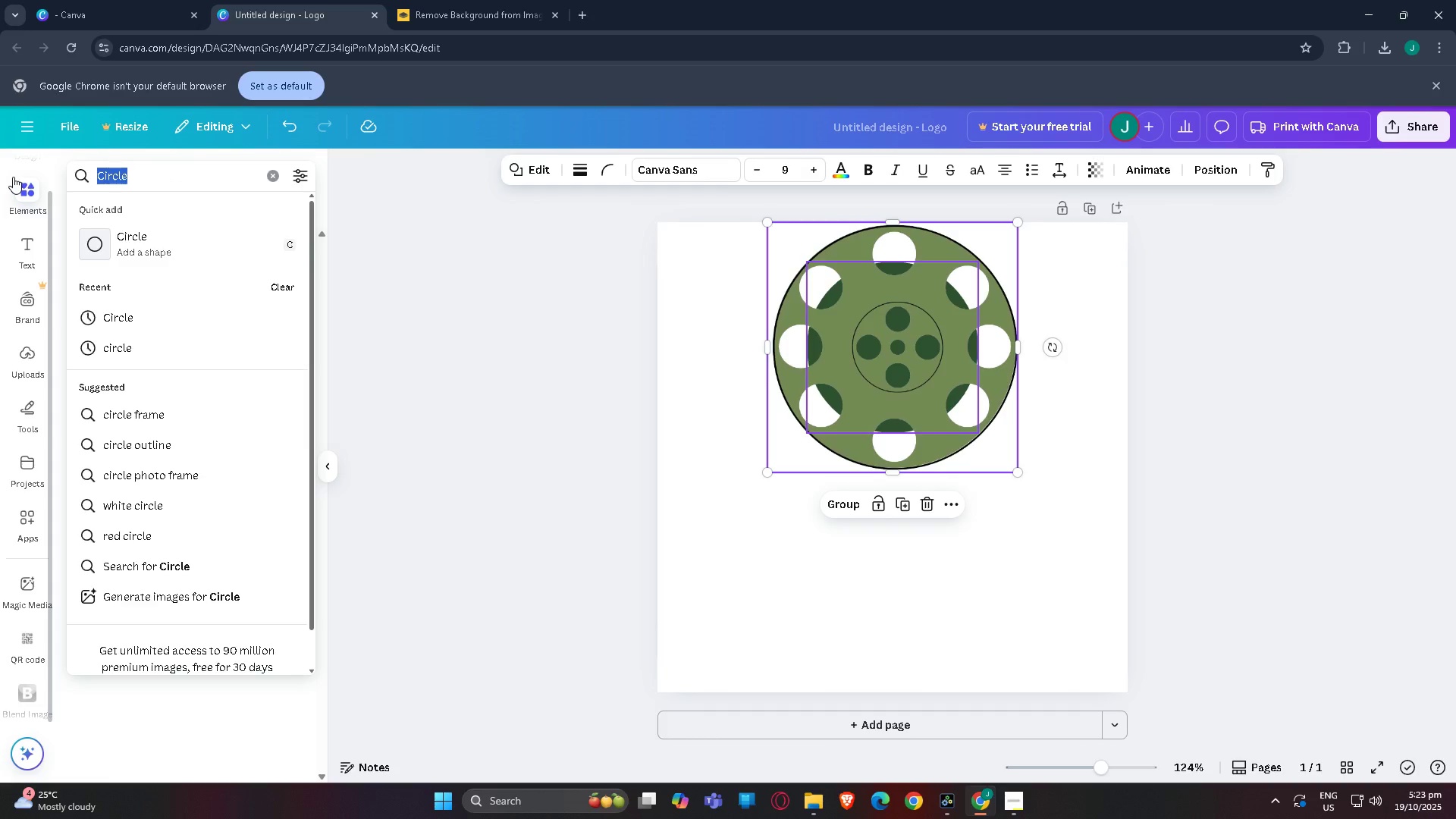 
type(lines)
 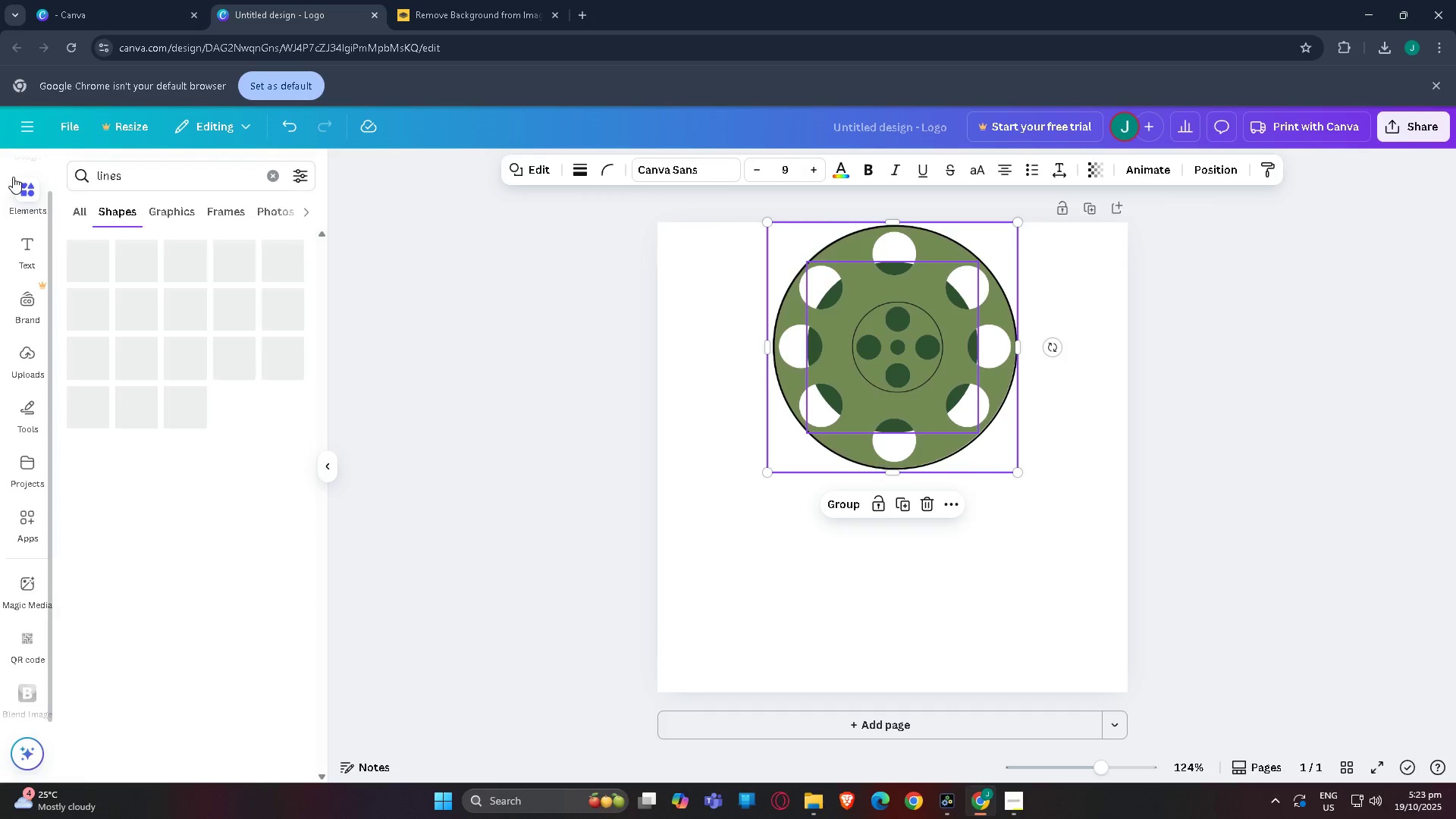 
key(Enter)
 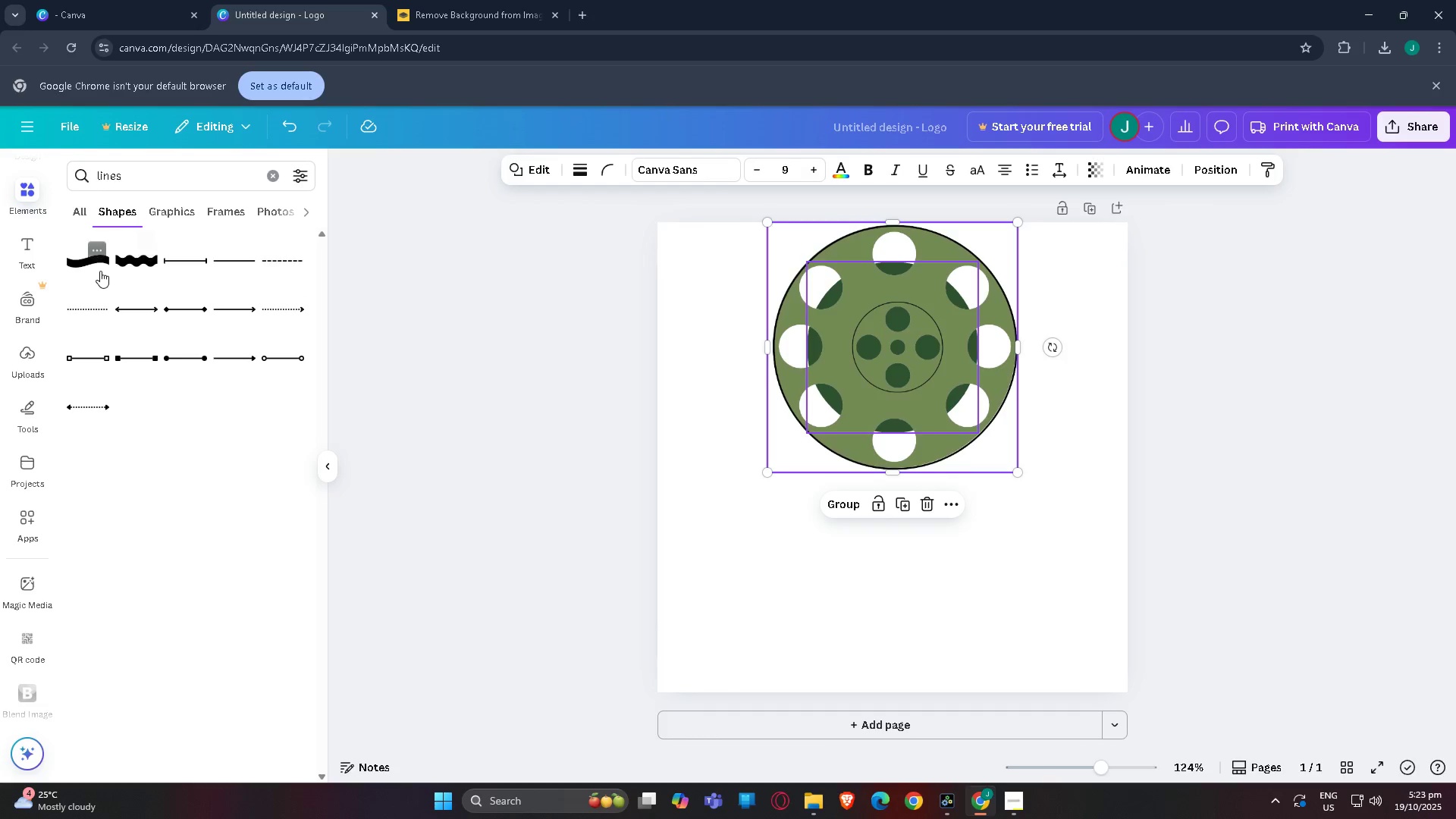 
left_click([83, 263])
 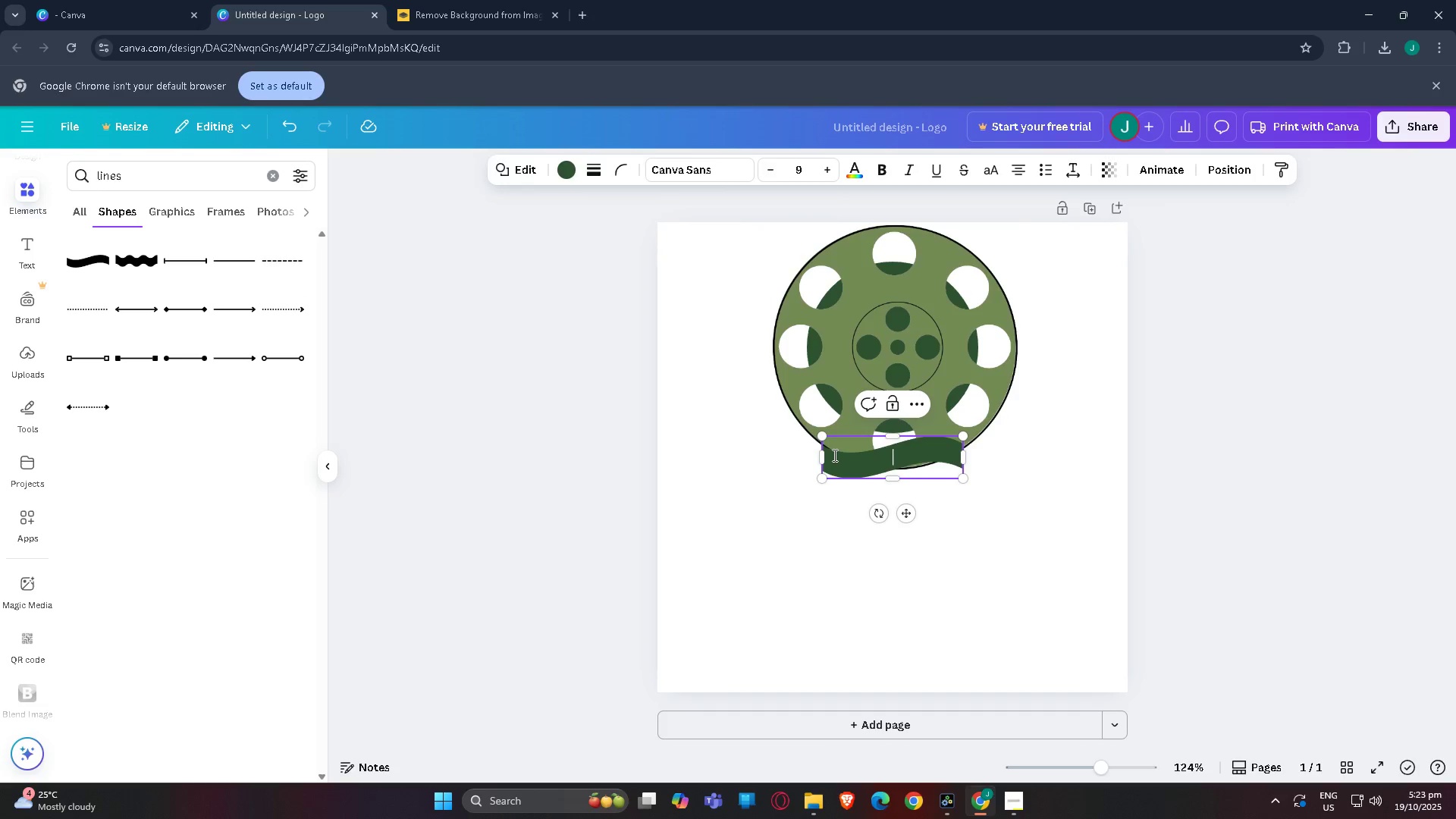 
left_click_drag(start_coordinate=[824, 454], to_coordinate=[675, 459])
 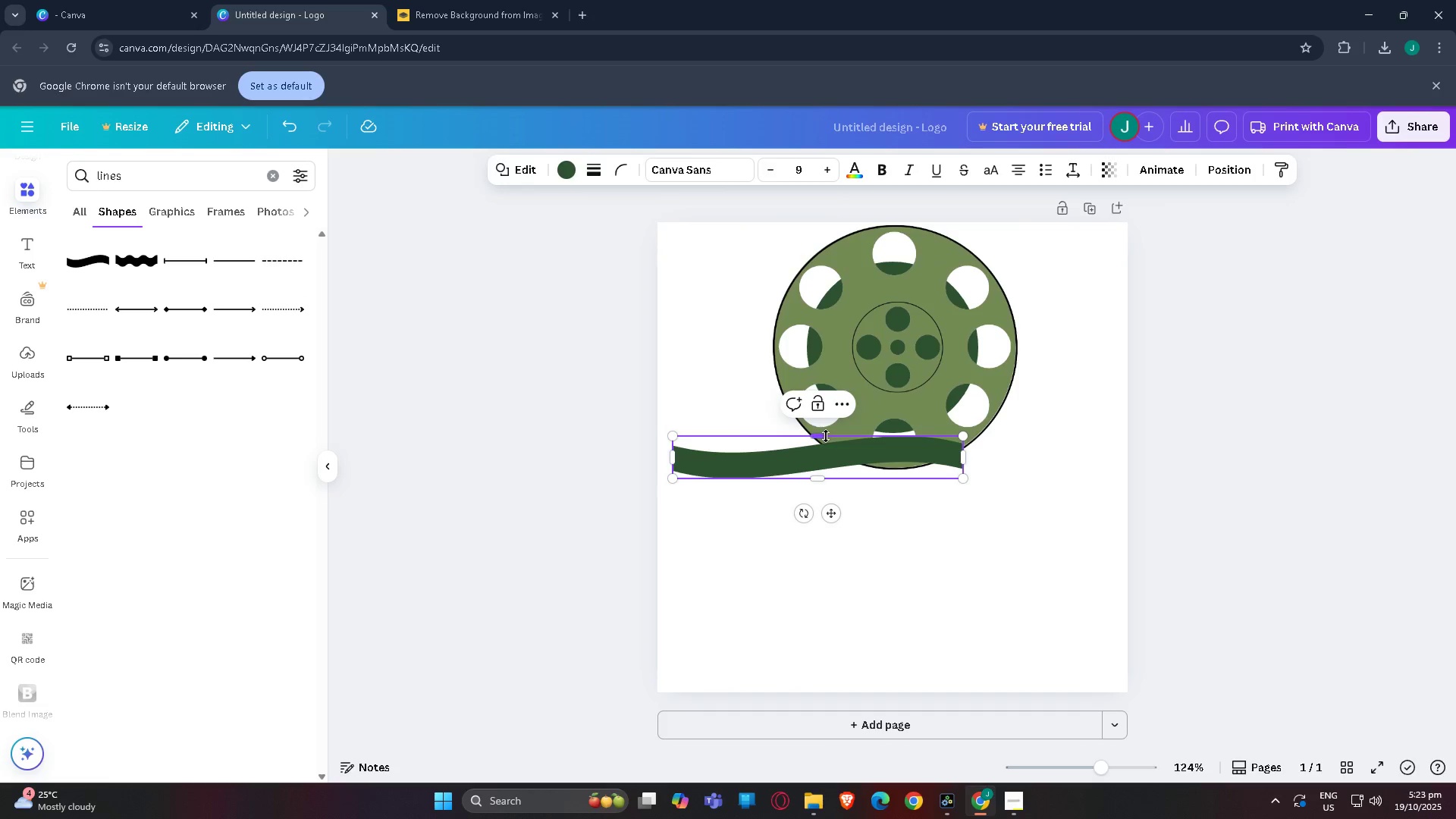 
left_click_drag(start_coordinate=[824, 436], to_coordinate=[822, 455])
 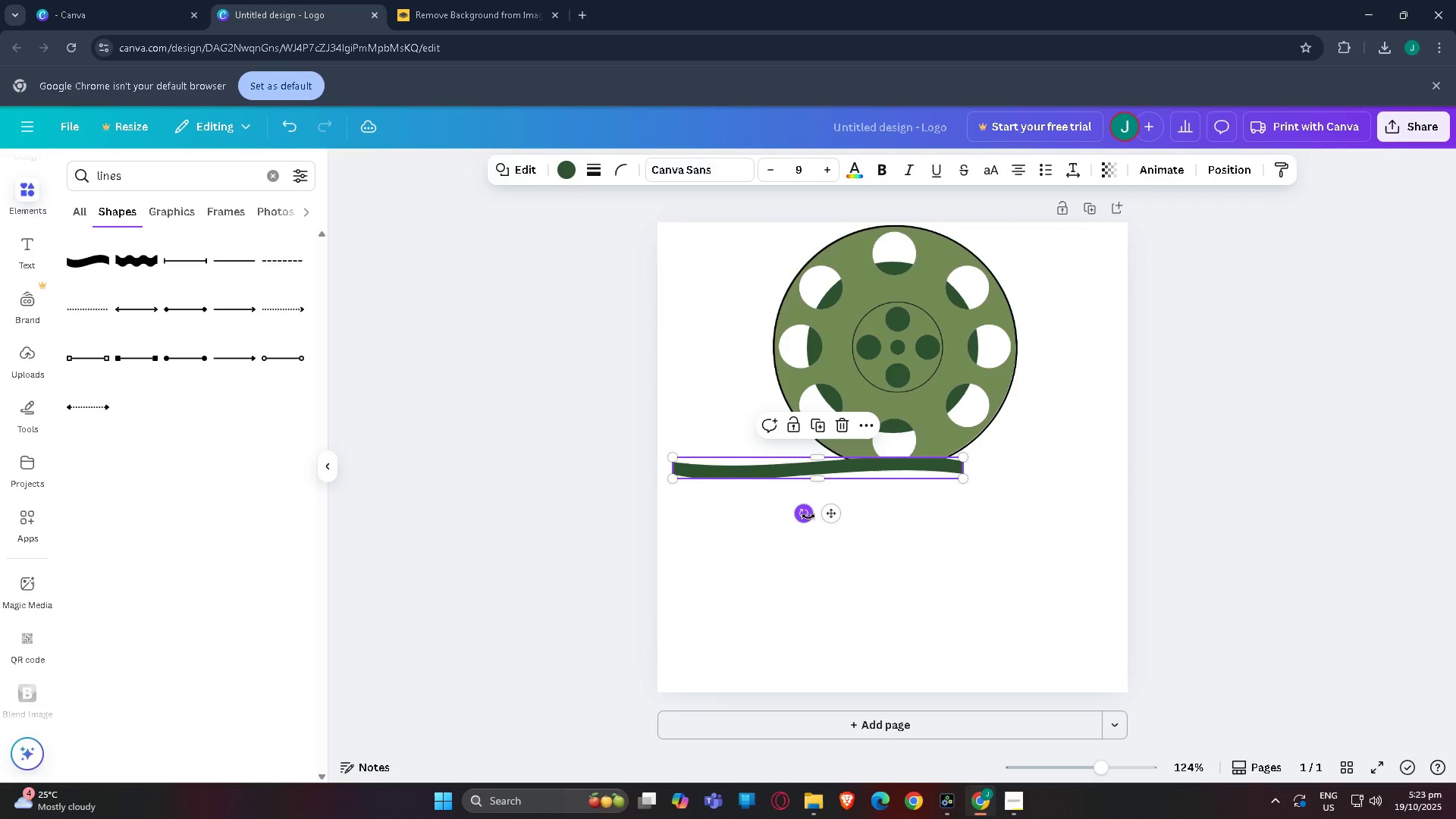 
left_click_drag(start_coordinate=[808, 516], to_coordinate=[946, 478])
 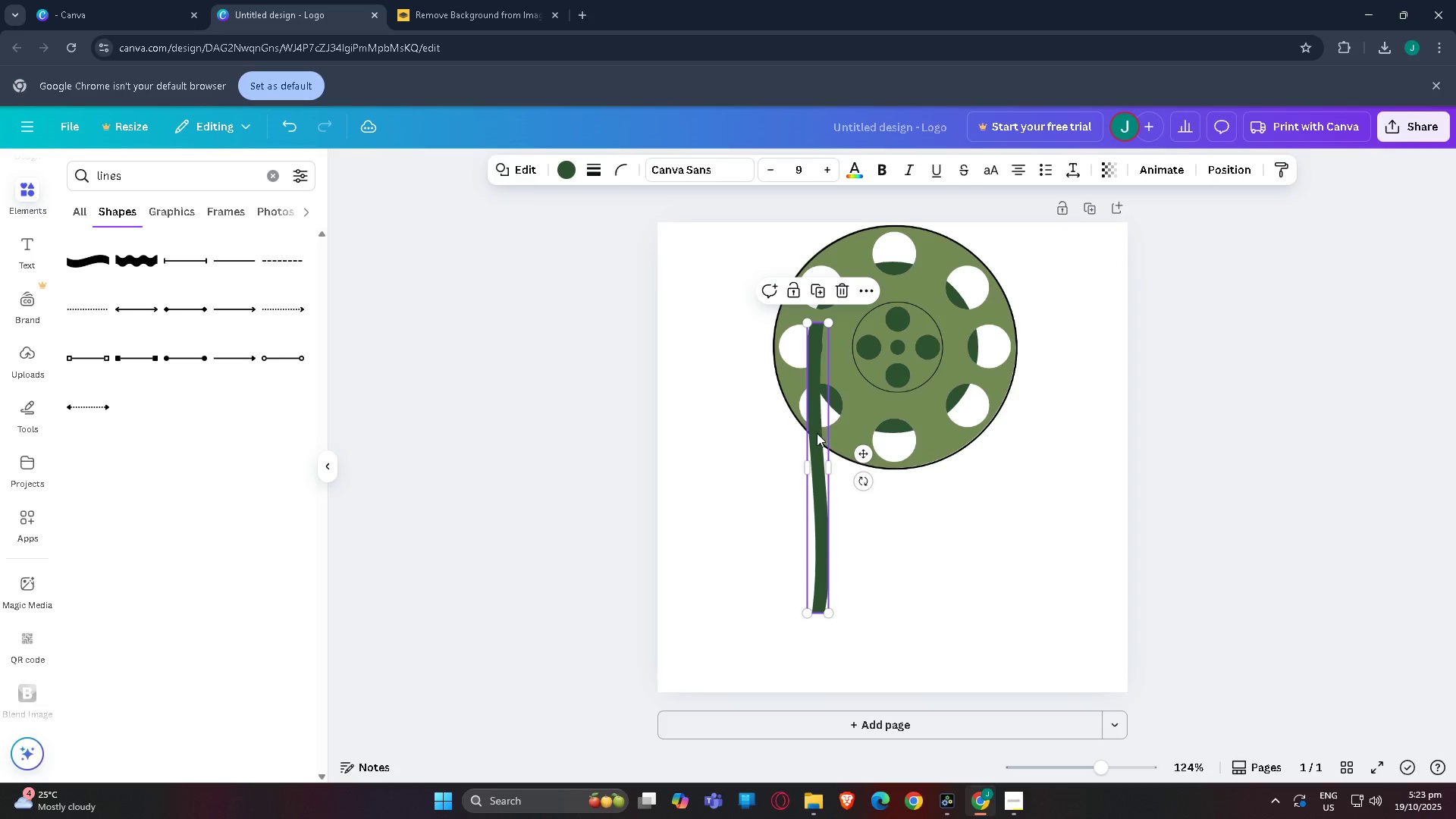 
left_click_drag(start_coordinate=[817, 435], to_coordinate=[887, 514])
 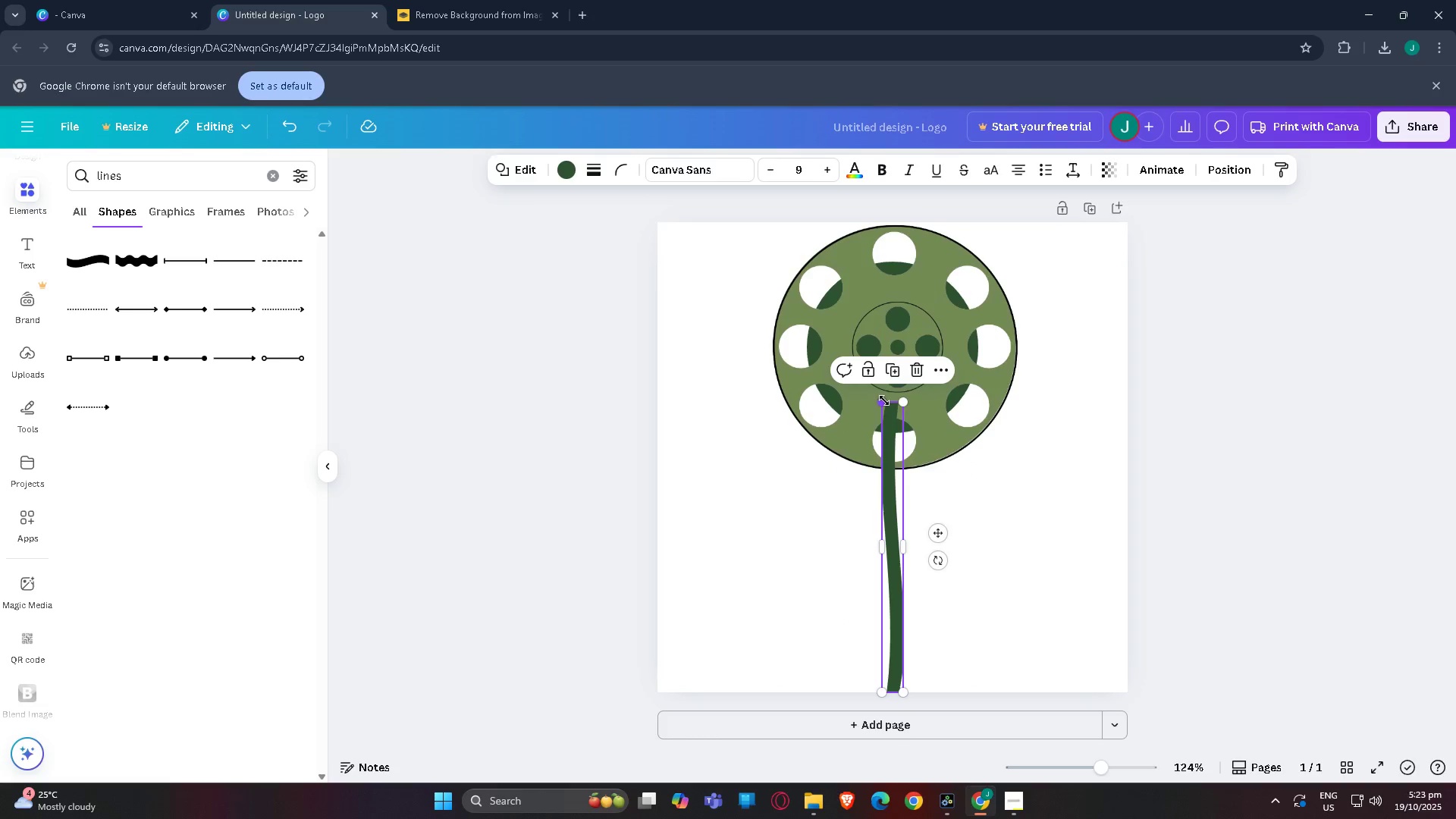 
left_click_drag(start_coordinate=[881, 403], to_coordinate=[878, 465])
 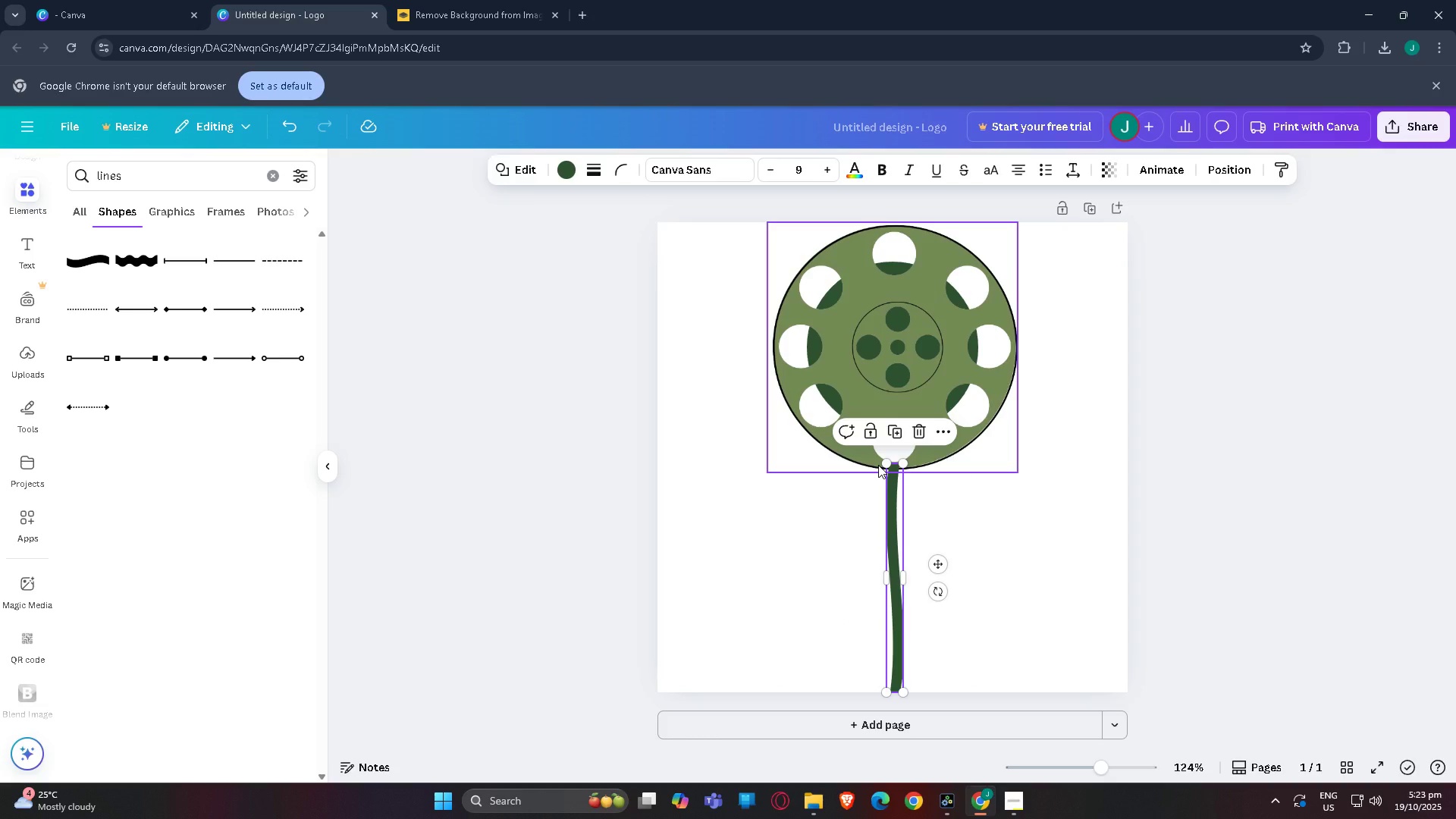 
key(Control+BracketLeft)
 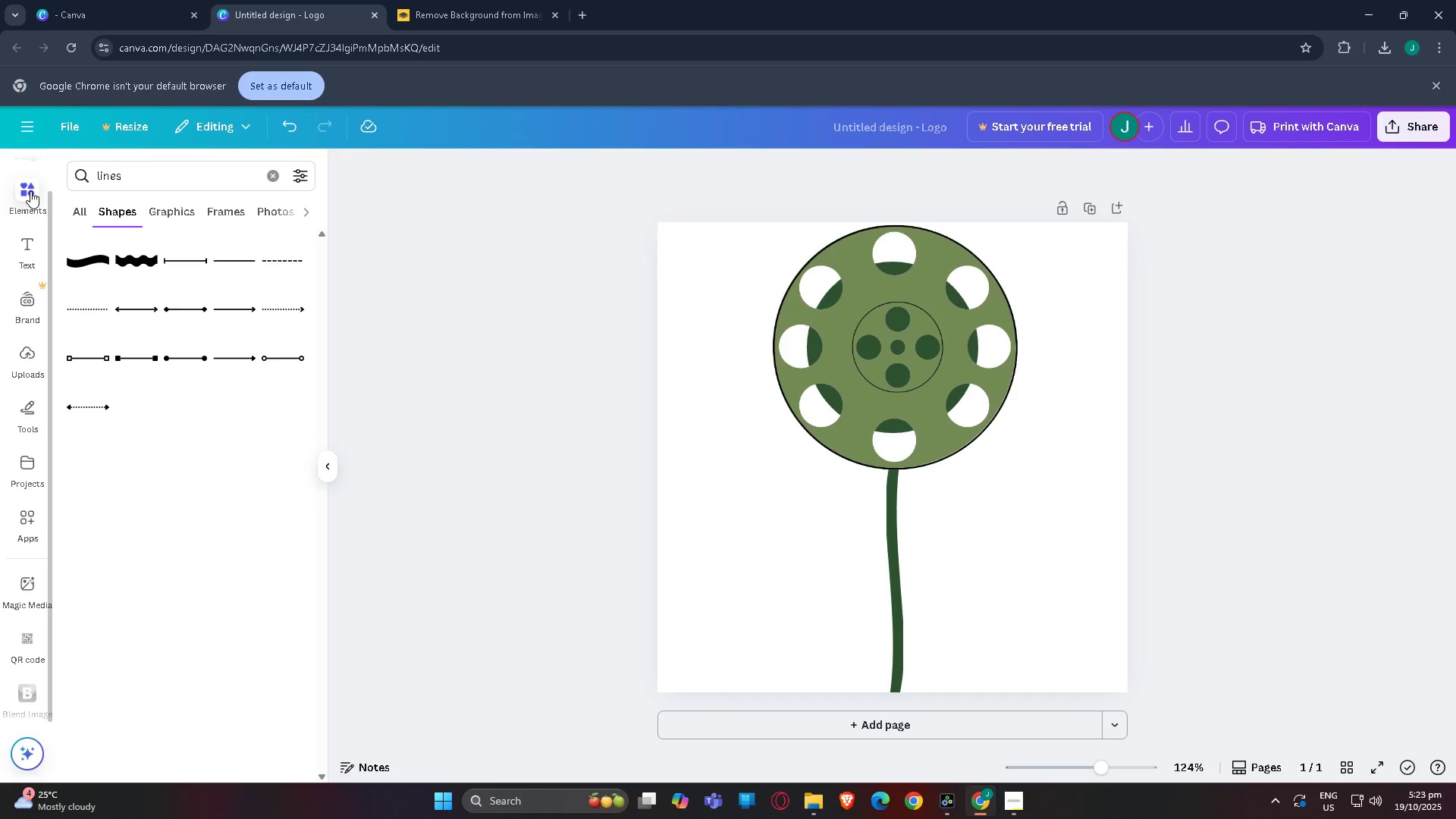 
wait(5.41)
 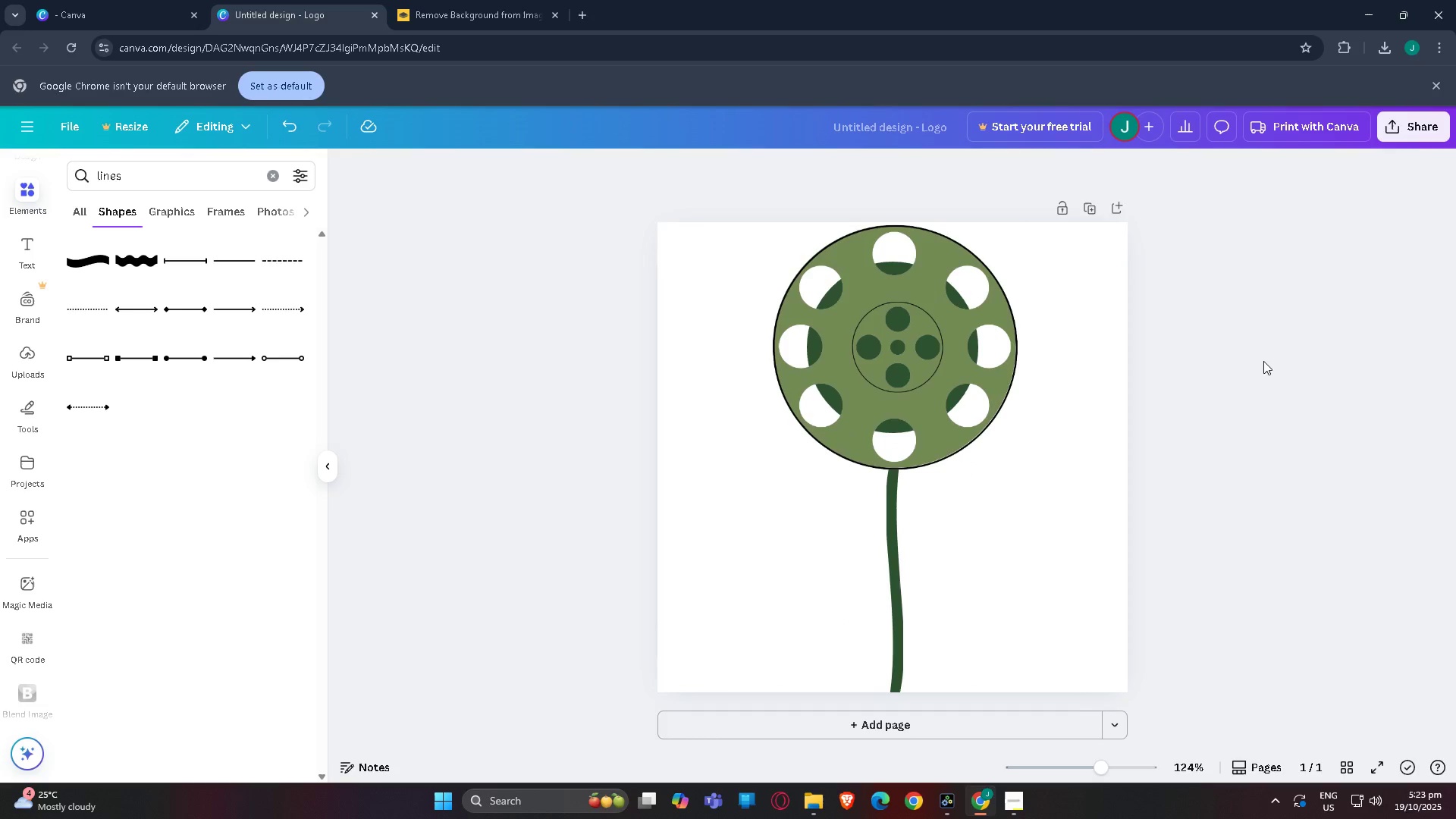 
left_click([893, 557])
 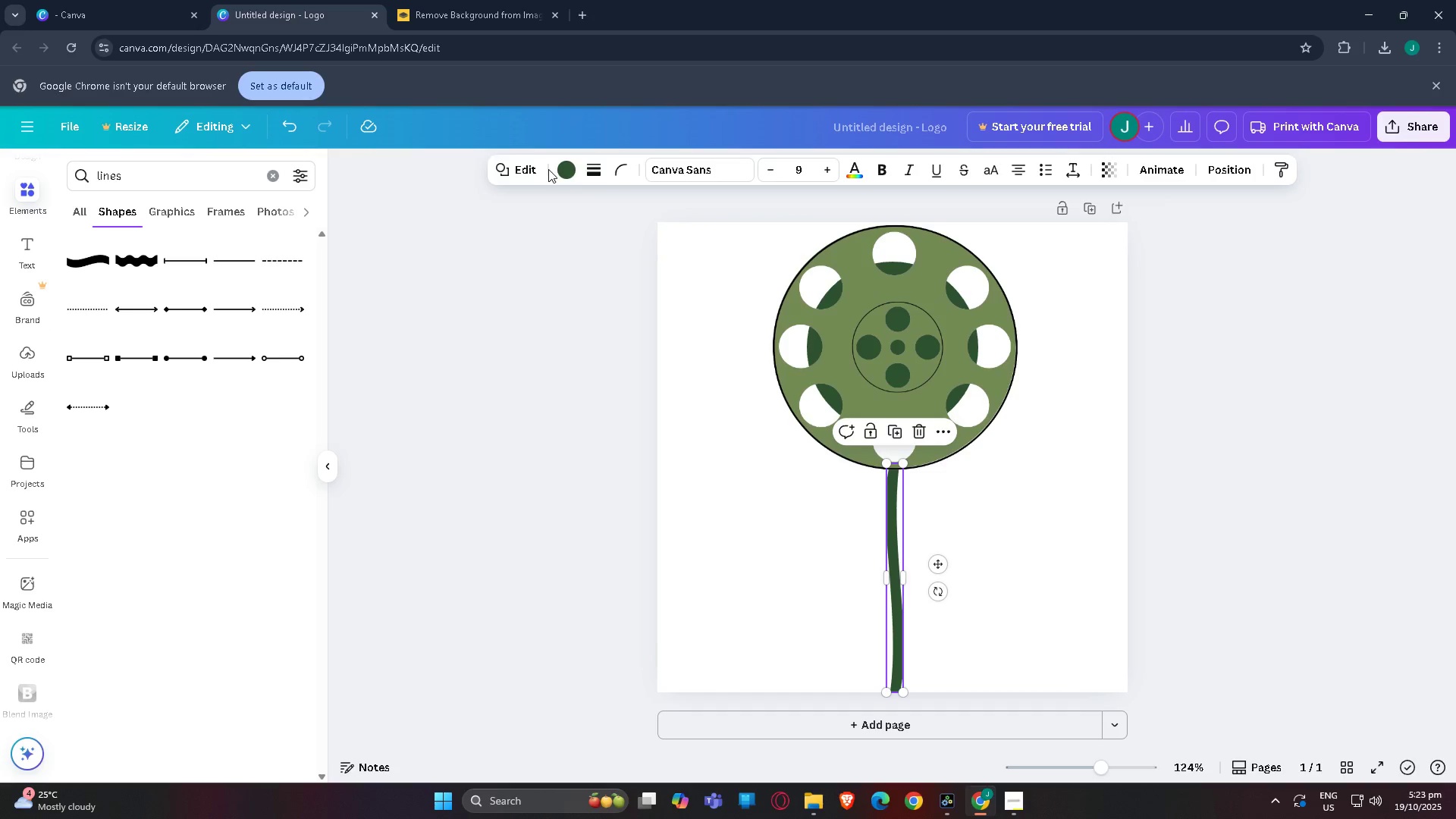 
double_click([559, 171])
 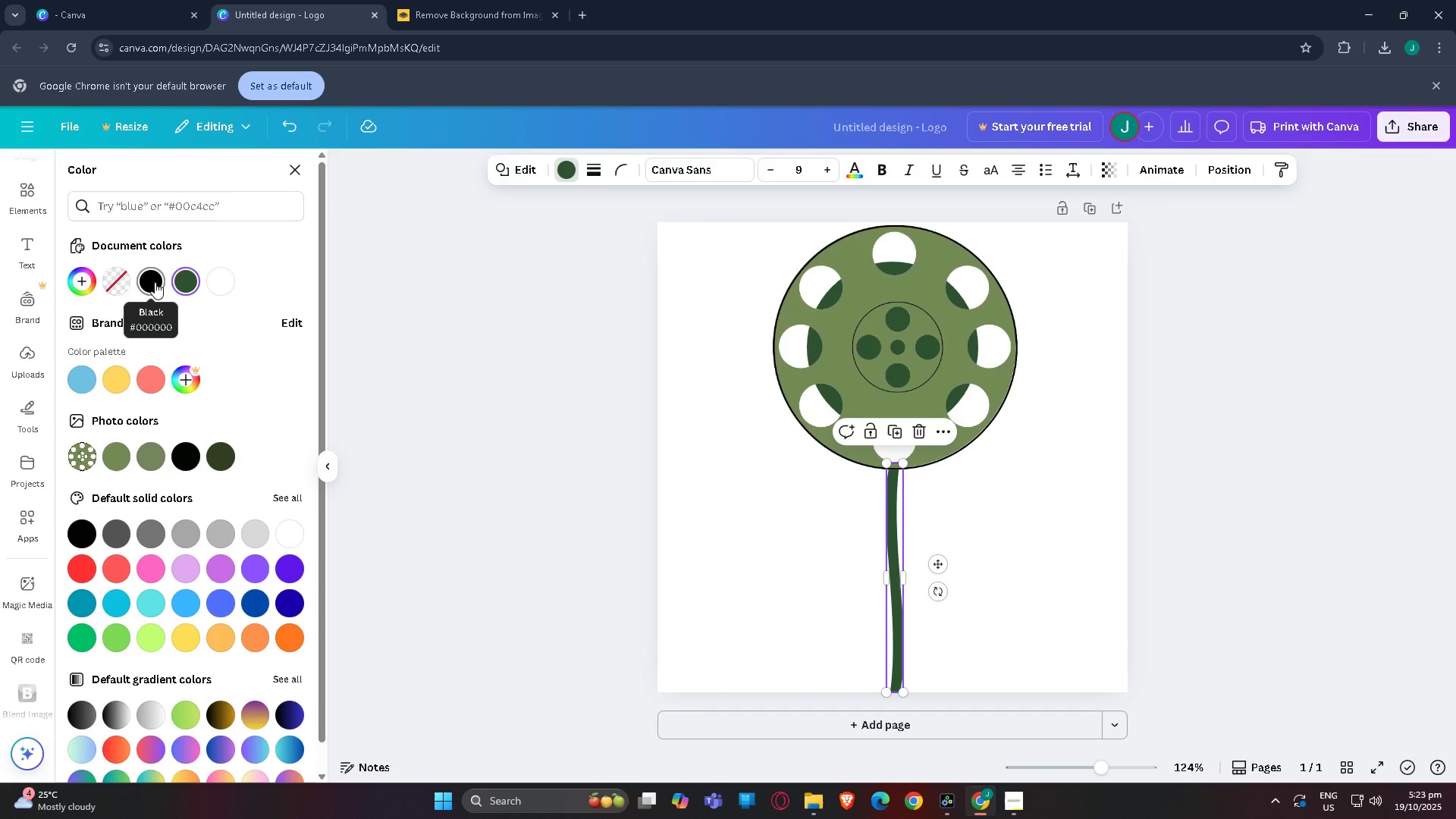 
left_click([155, 282])
 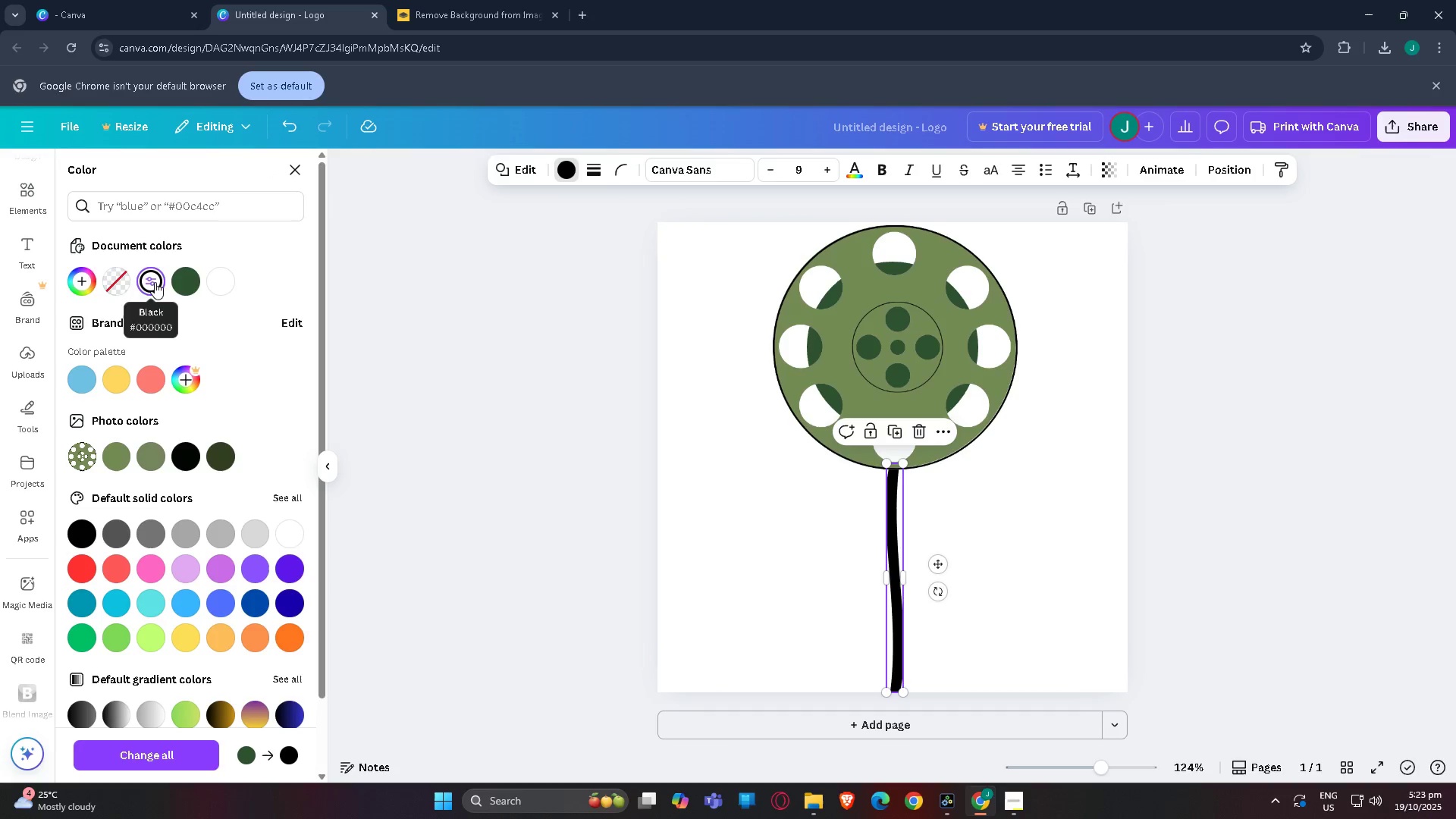 
left_click([155, 282])
 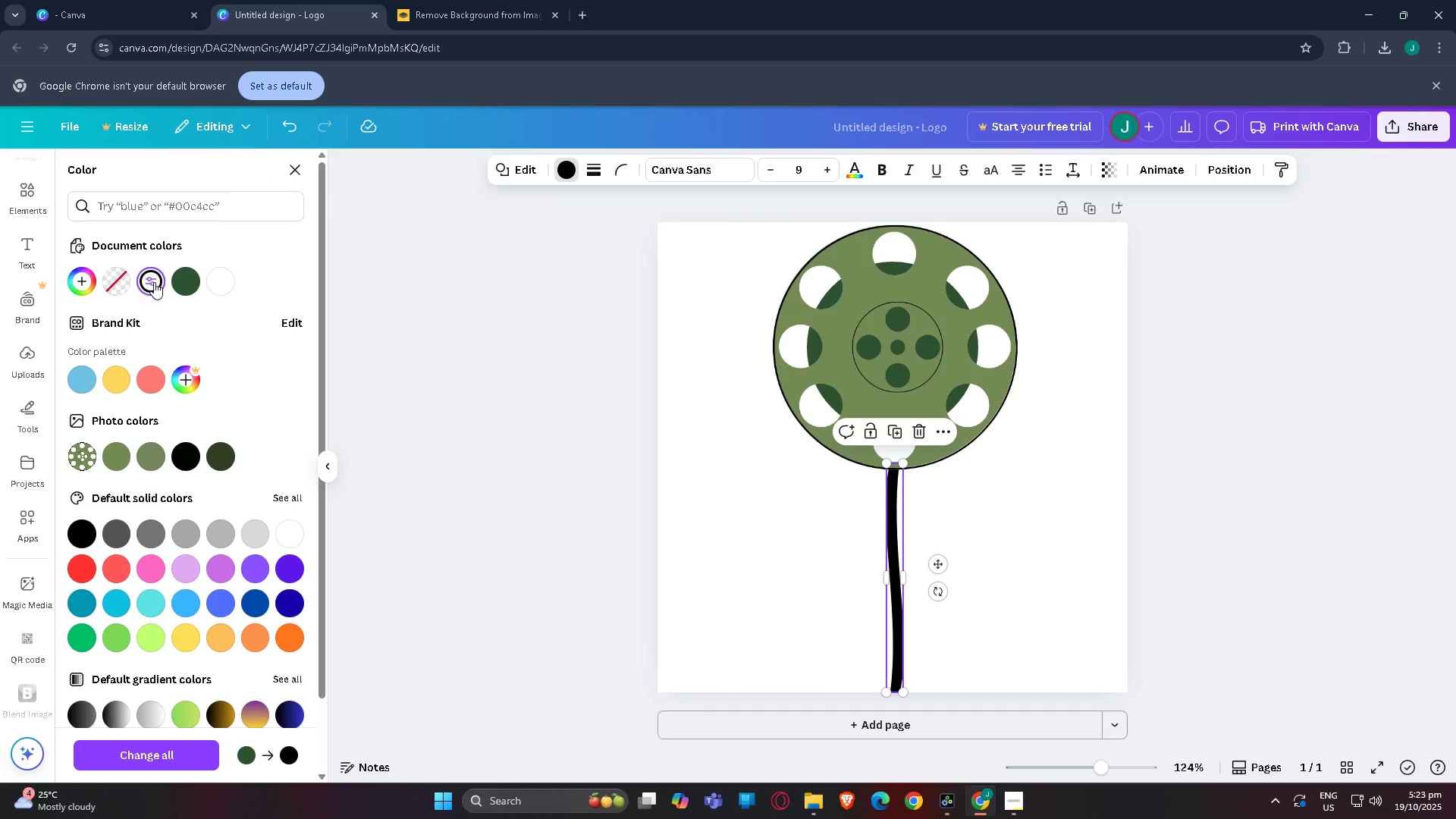 
left_click([154, 282])
 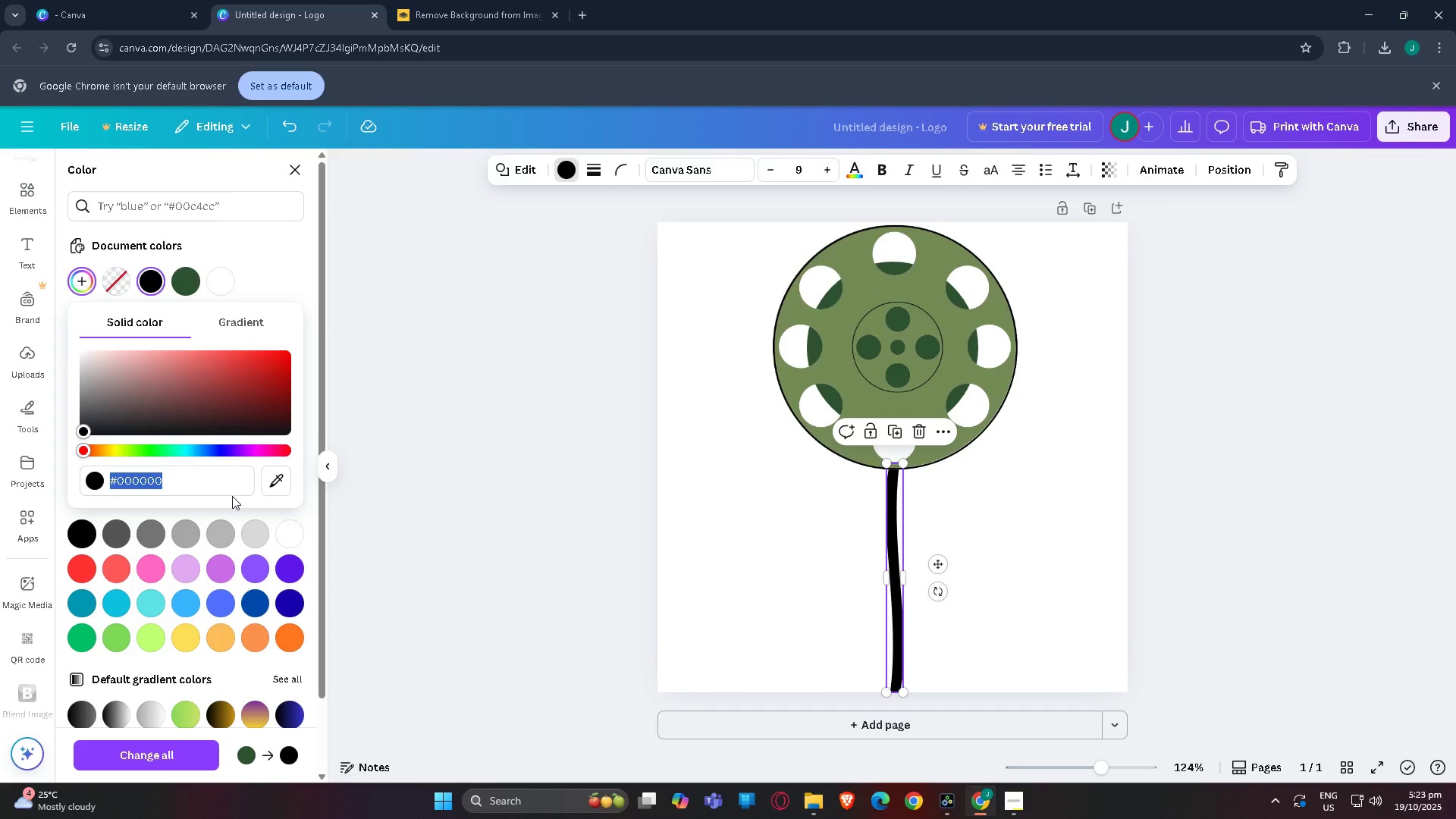 
wait(7.15)
 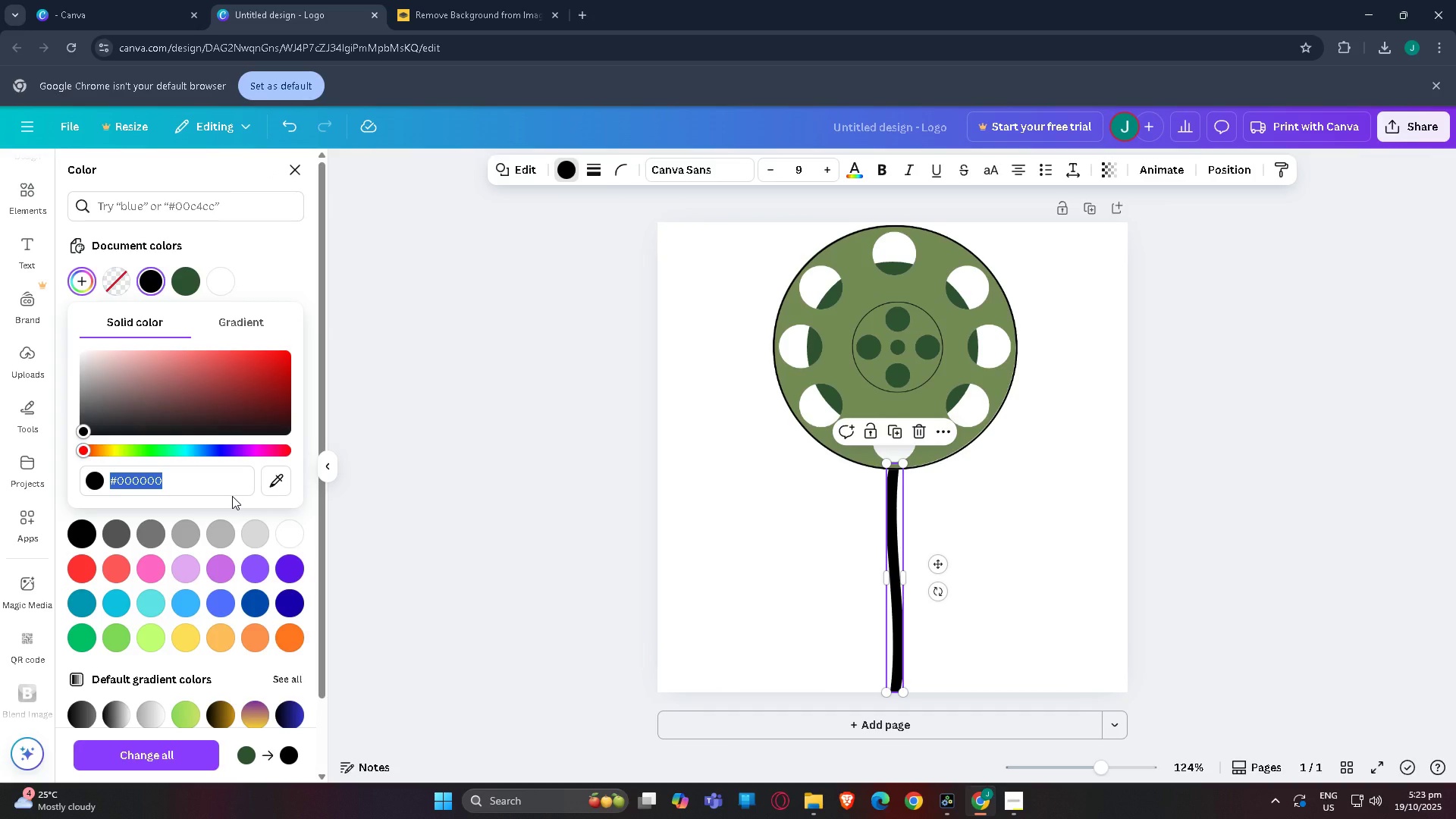 
type(a5)
 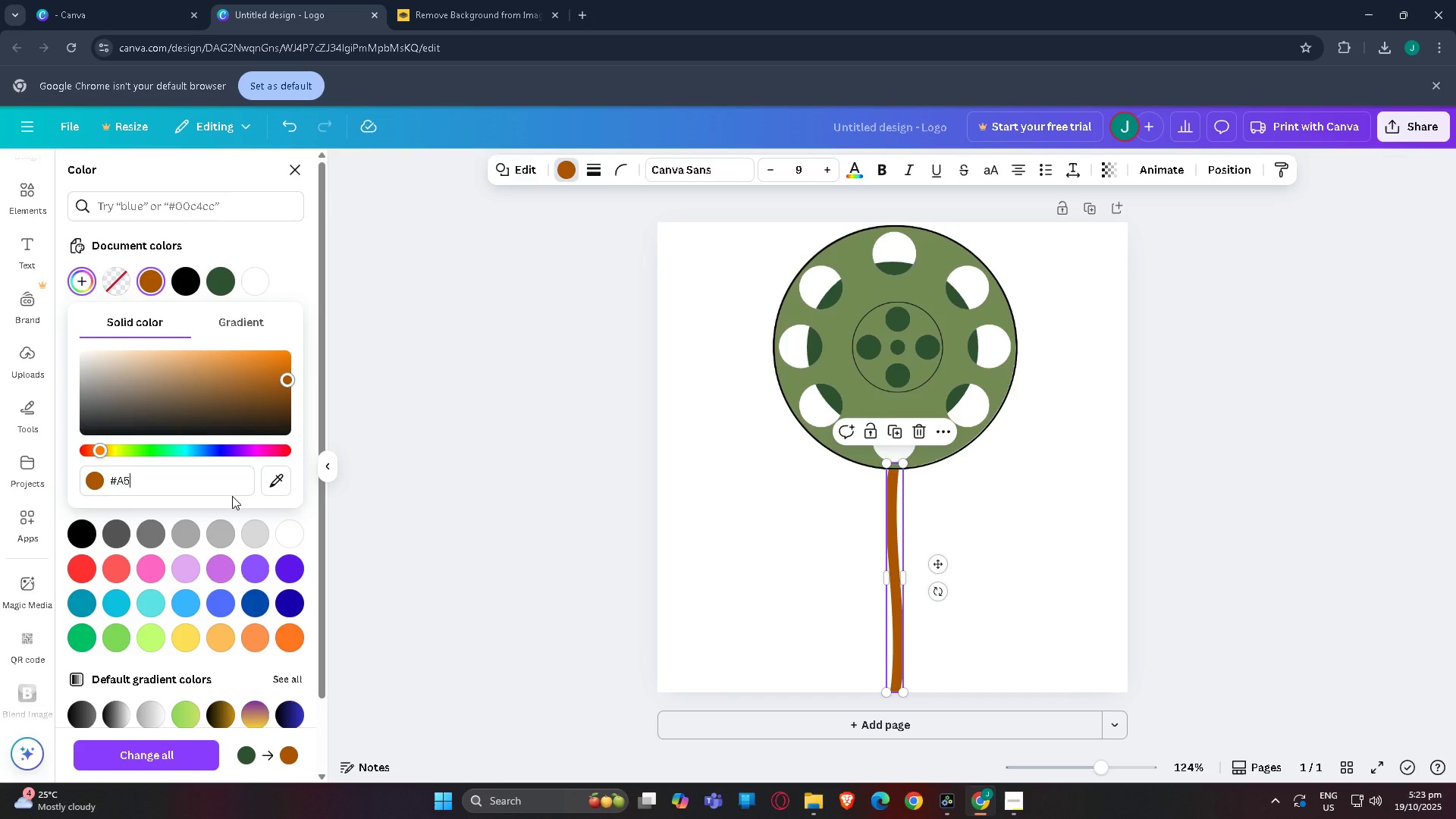 
type(b4)
 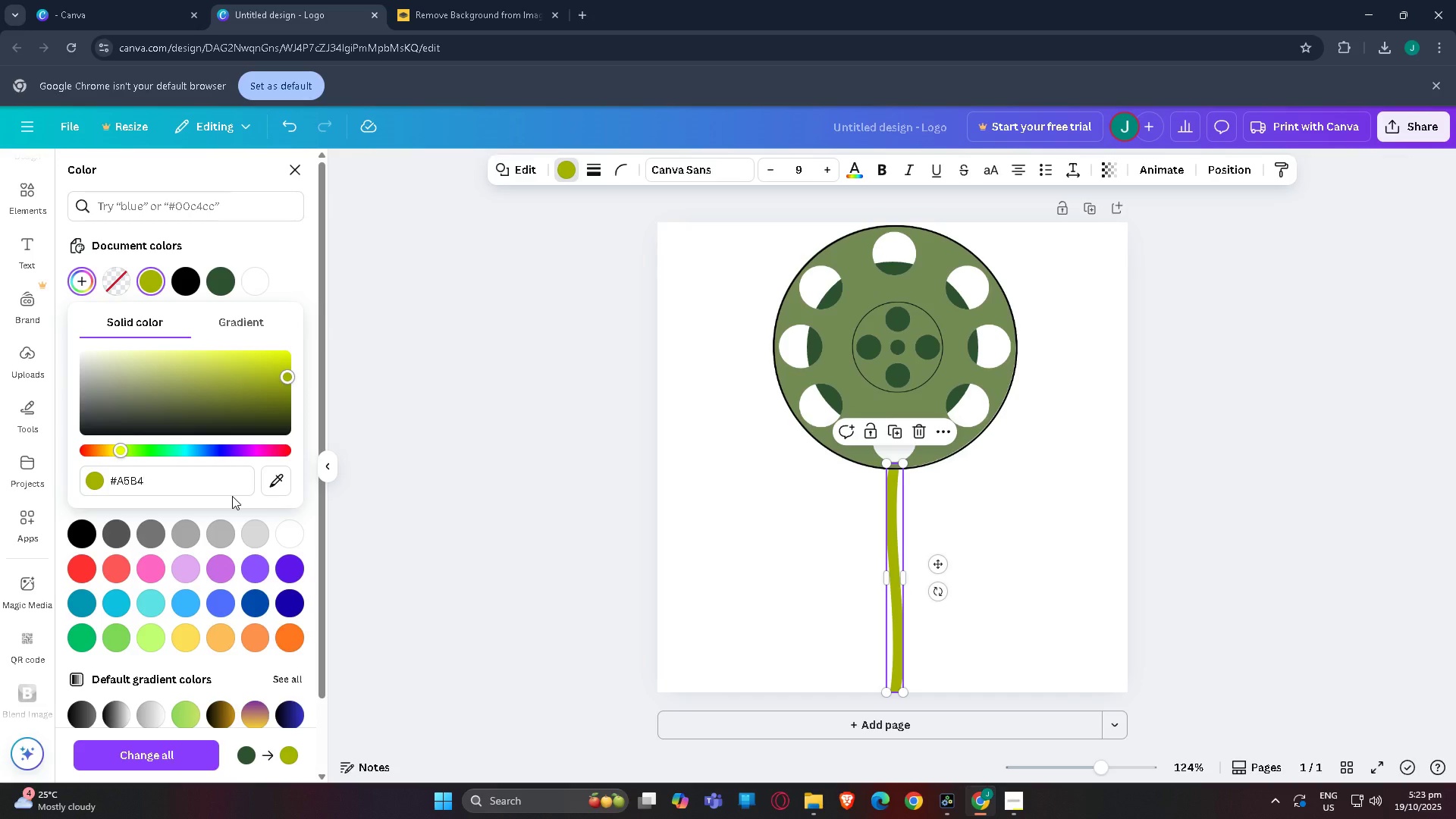 
type(76)
 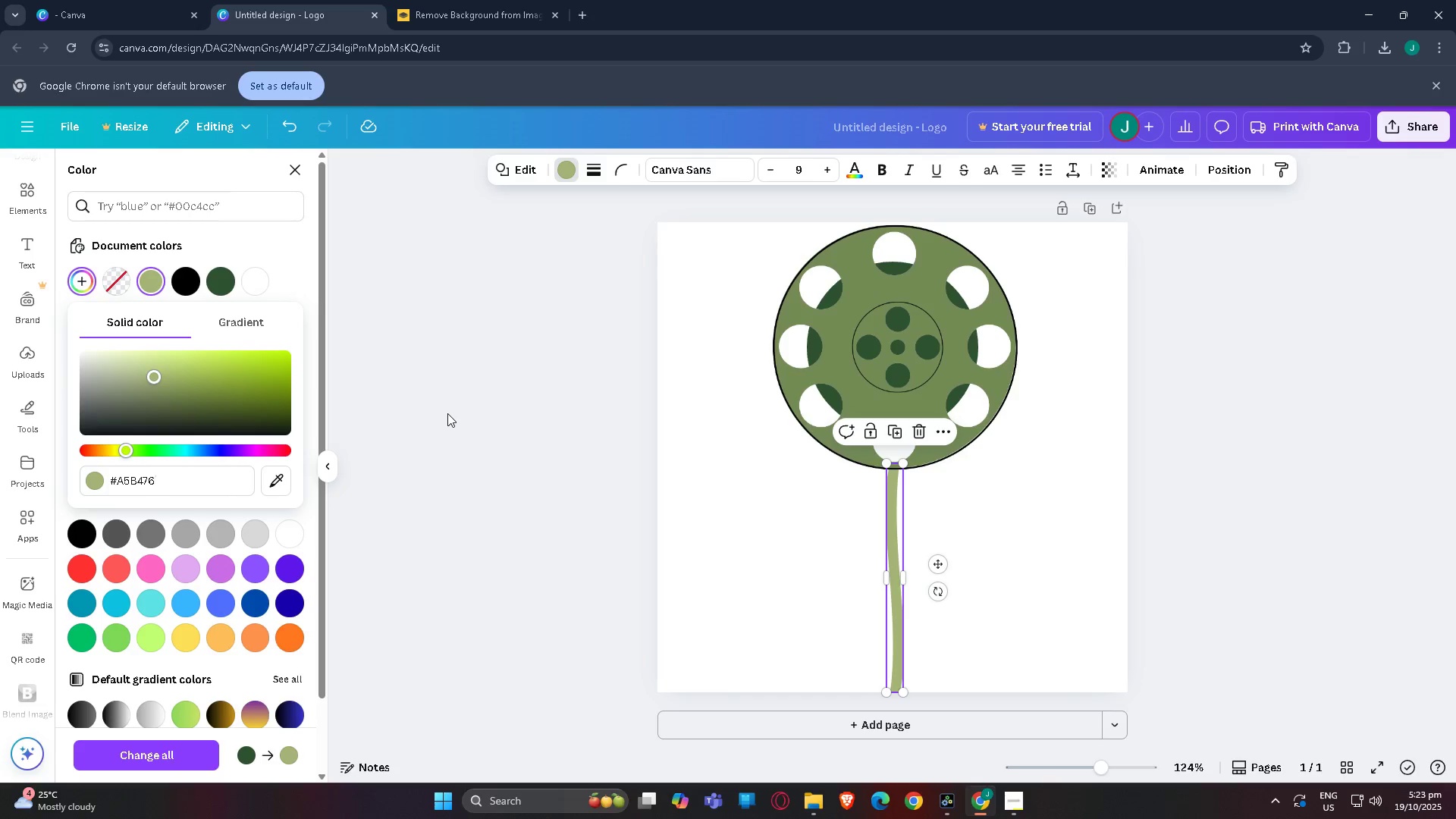 
left_click([447, 413])
 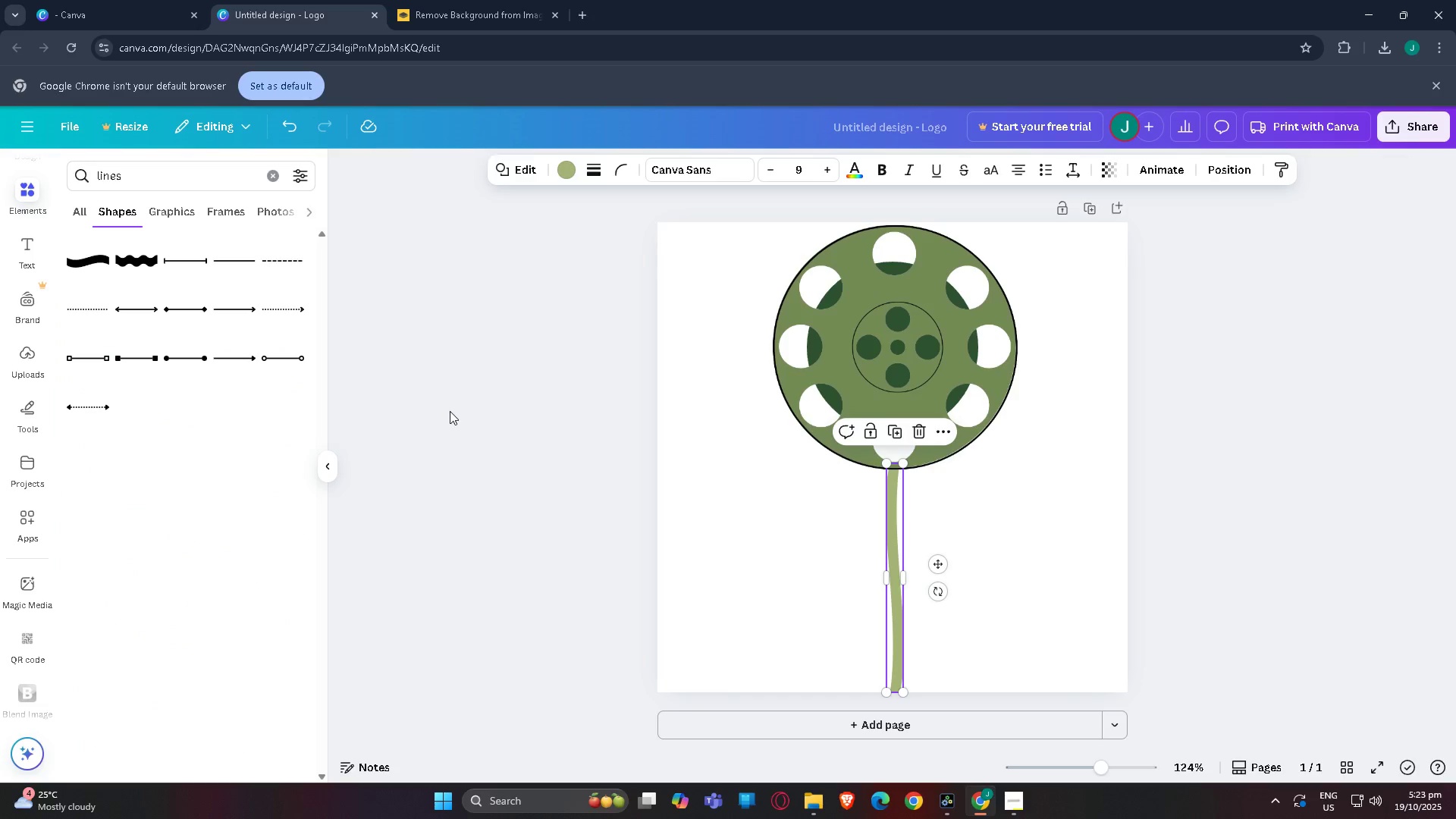 
left_click_drag(start_coordinate=[445, 411], to_coordinate=[439, 410])
 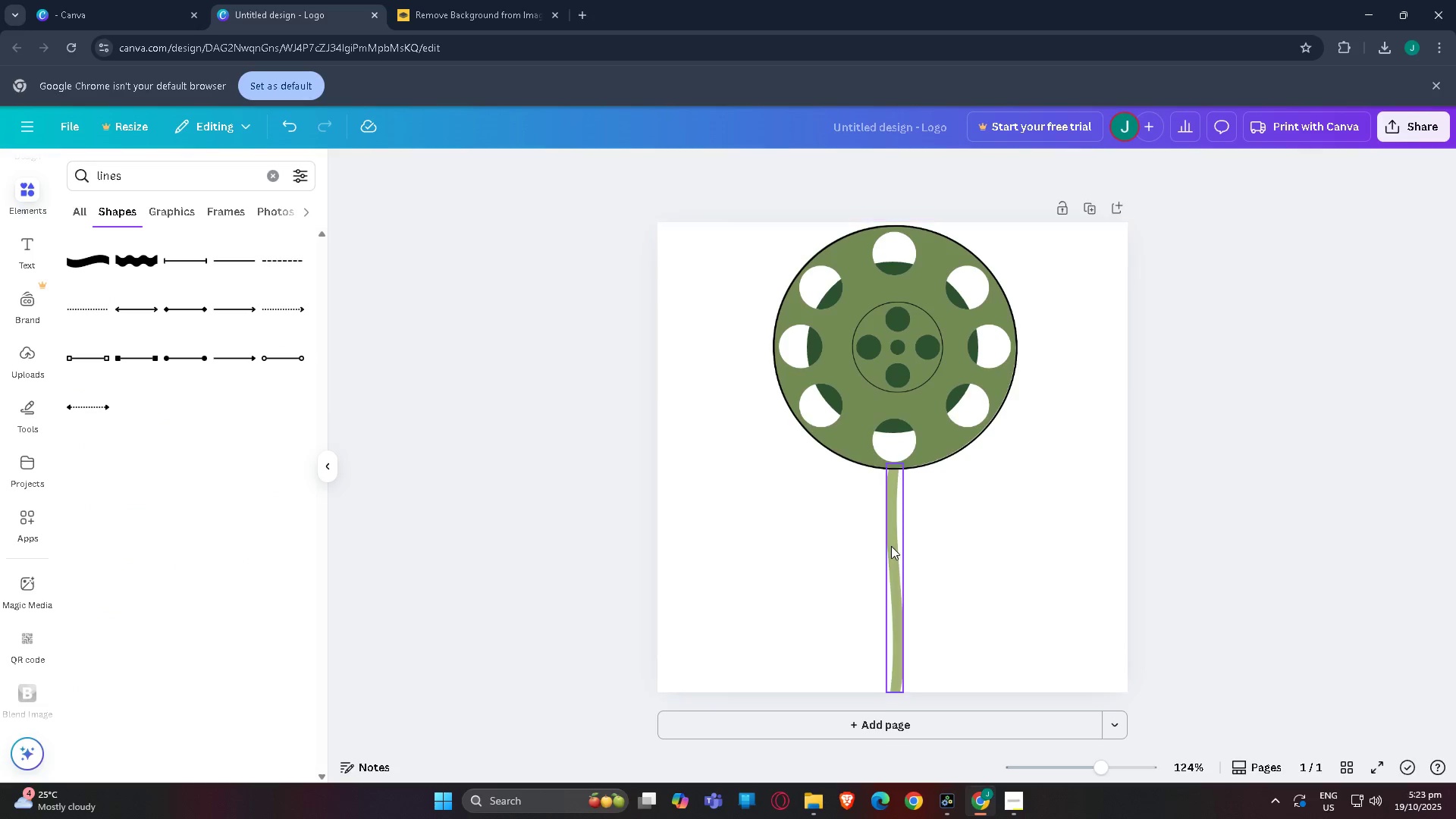 
left_click([891, 546])
 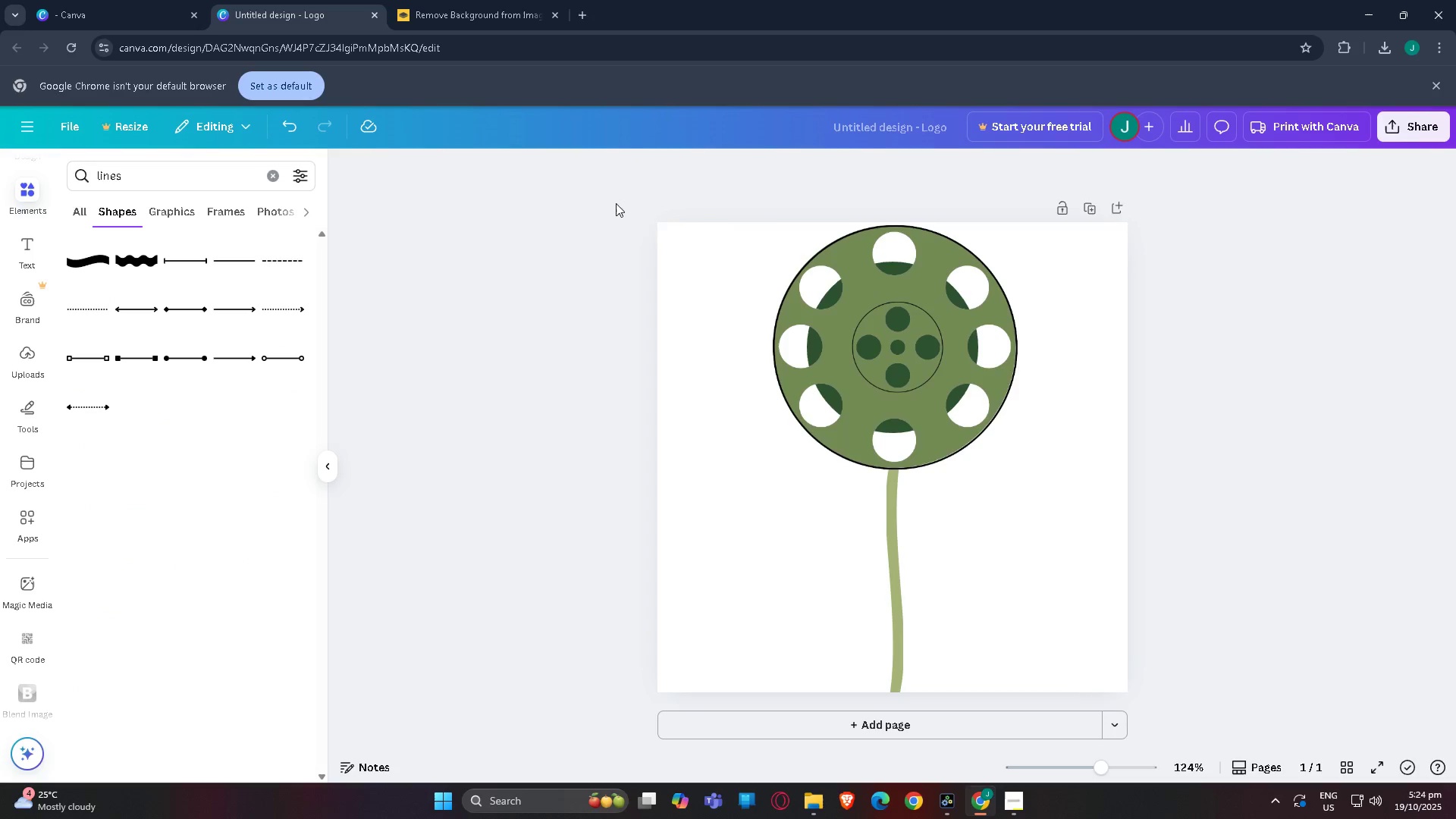 
left_click([815, 397])
 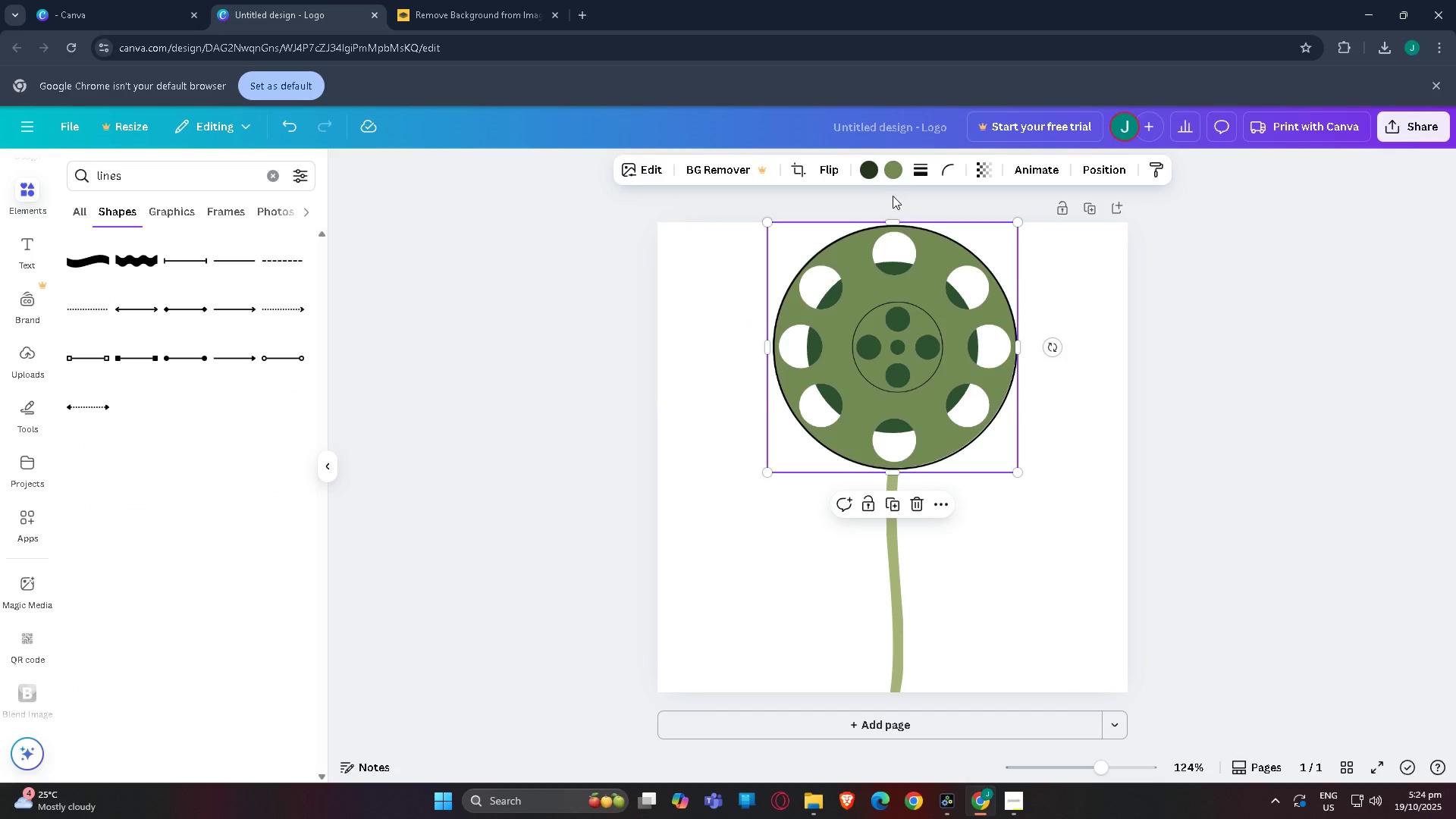 
mouse_move([880, 190])
 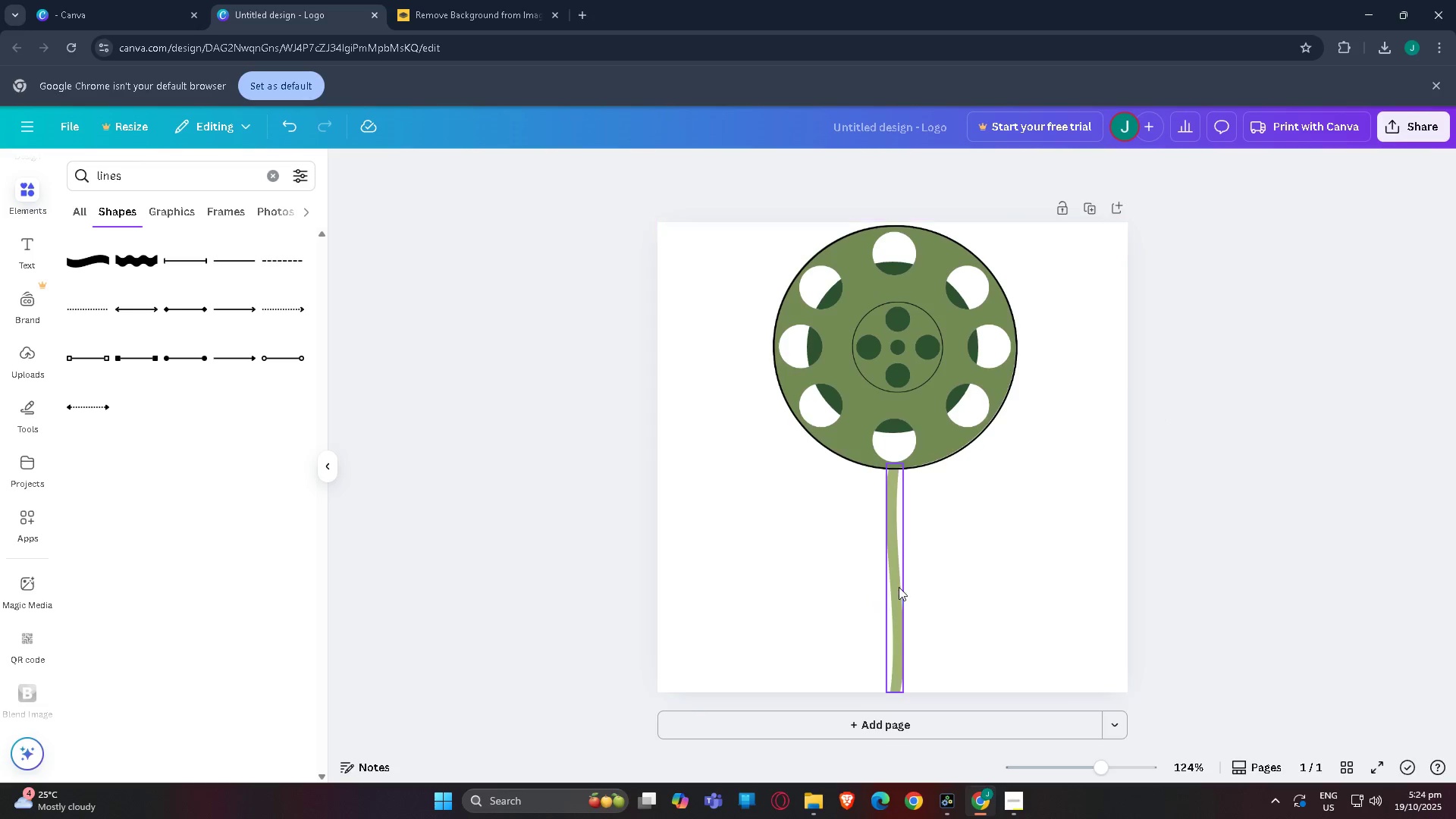 
left_click([902, 587])
 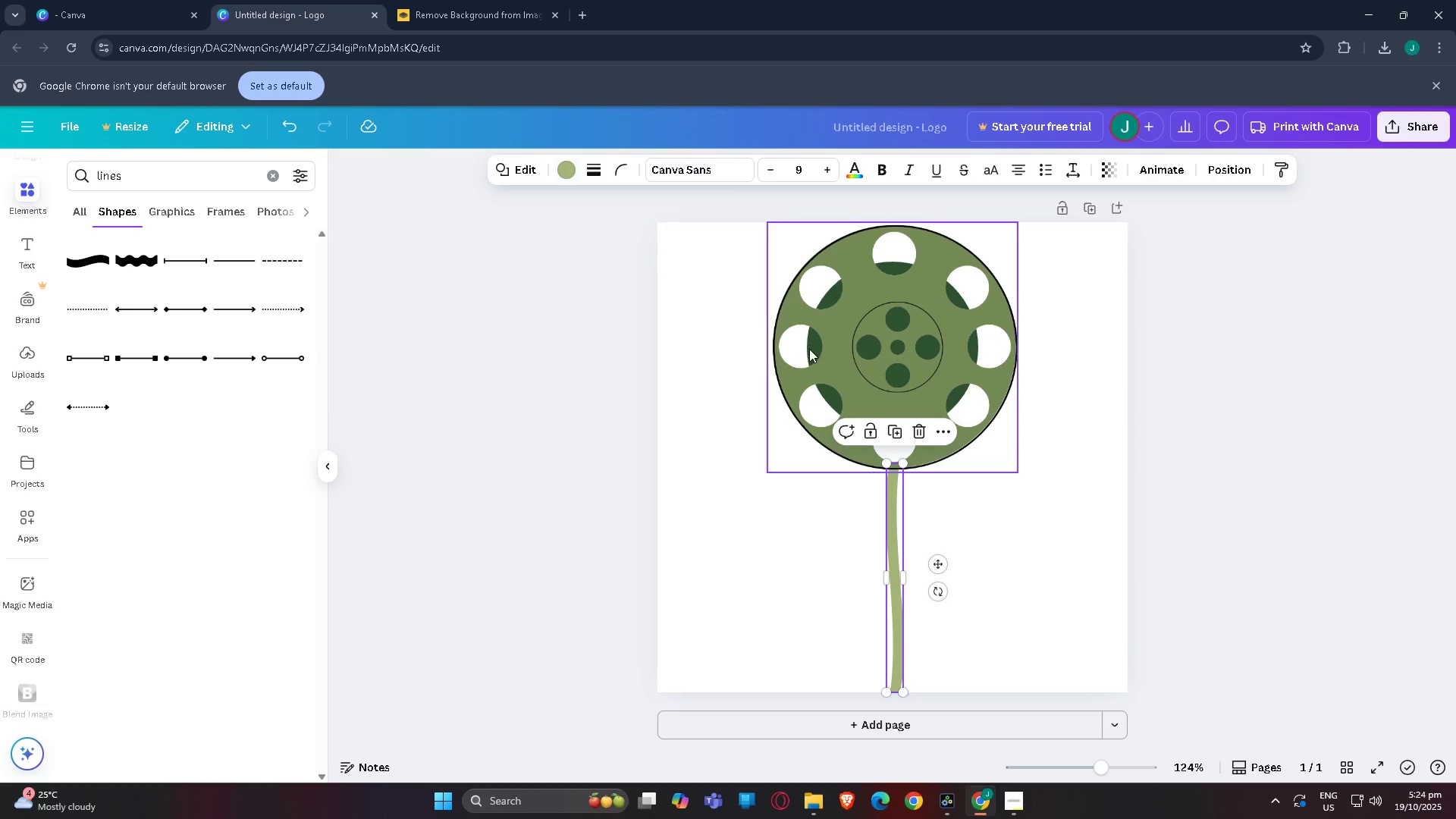 
left_click([810, 350])
 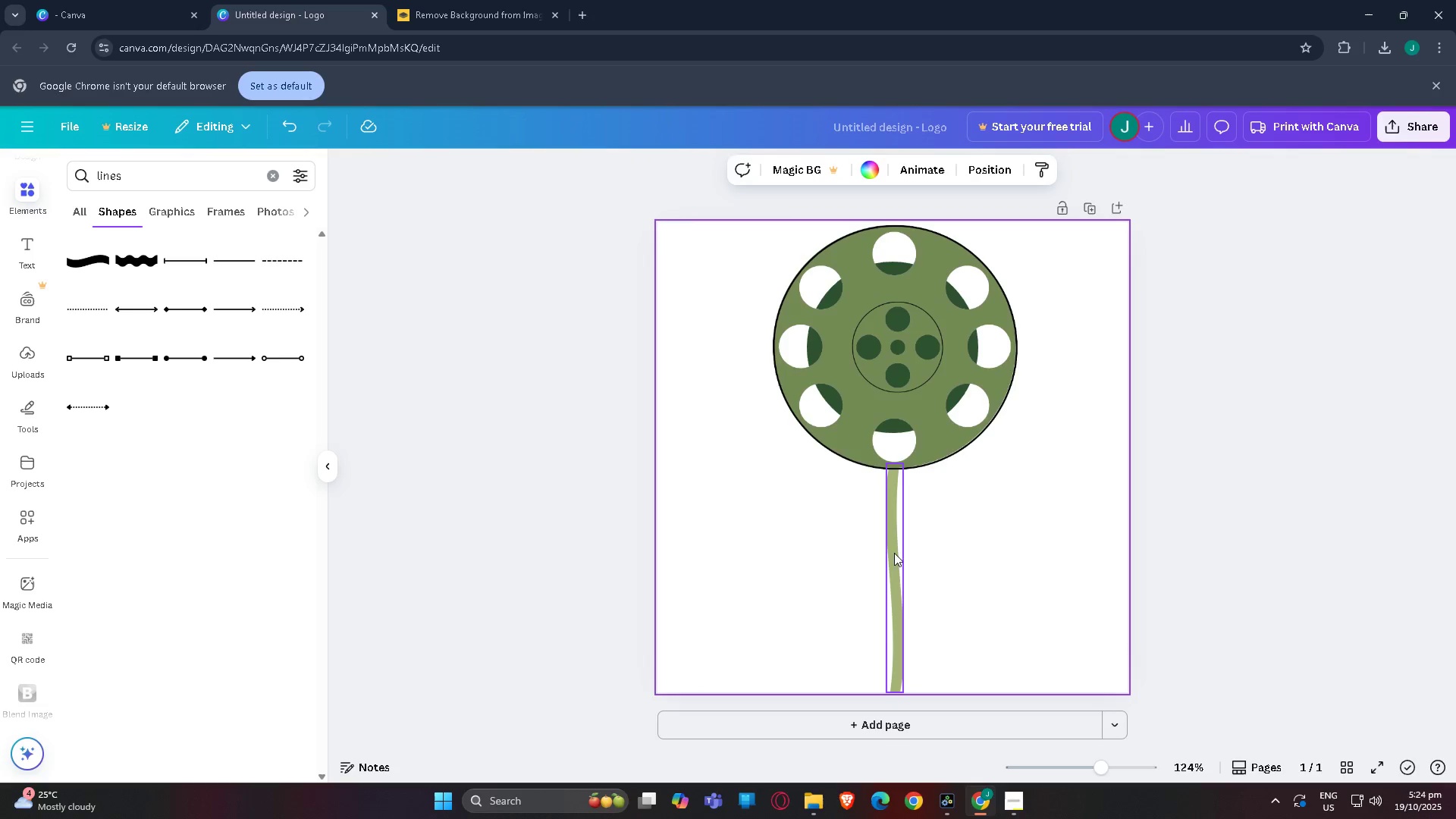 
double_click([897, 555])
 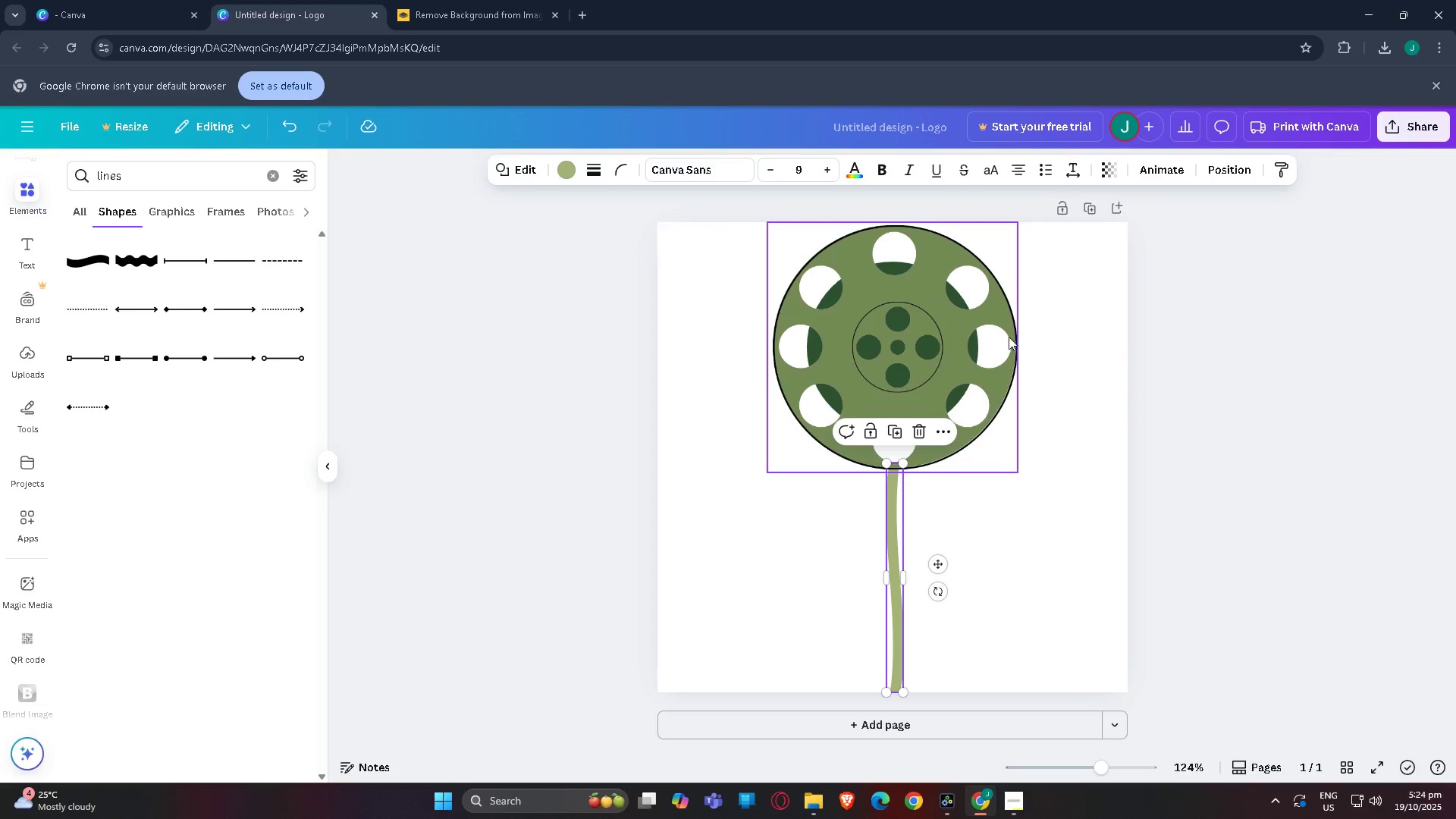 
left_click([1131, 337])
 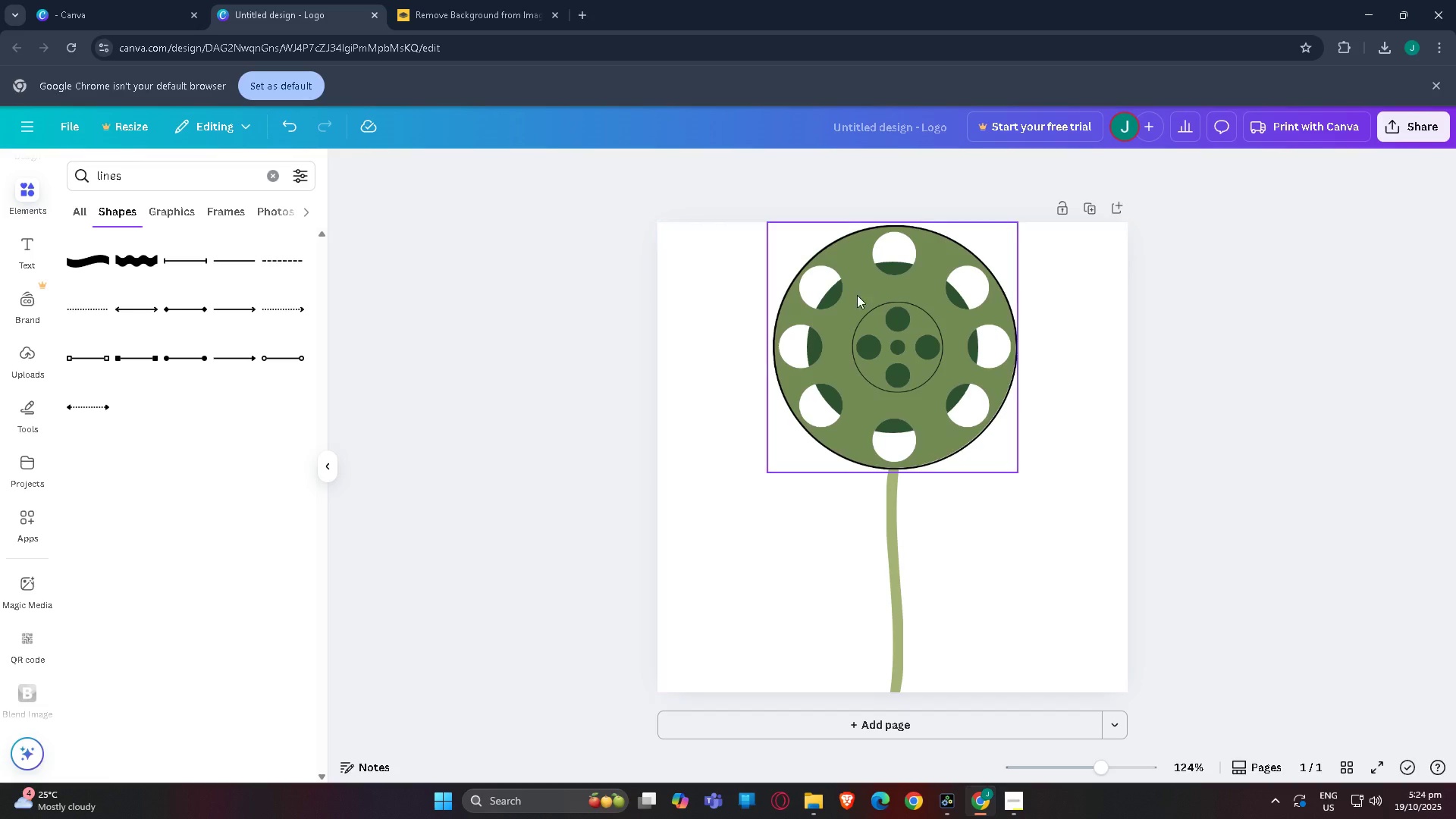 
wait(5.9)
 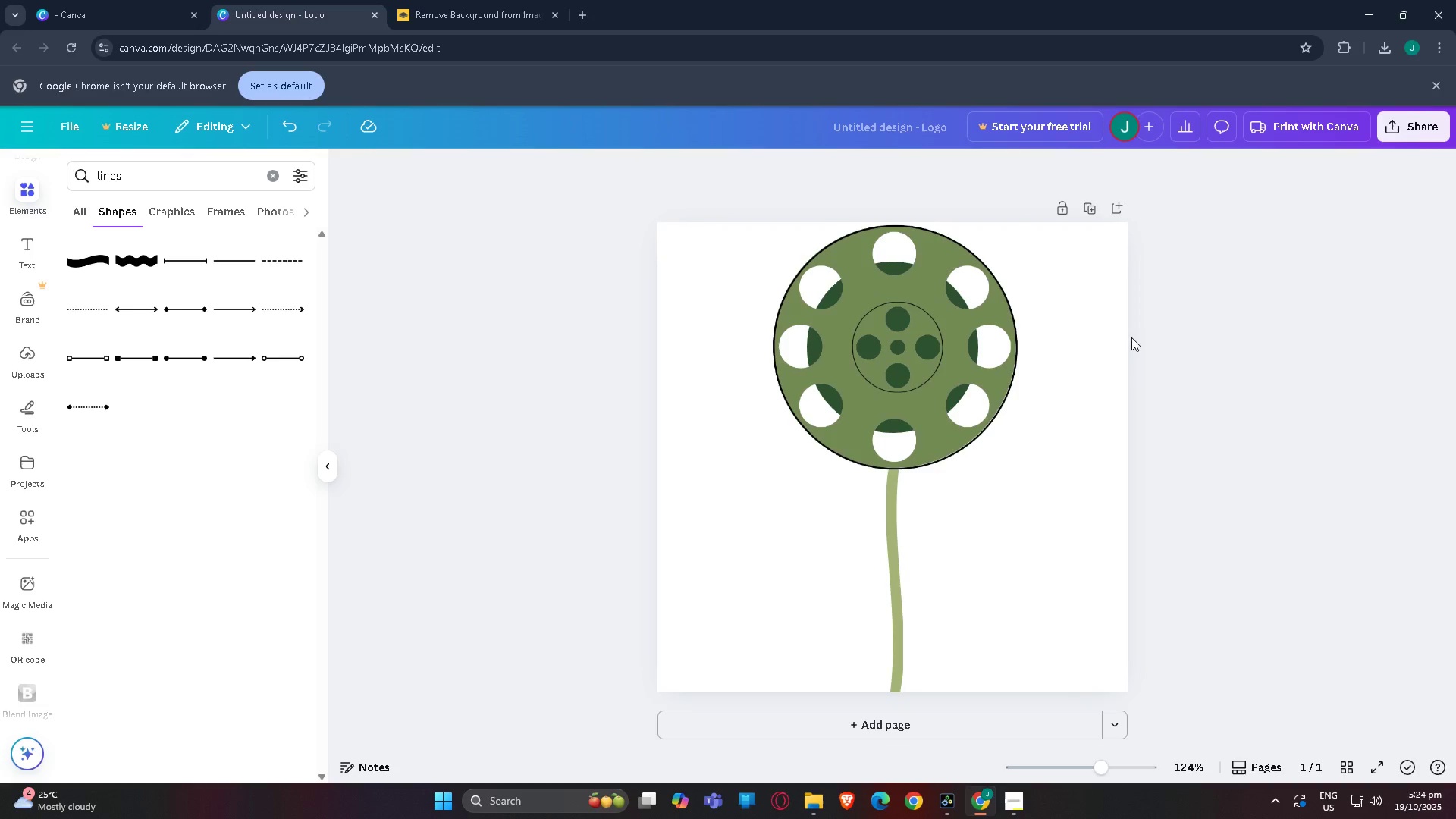 
left_click([888, 501])
 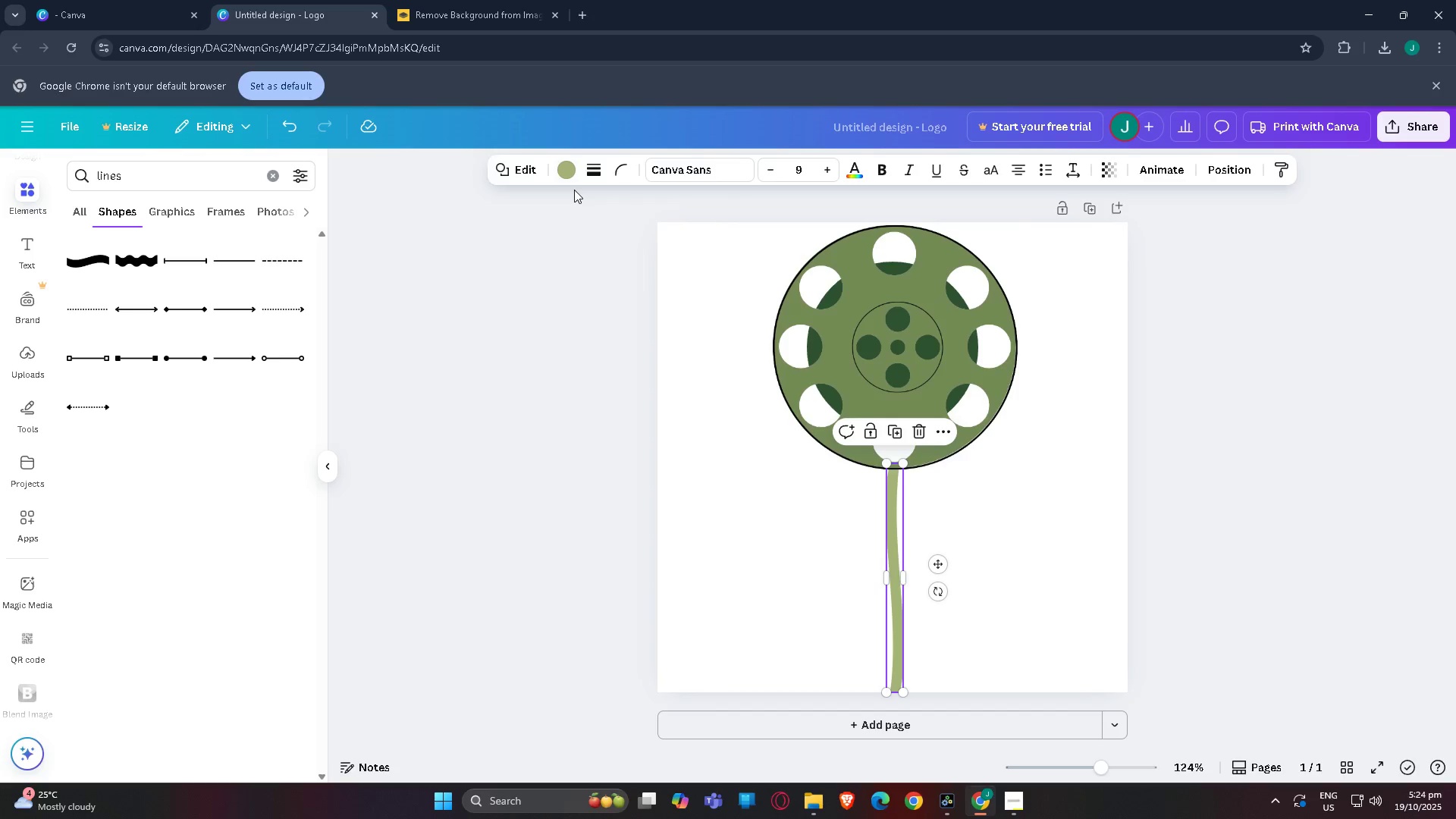 
left_click([557, 162])
 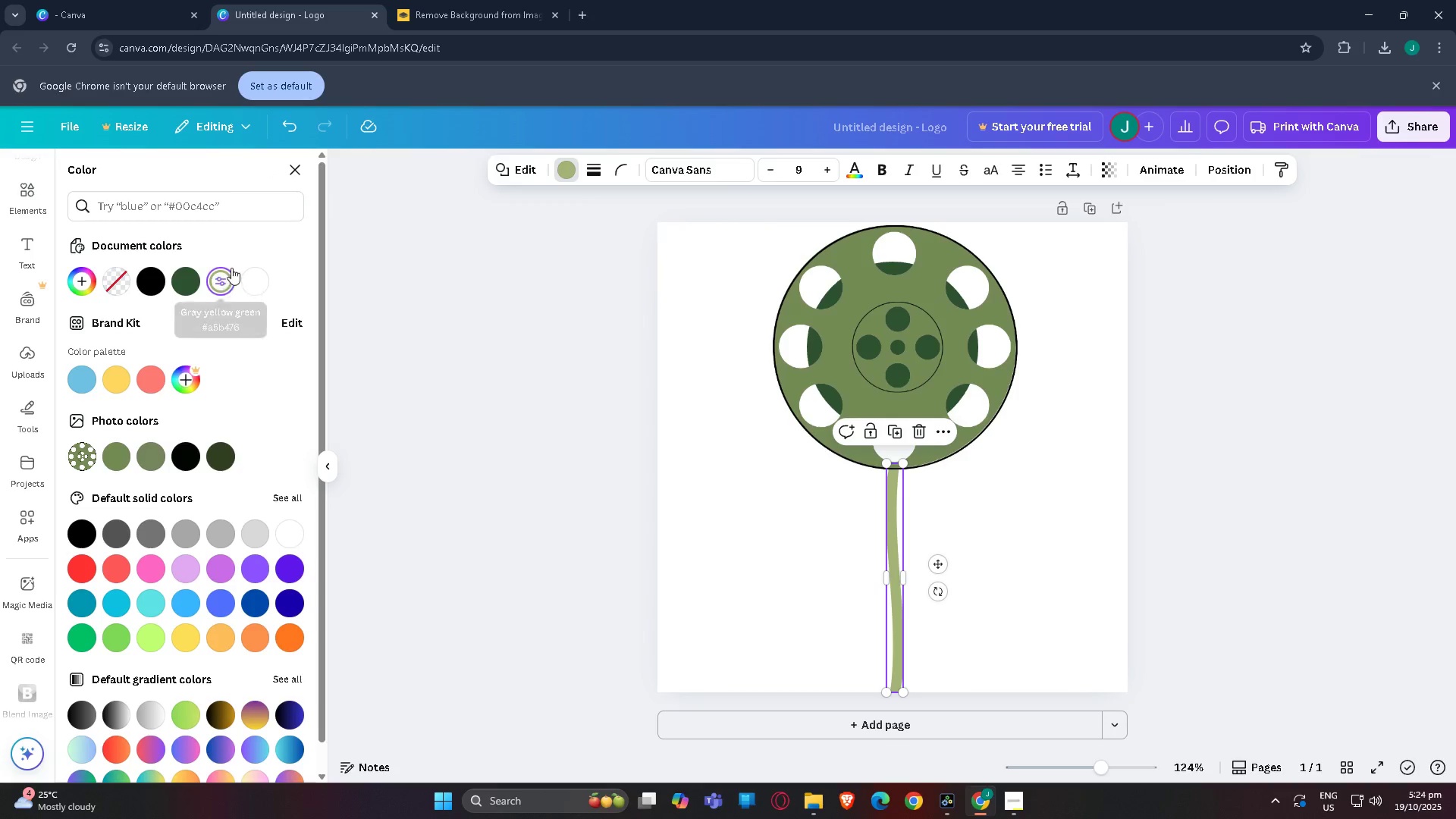 
left_click([223, 288])
 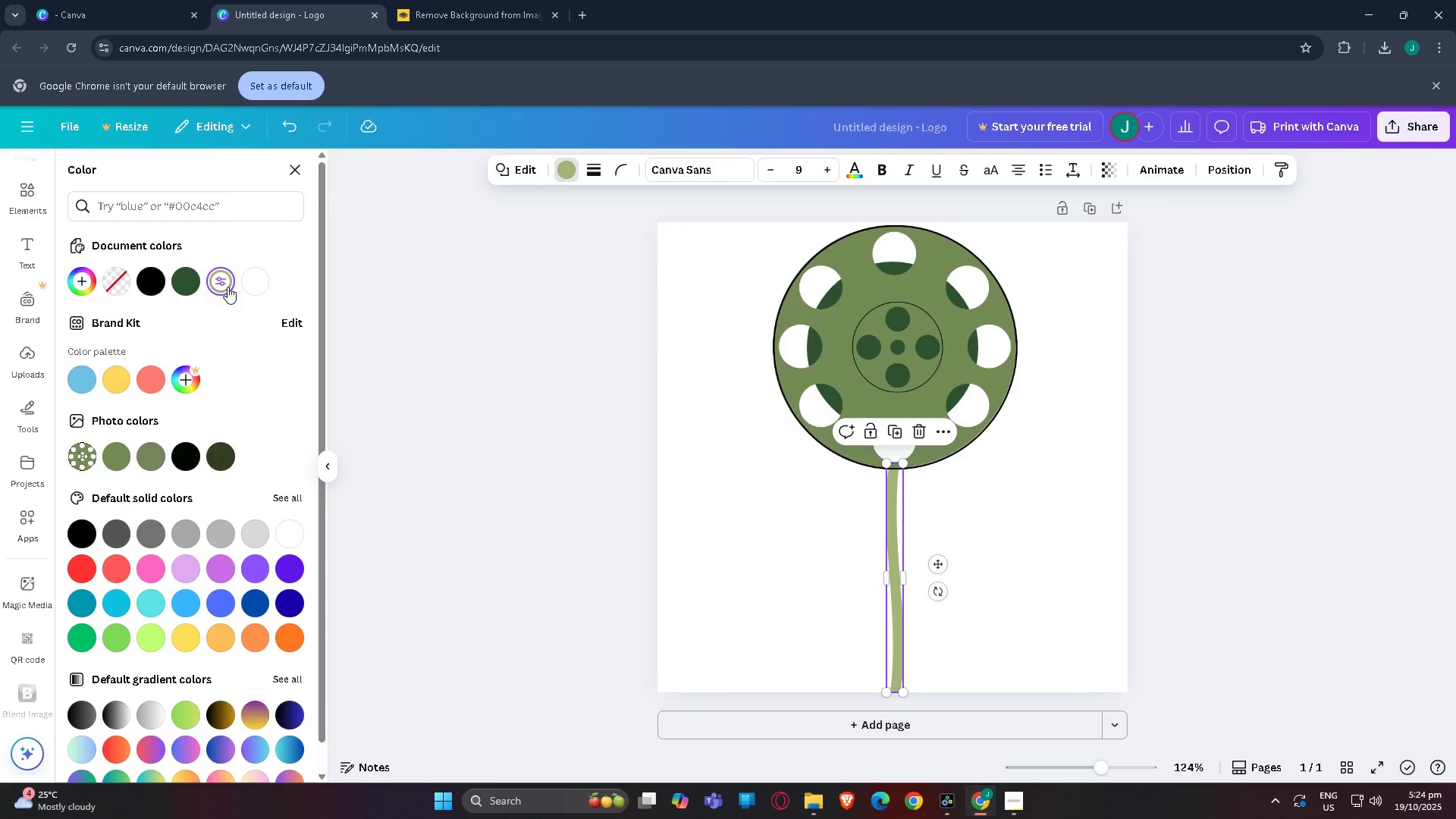 
left_click([228, 287])
 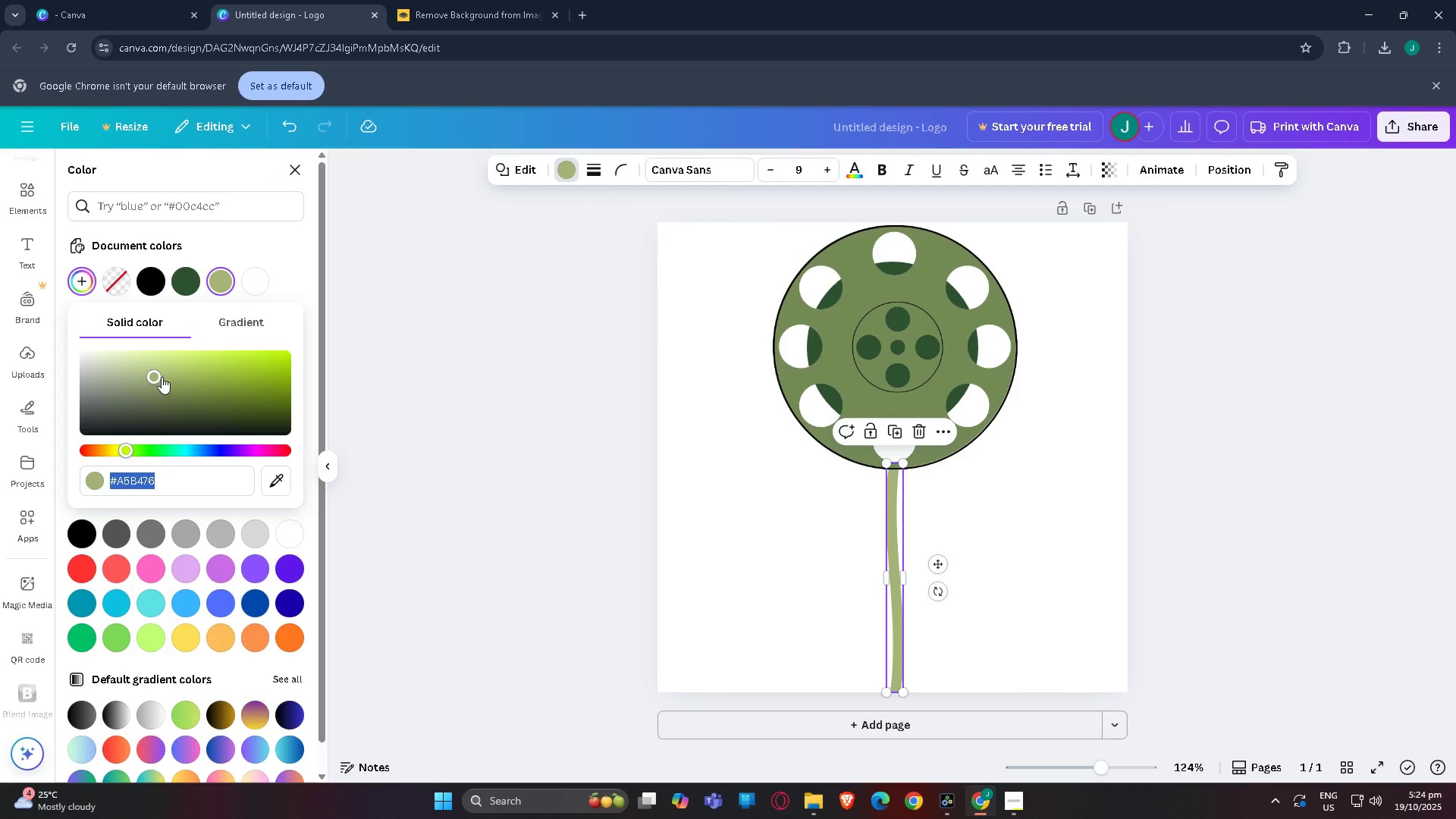 
left_click_drag(start_coordinate=[153, 378], to_coordinate=[177, 369])
 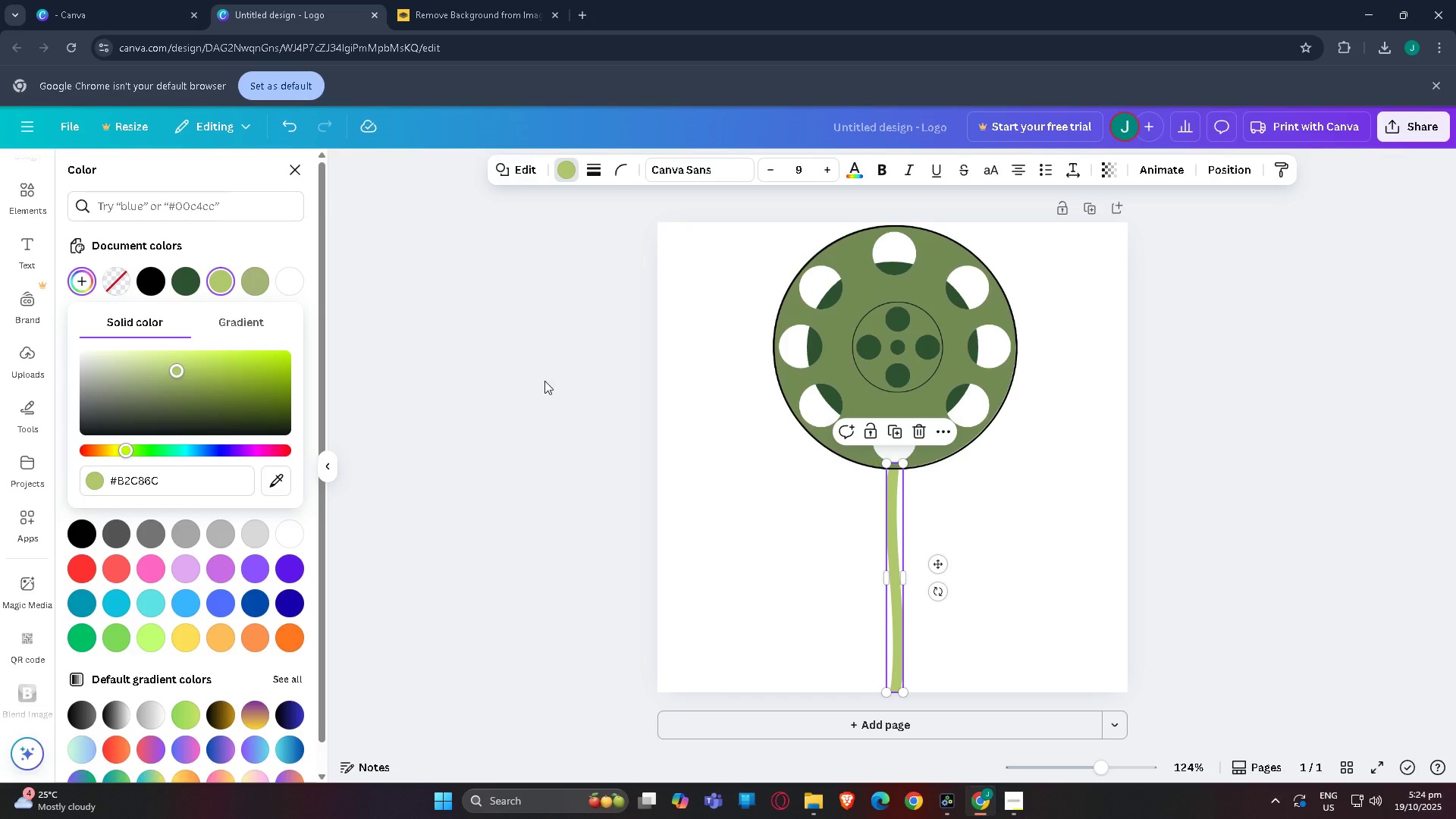 
left_click([544, 381])
 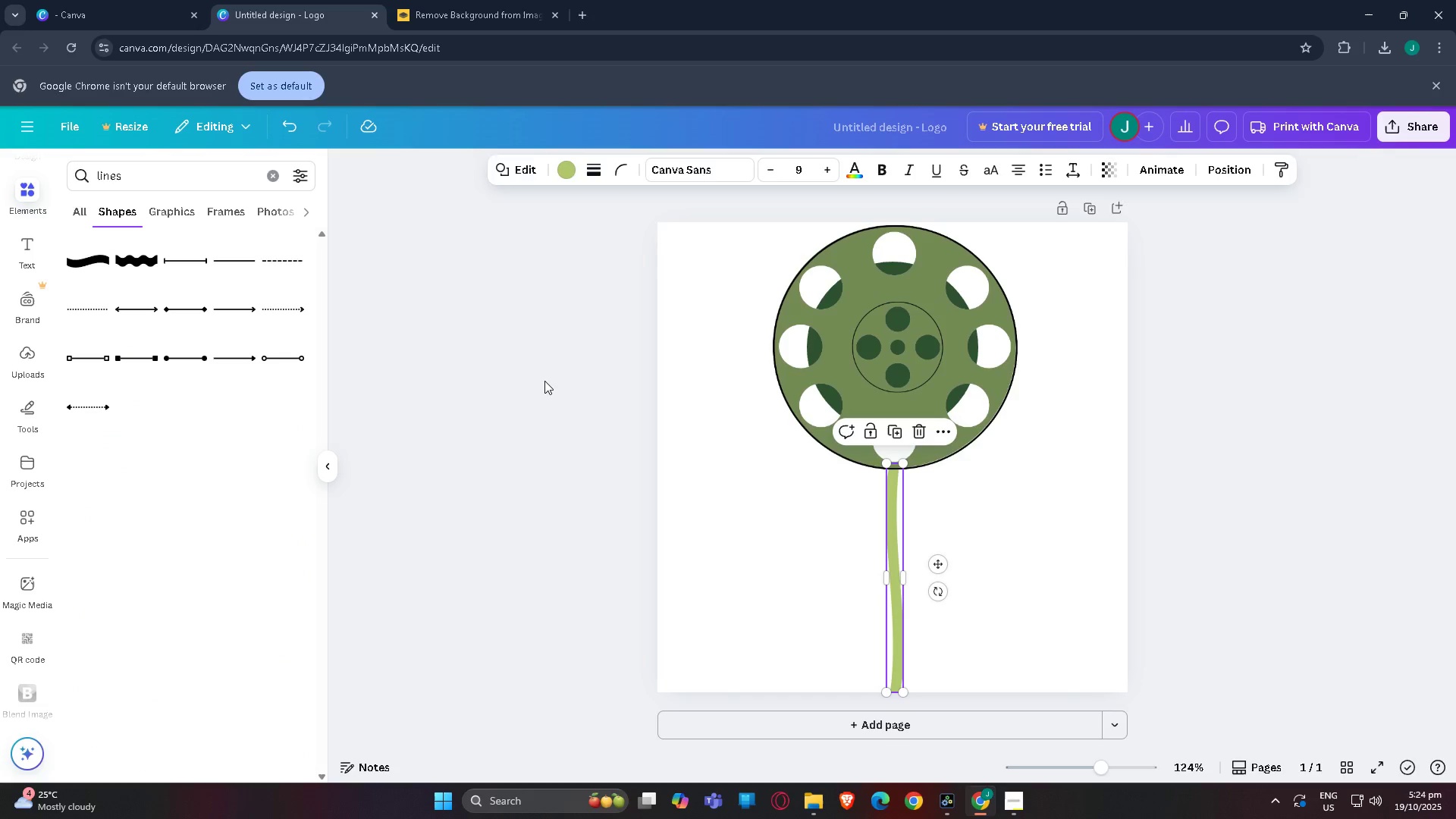 
left_click([544, 381])
 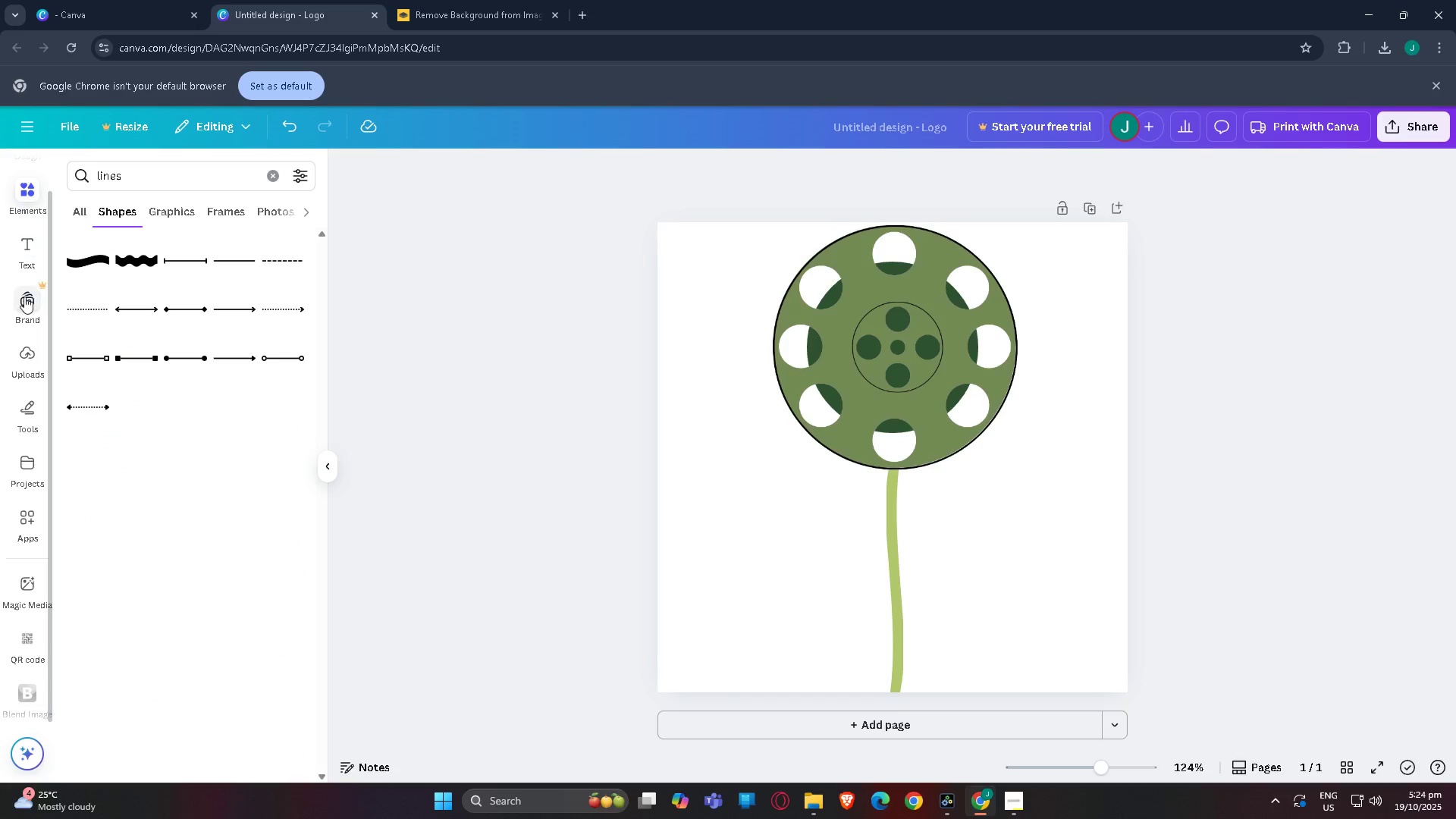 
left_click([24, 352])
 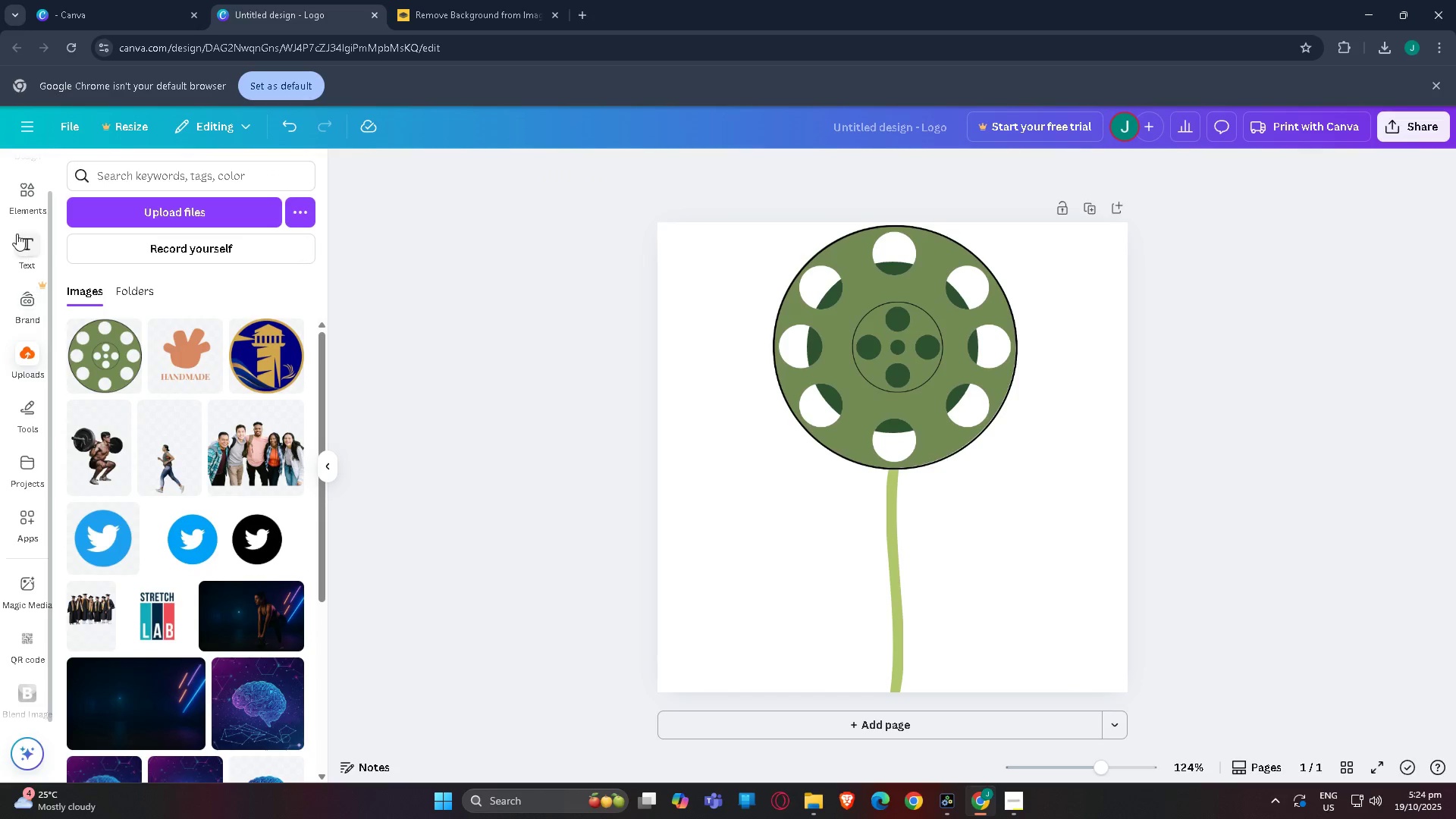 
left_click([22, 201])
 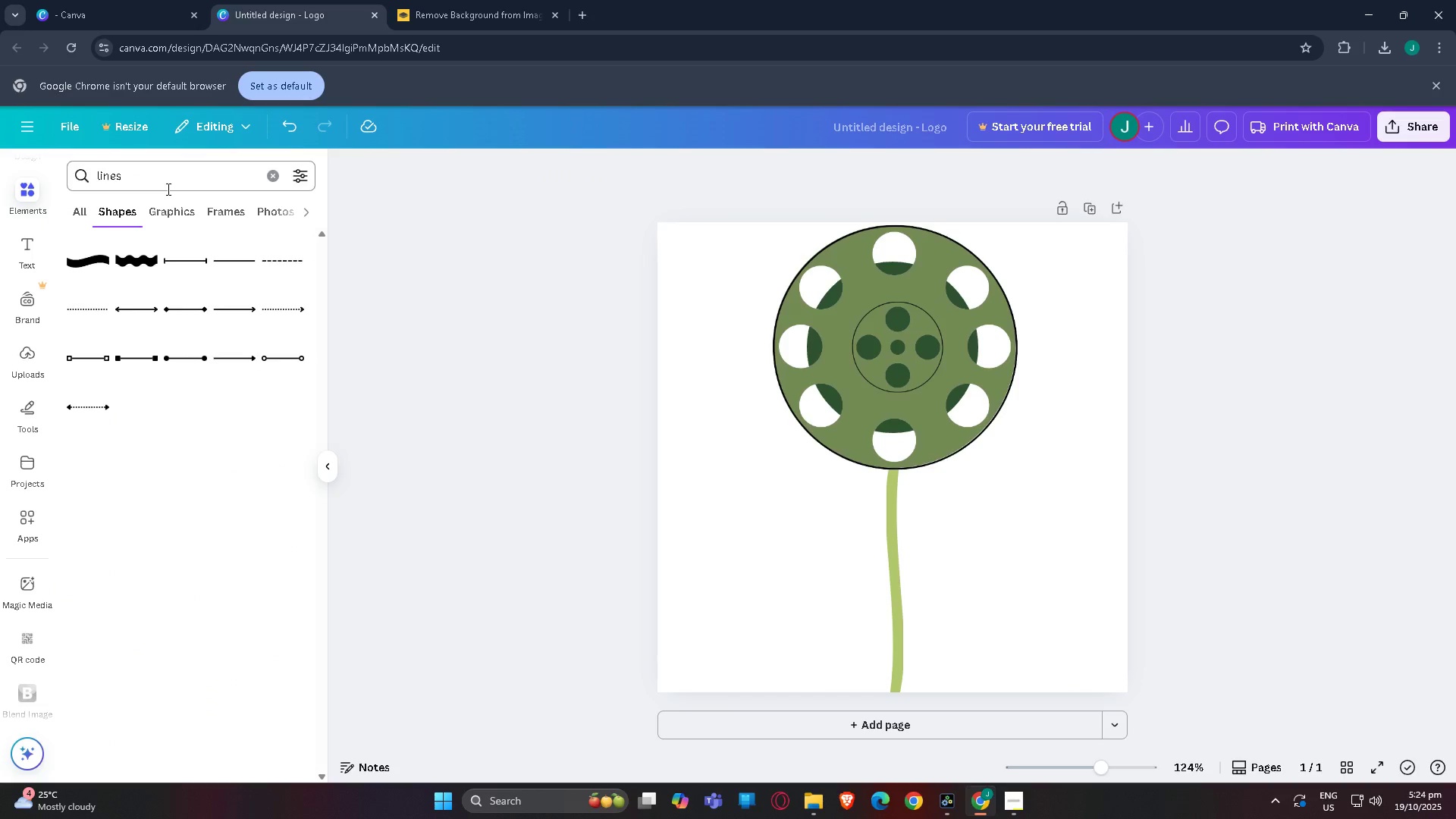 
left_click_drag(start_coordinate=[167, 189], to_coordinate=[22, 189])
 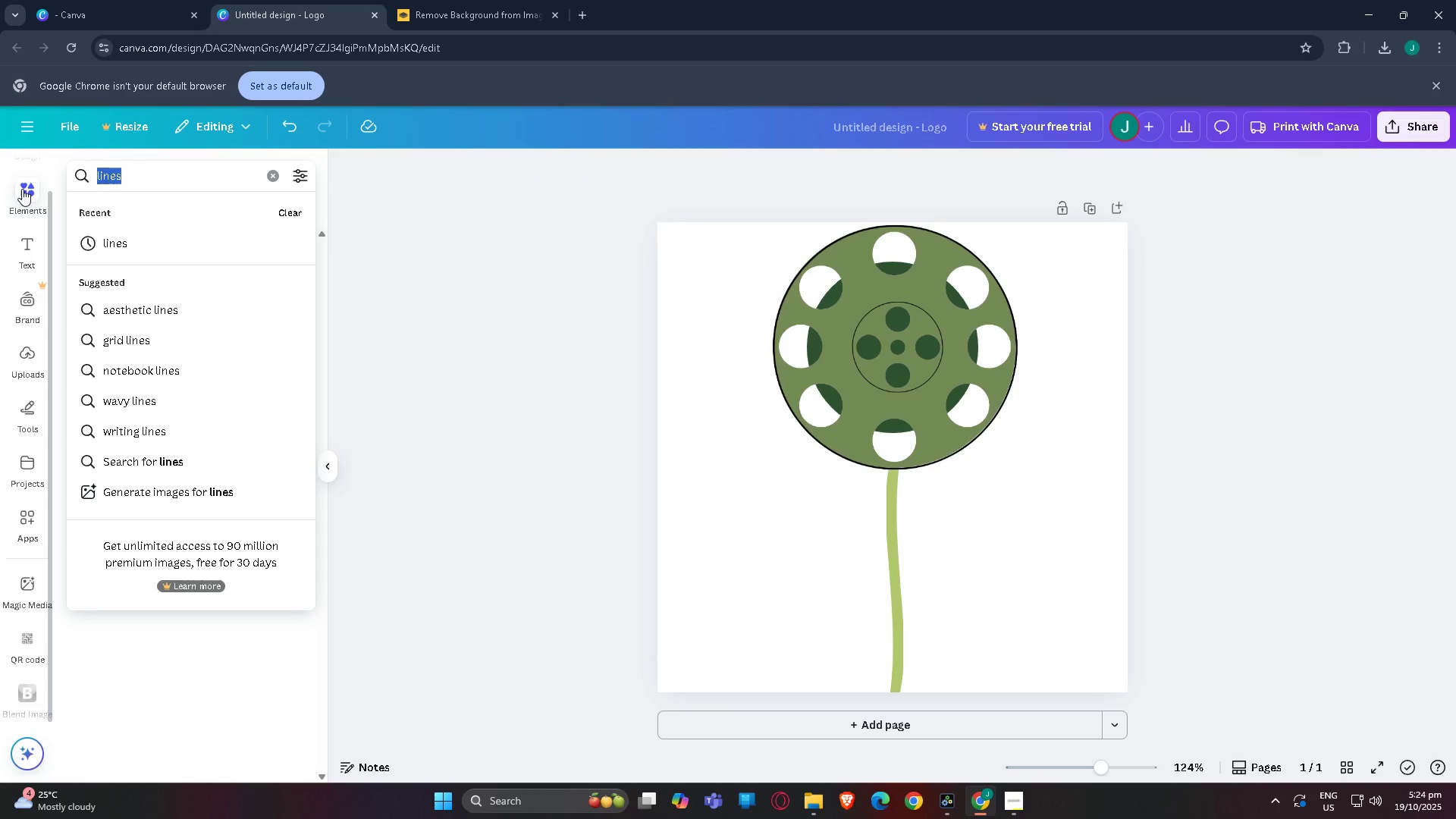 
type(leaf)
 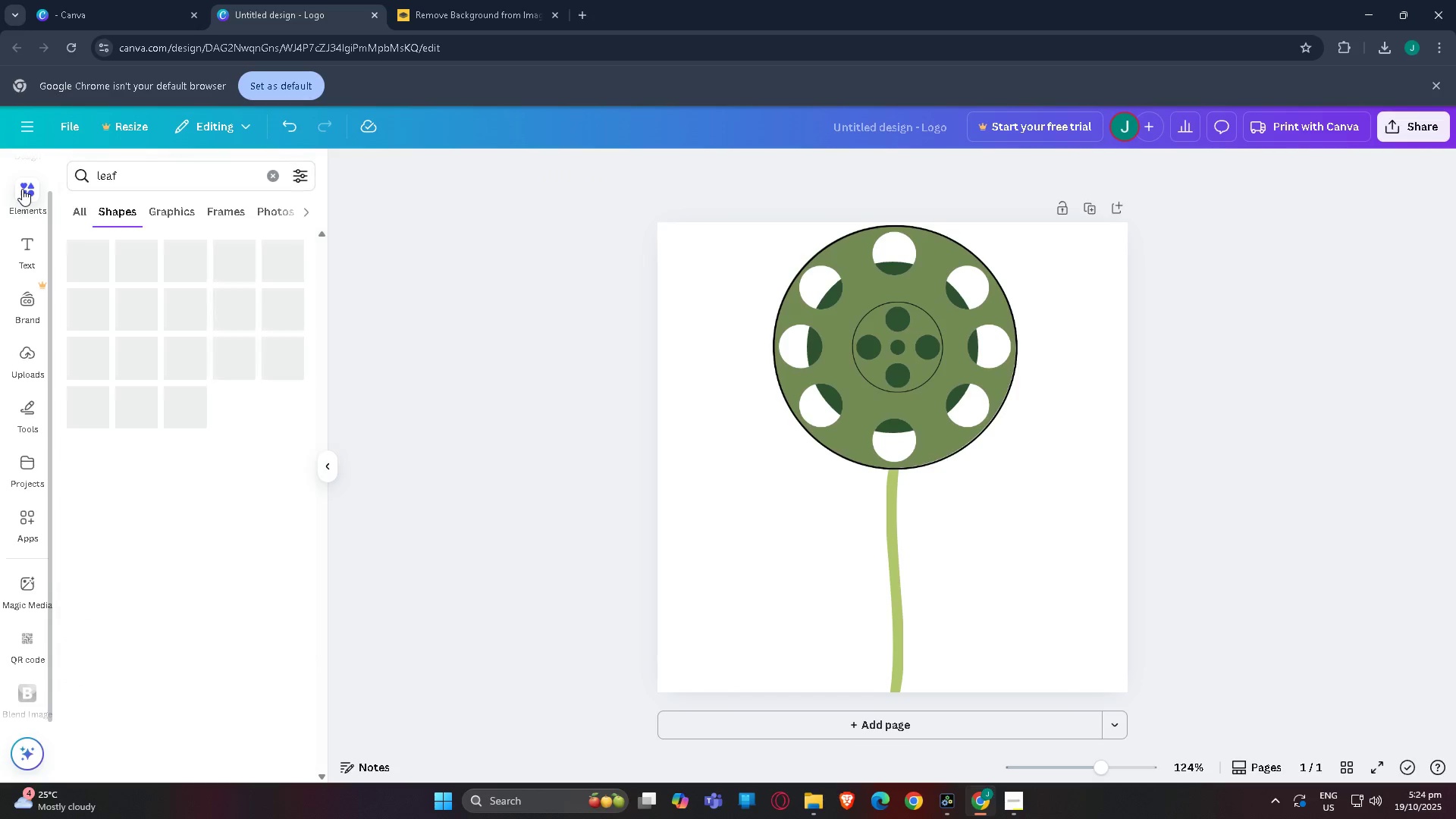 
key(Enter)
 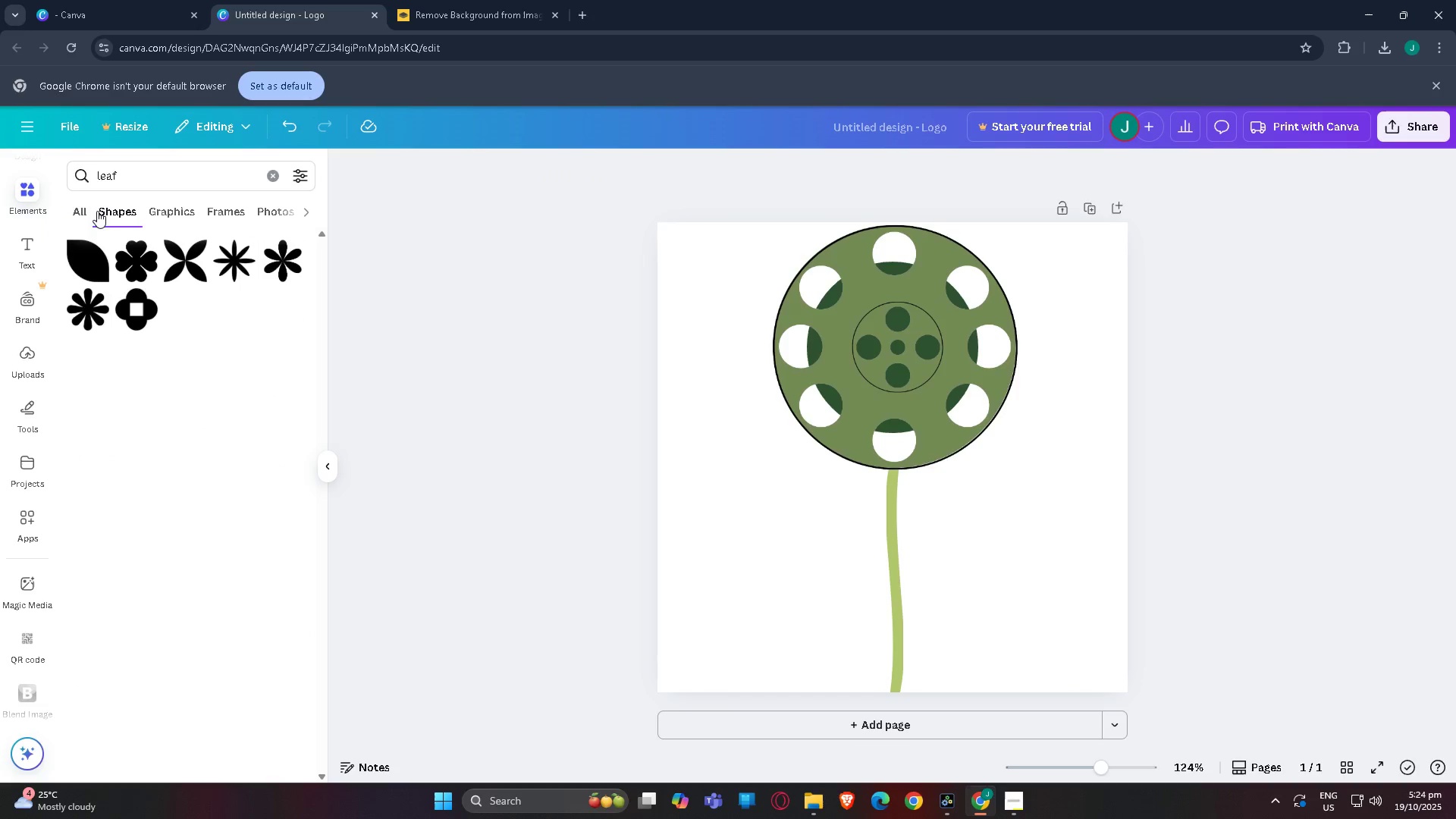 
left_click([84, 211])
 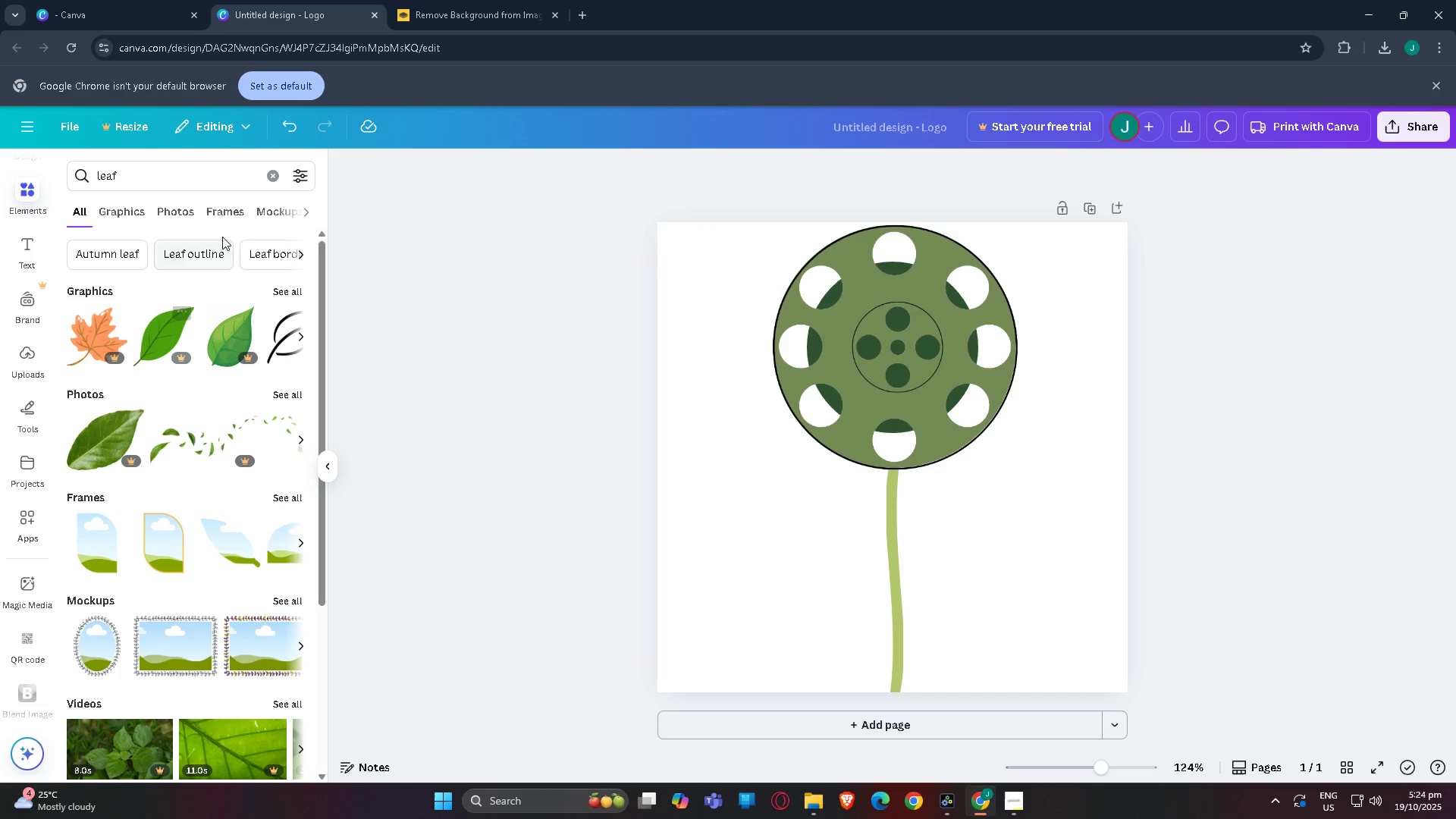 
left_click([276, 176])
 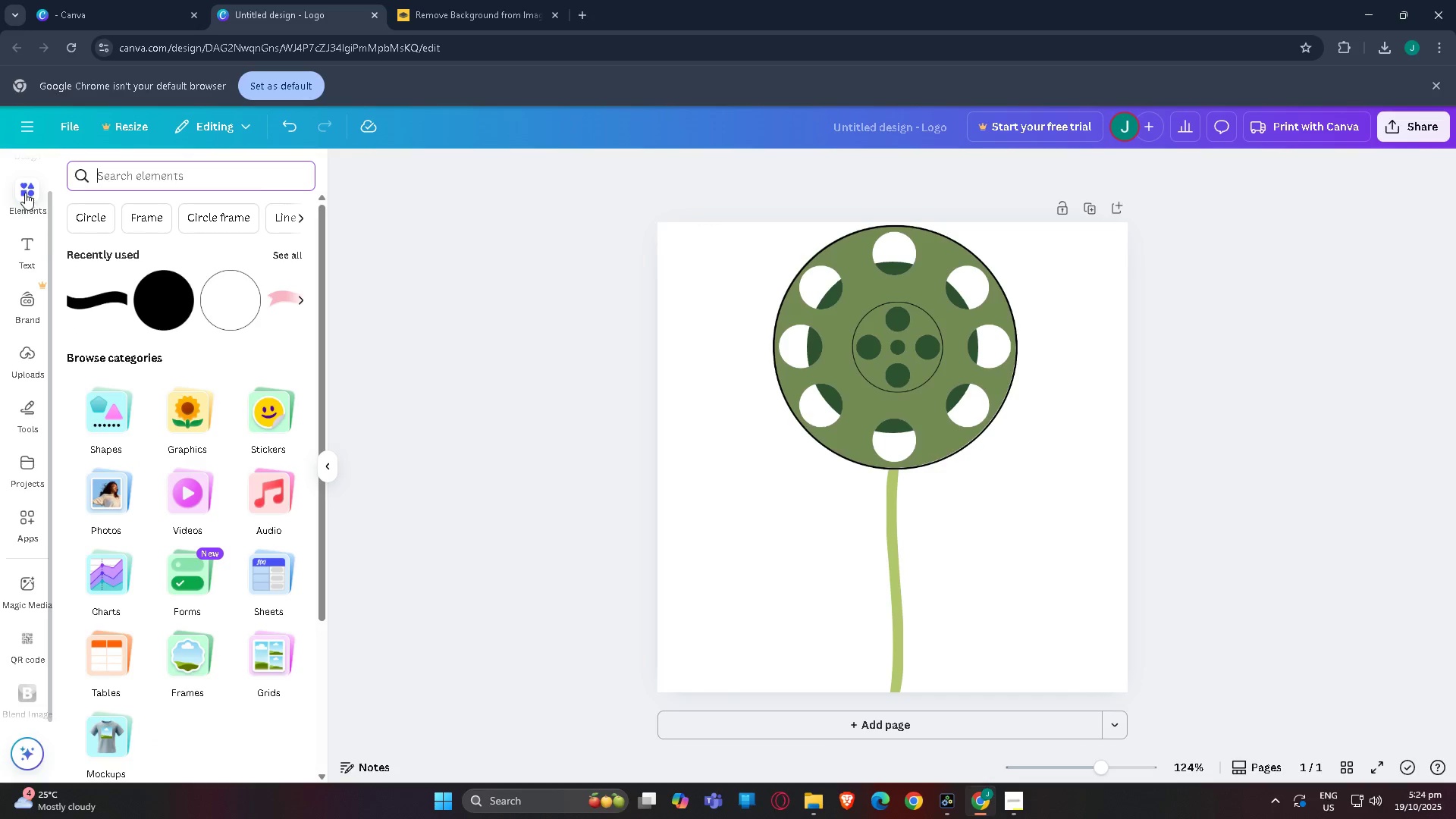 
scroll: coordinate [175, 320], scroll_direction: up, amount: 3.0
 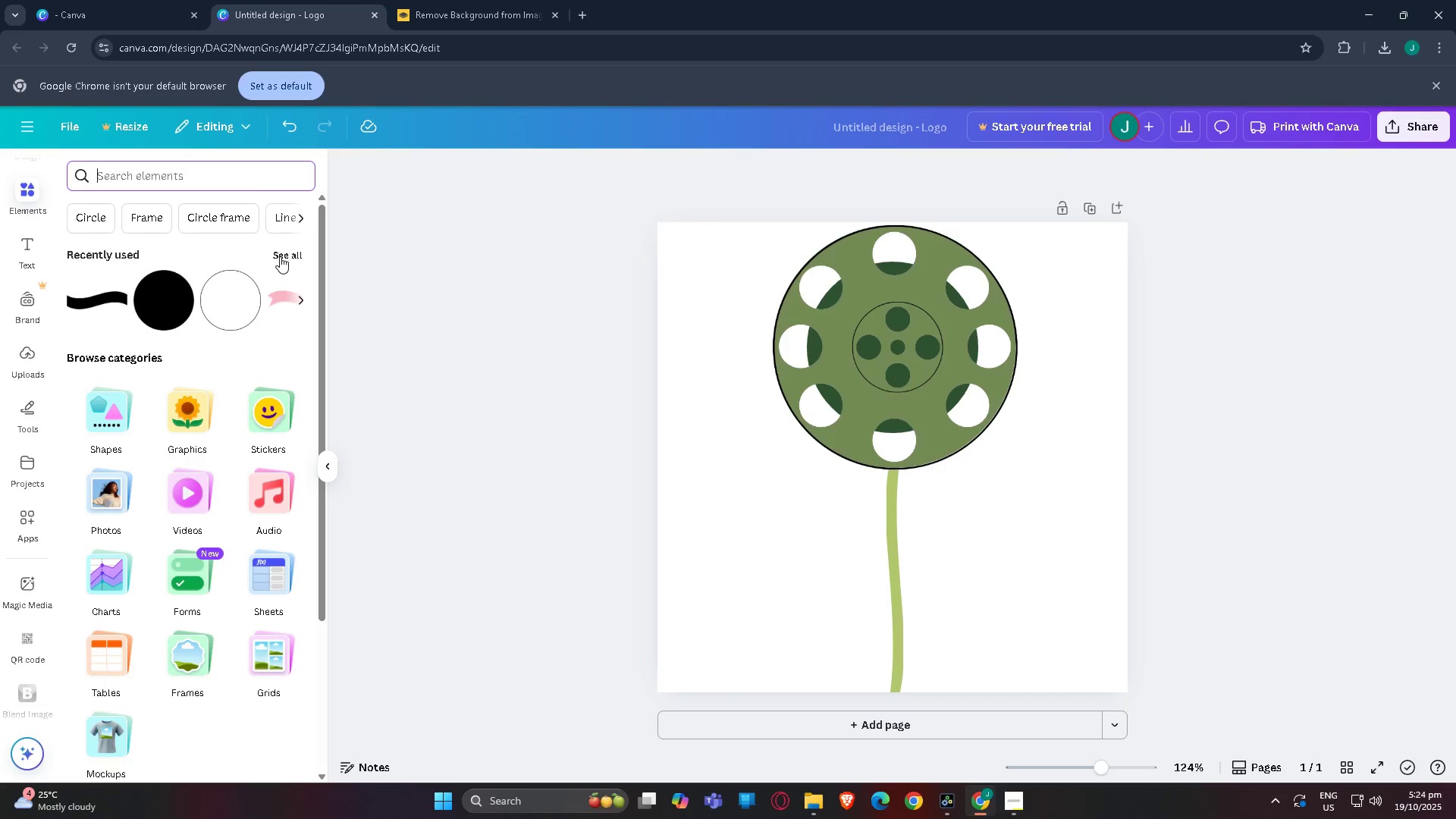 
left_click([280, 256])
 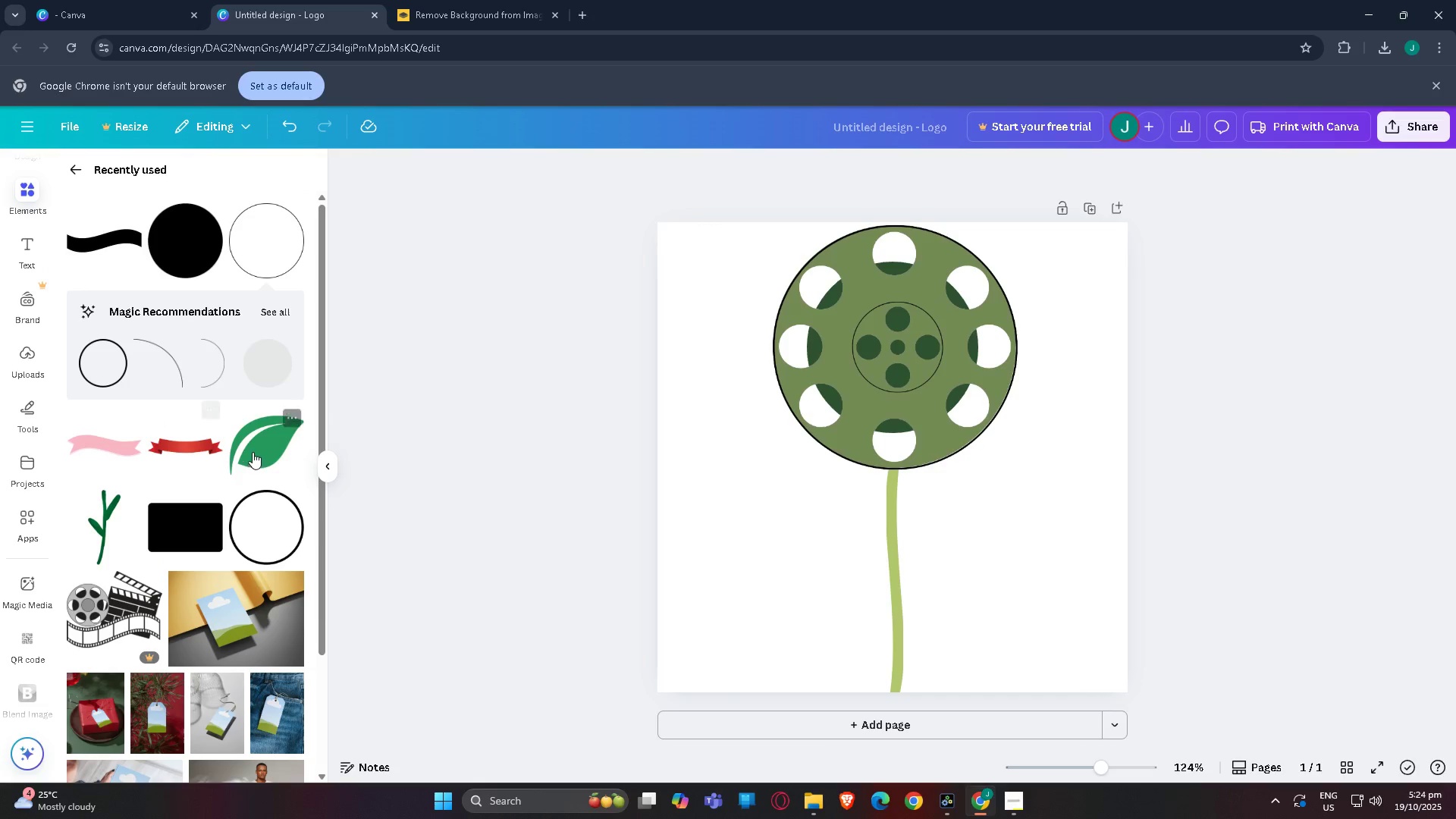 
left_click([265, 449])
 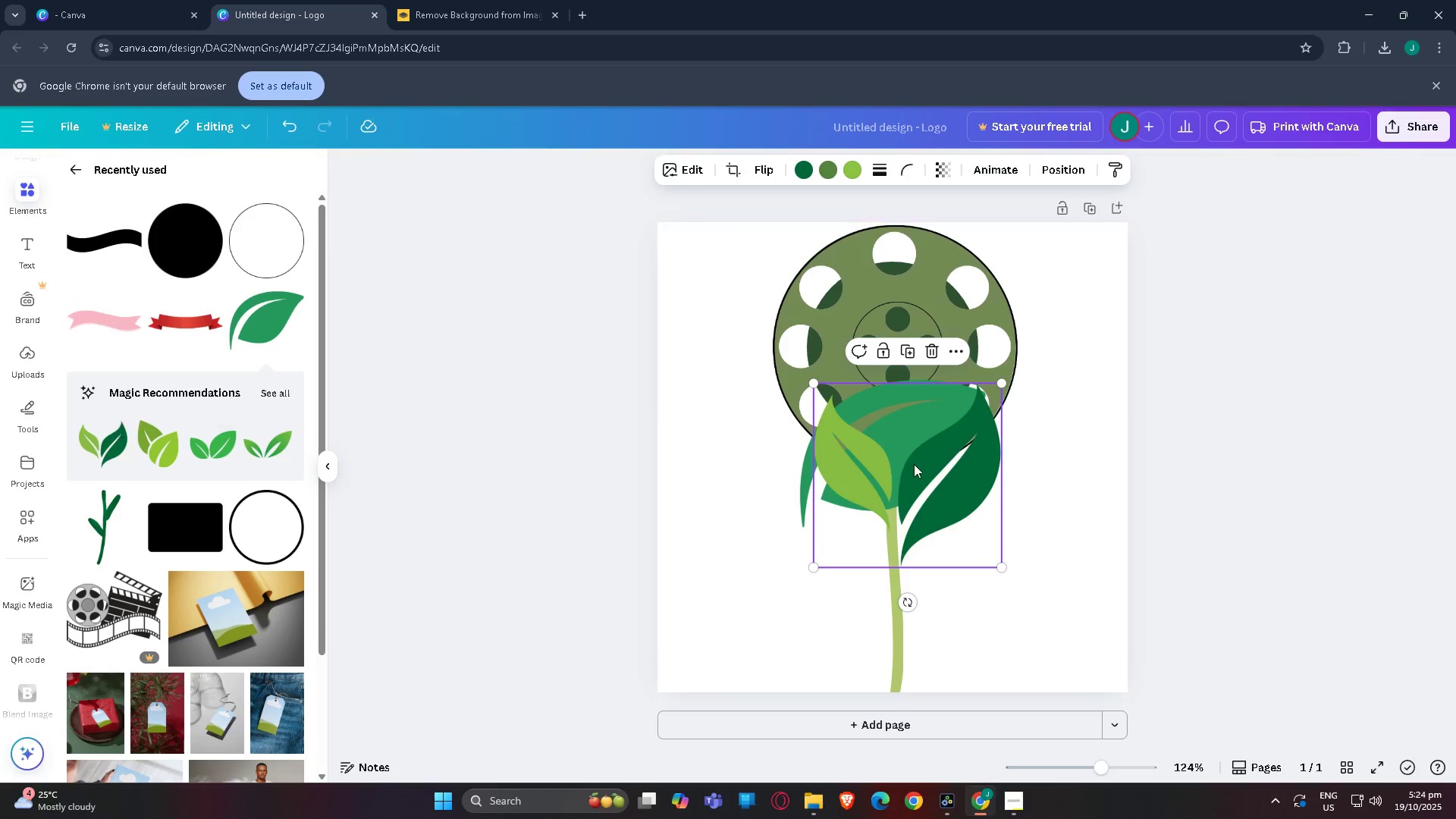 
left_click_drag(start_coordinate=[912, 496], to_coordinate=[739, 624])
 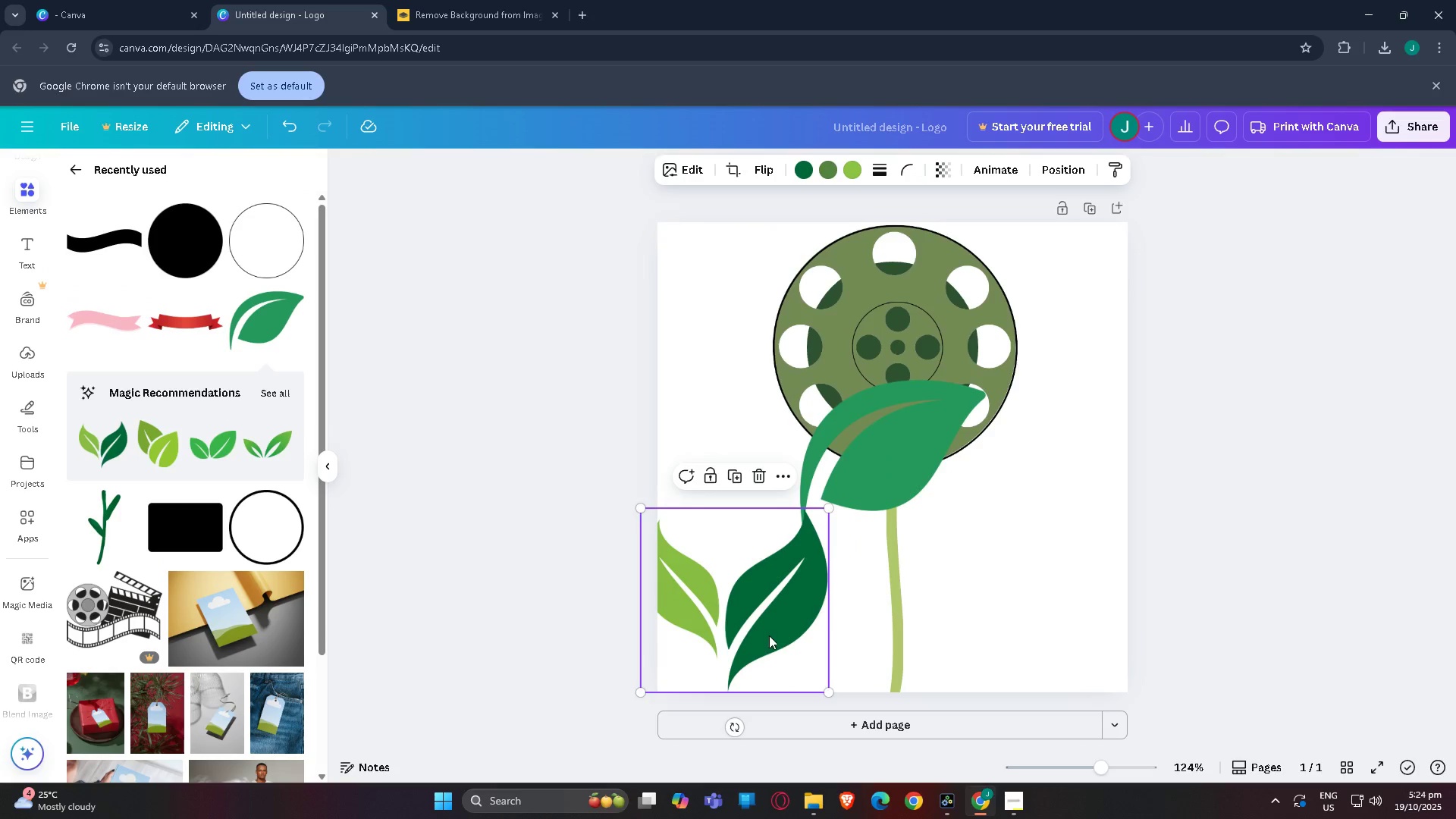 
left_click([769, 635])
 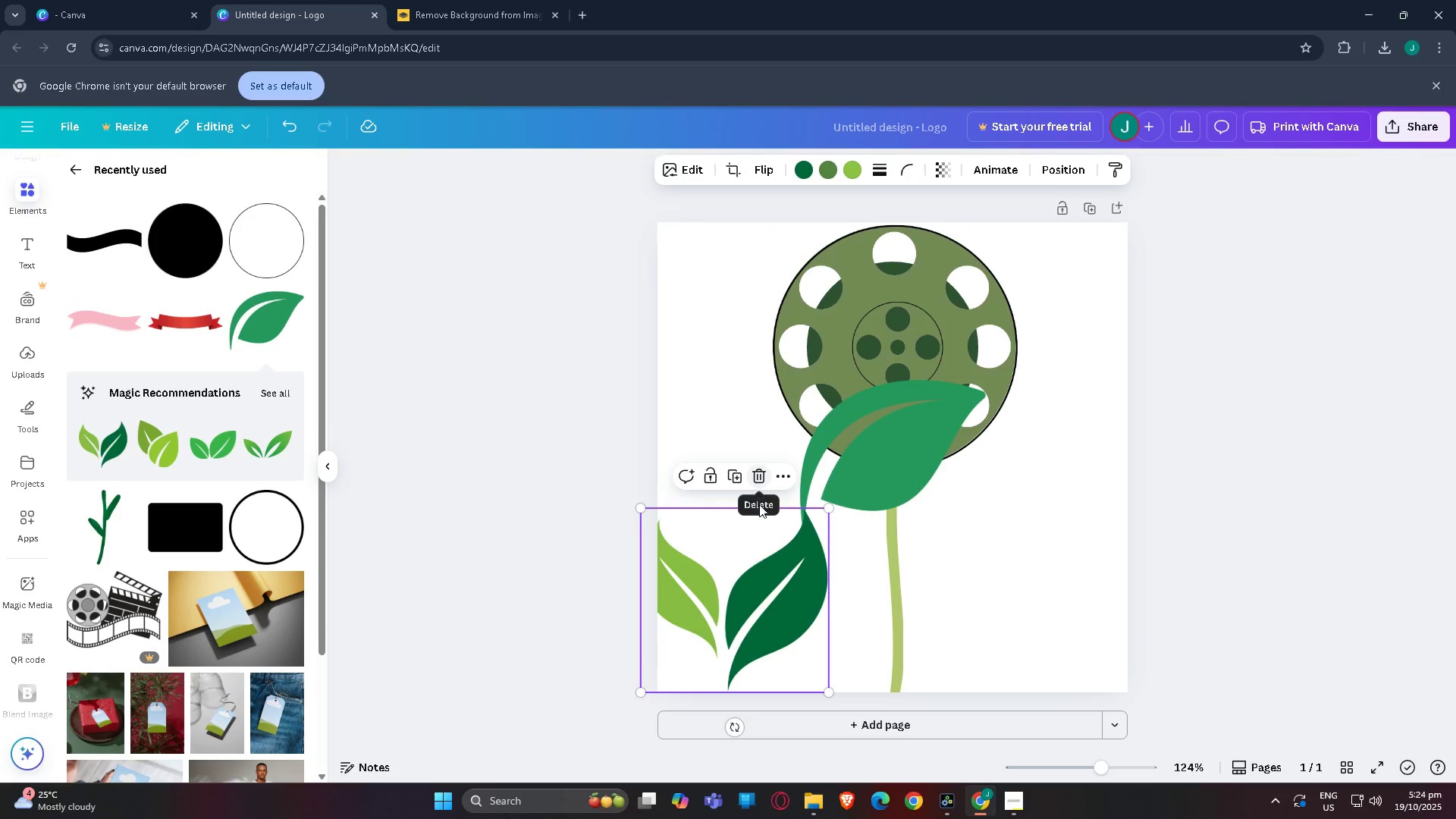 
left_click_drag(start_coordinate=[768, 592], to_coordinate=[940, 578])
 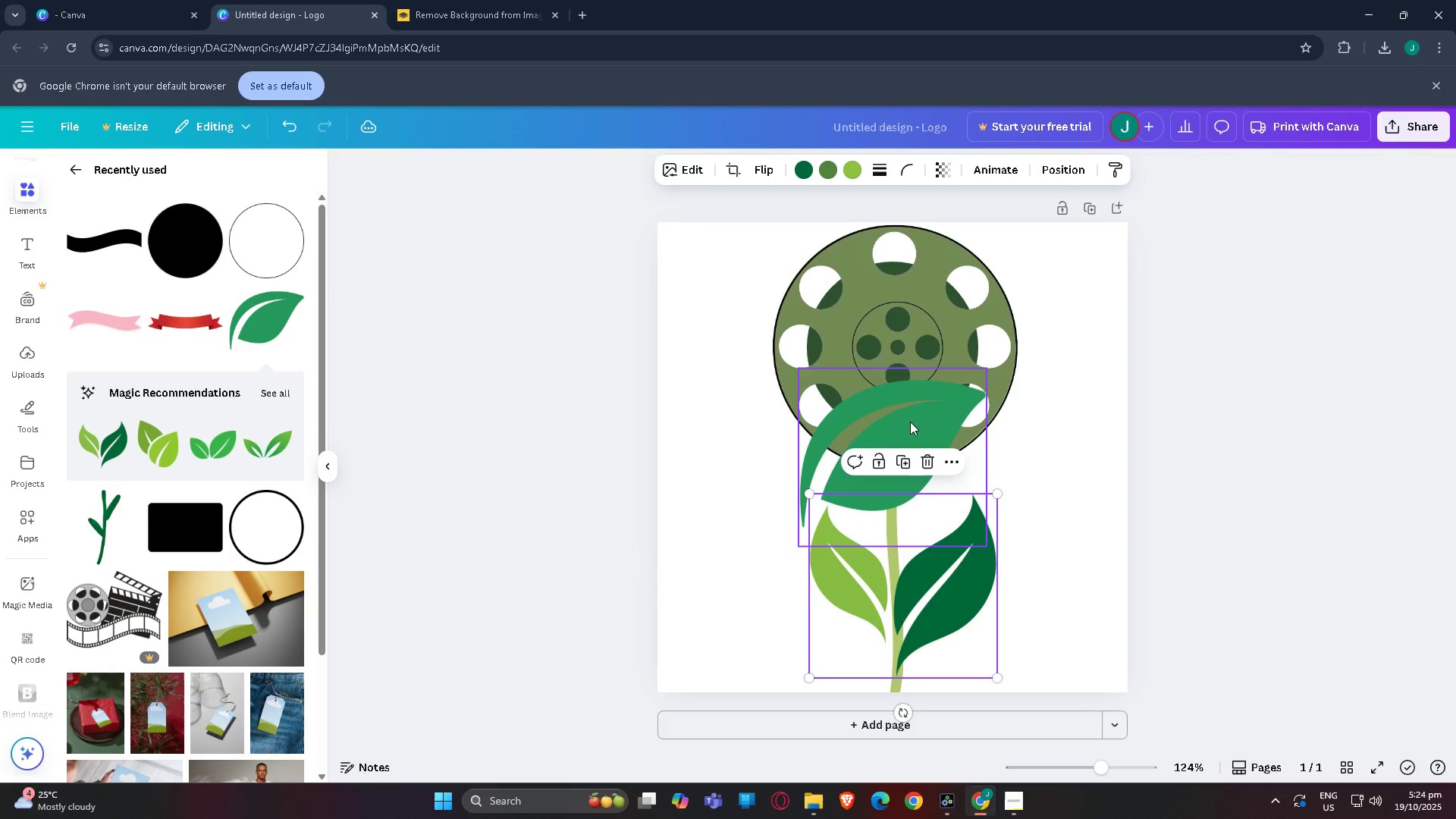 
left_click([909, 421])
 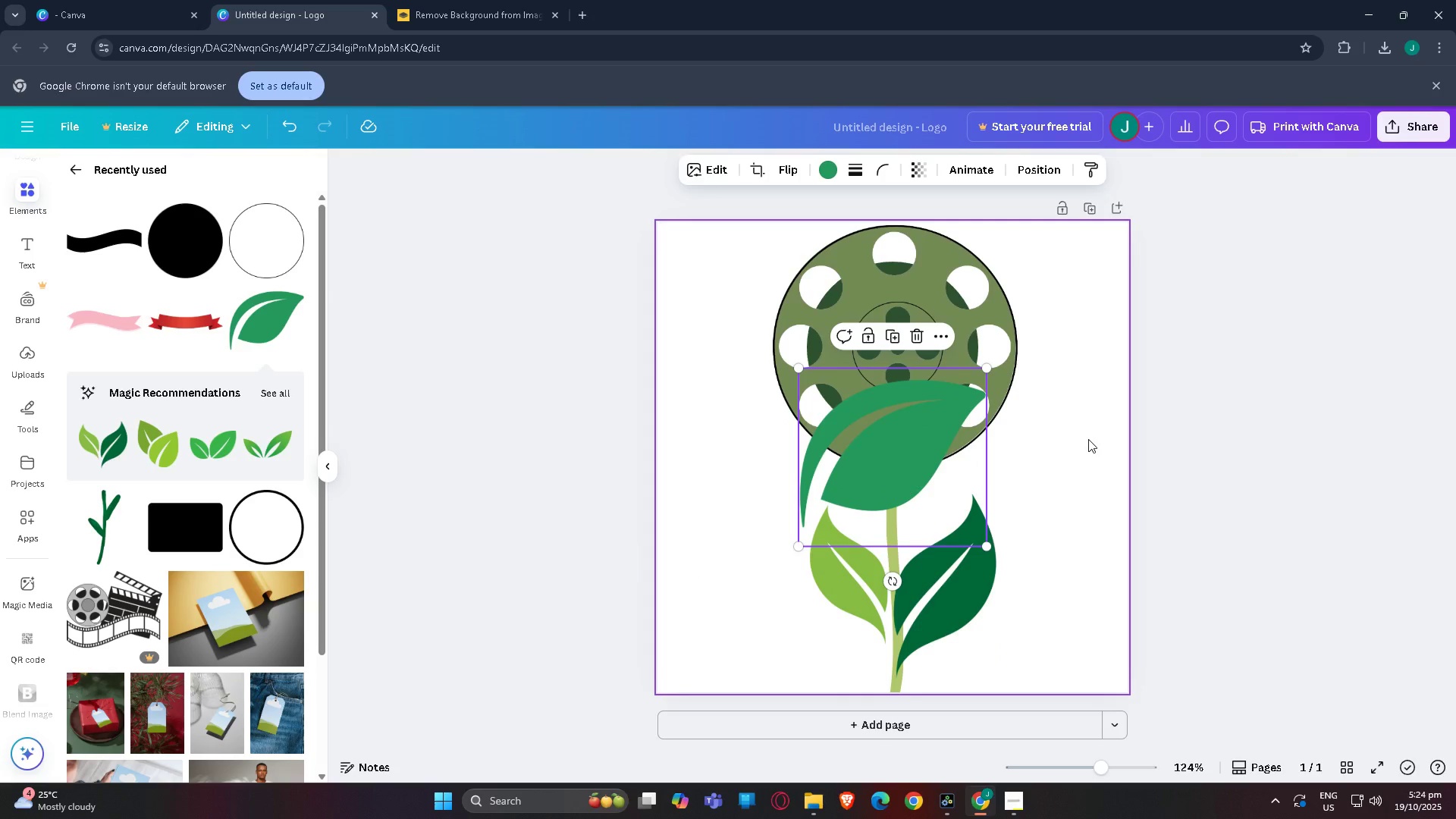 
key(Delete)
 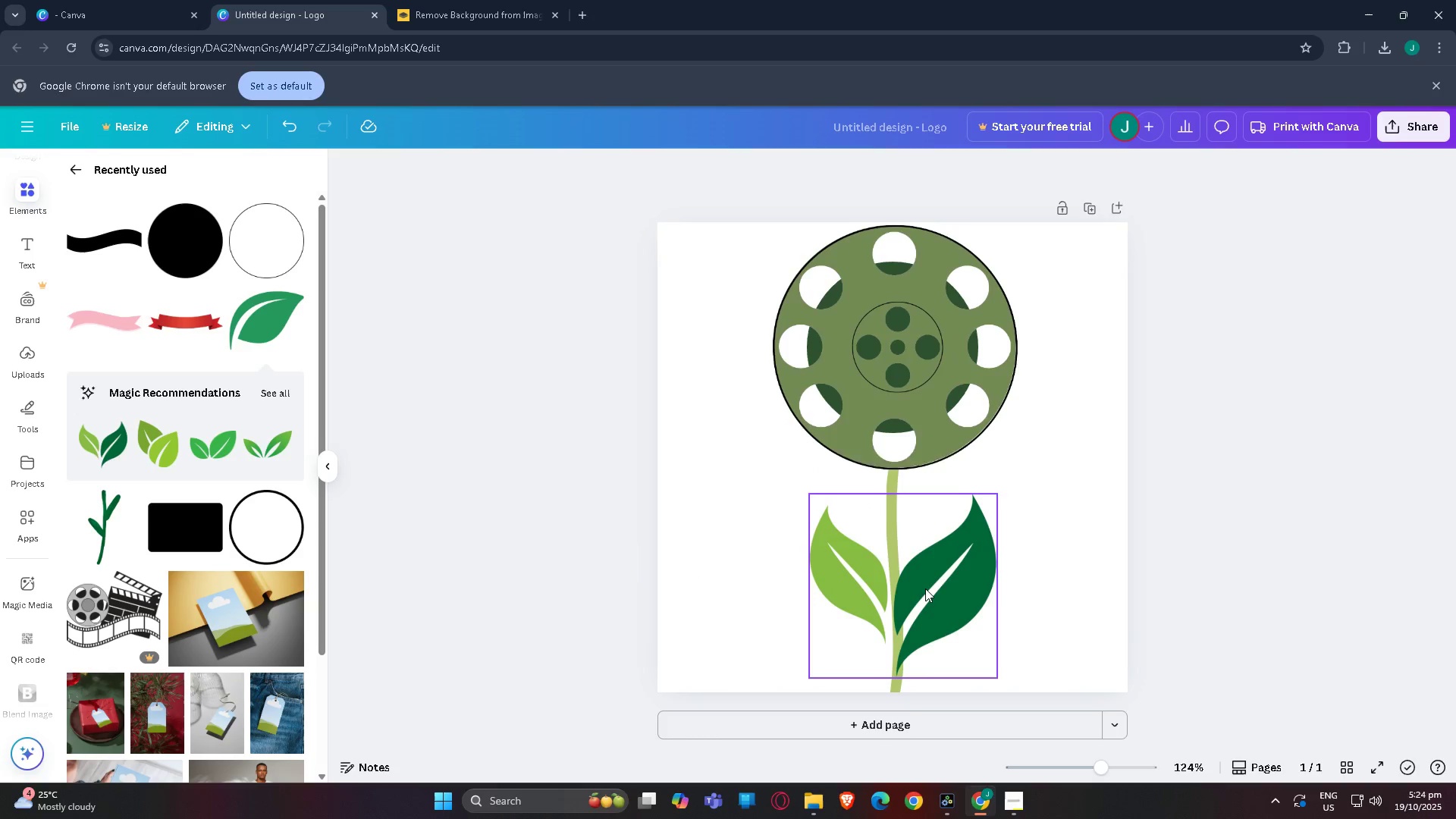 
left_click([925, 588])
 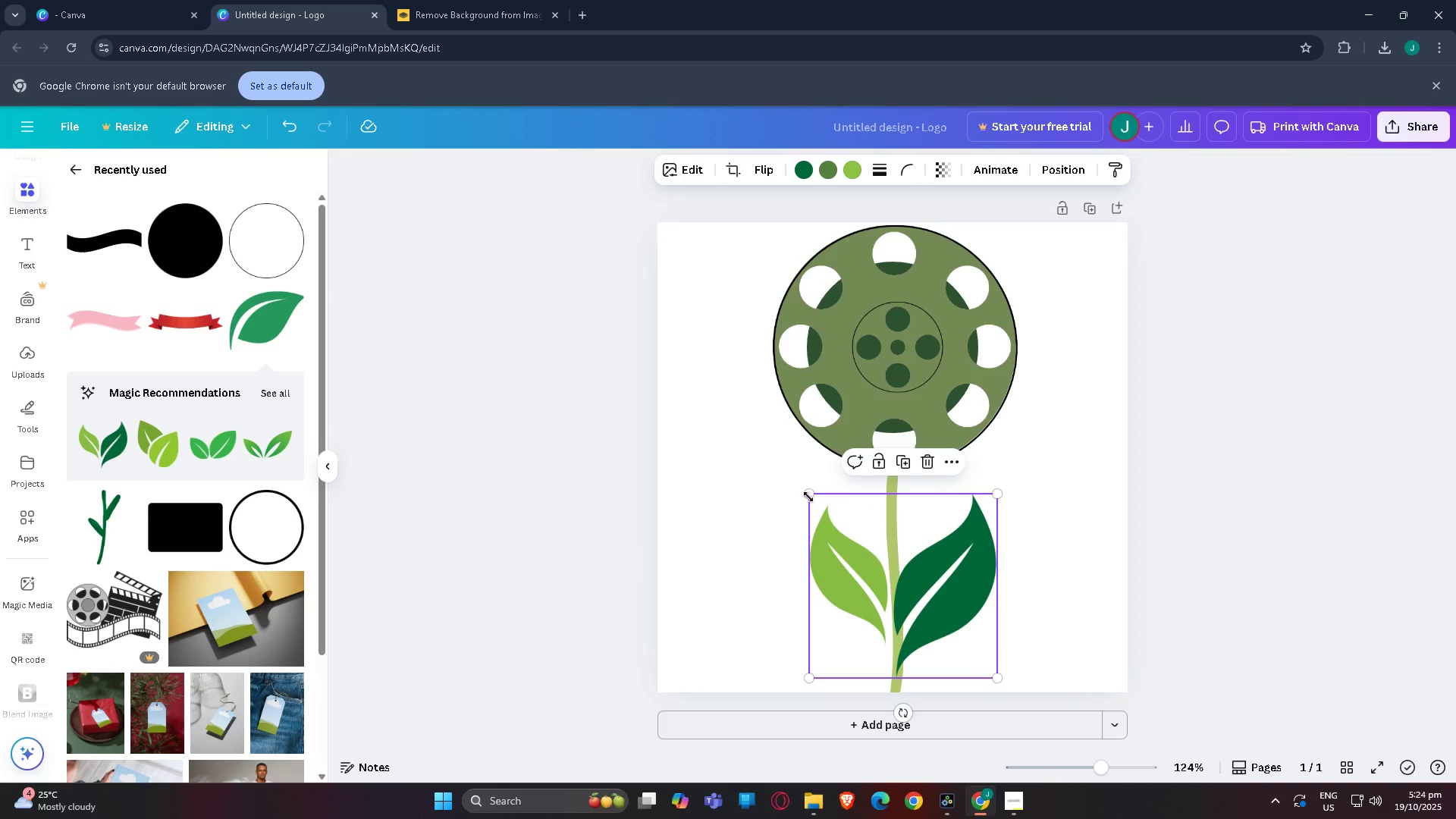 
left_click_drag(start_coordinate=[805, 497], to_coordinate=[627, 425])
 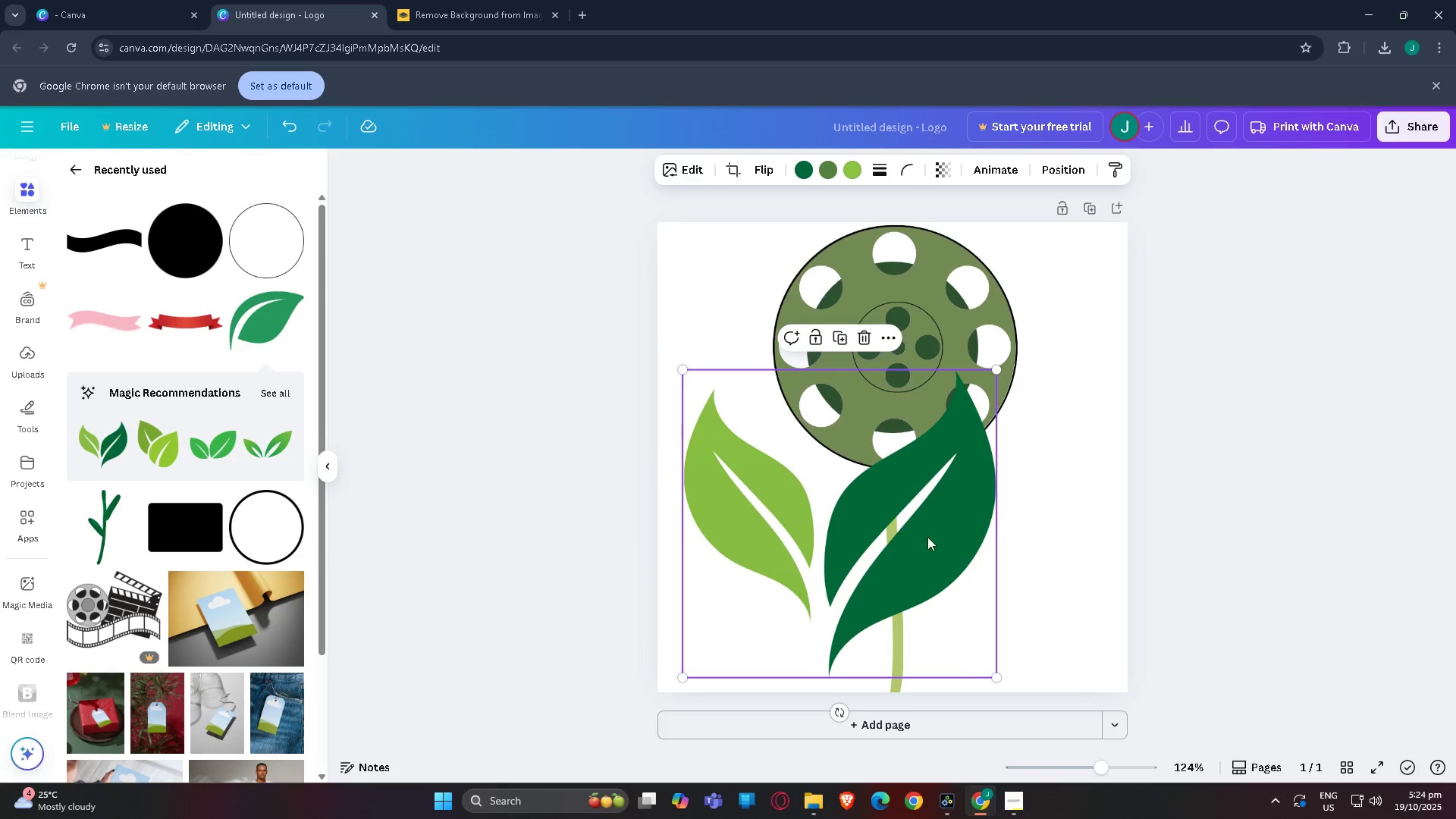 
left_click_drag(start_coordinate=[952, 548], to_coordinate=[1022, 555])
 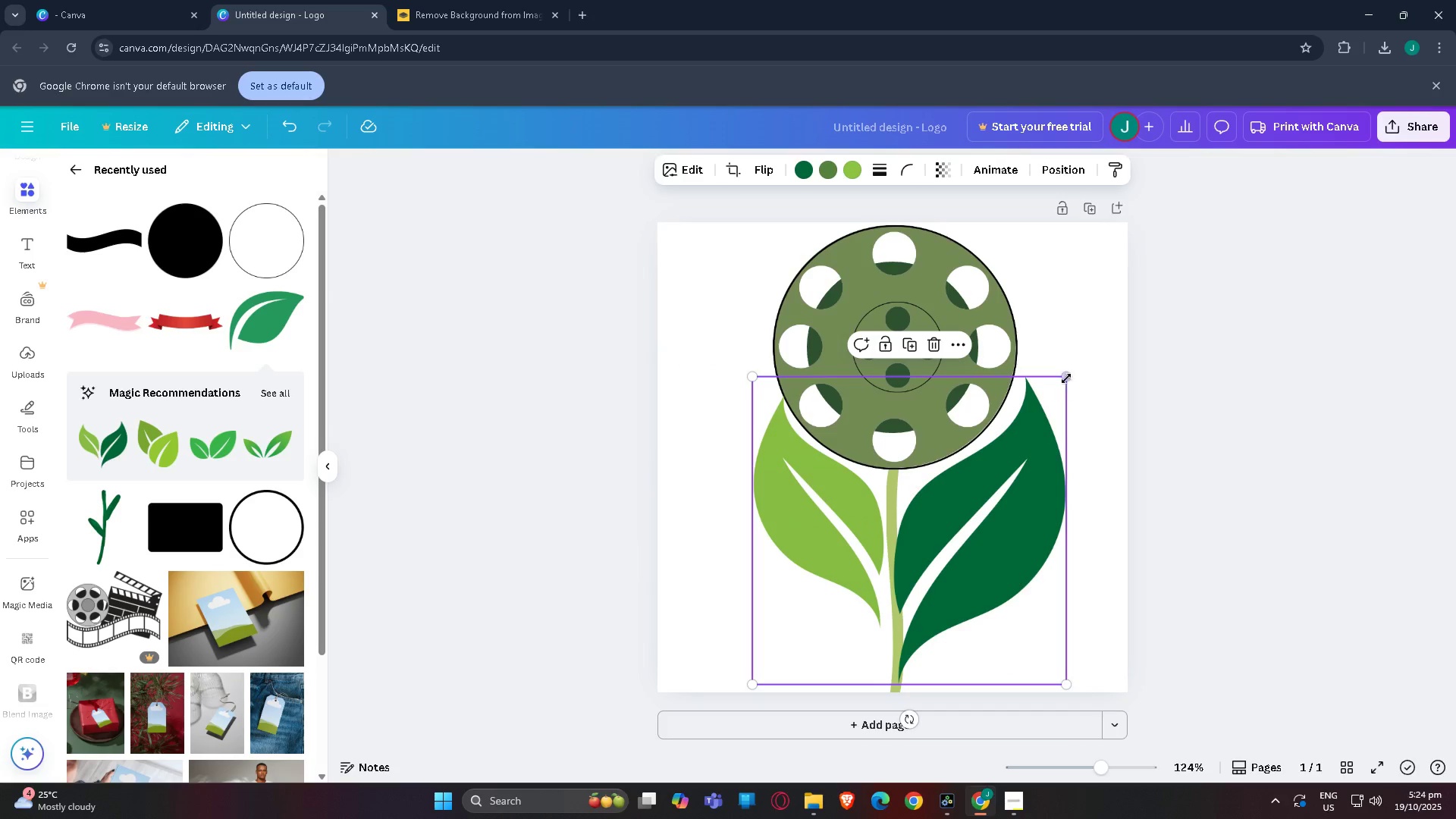 
left_click_drag(start_coordinate=[1067, 377], to_coordinate=[1031, 475])
 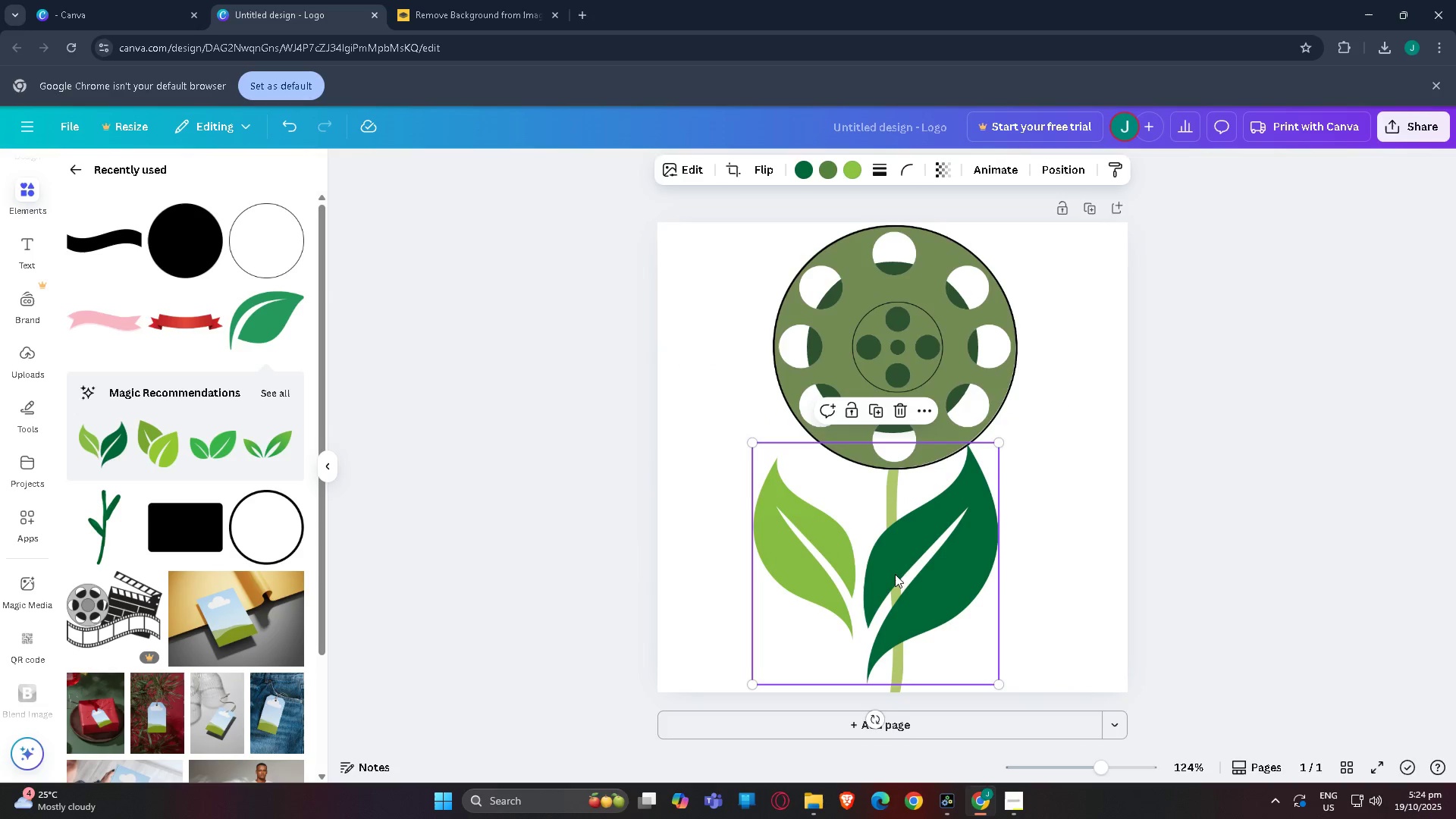 
left_click_drag(start_coordinate=[891, 579], to_coordinate=[927, 564])
 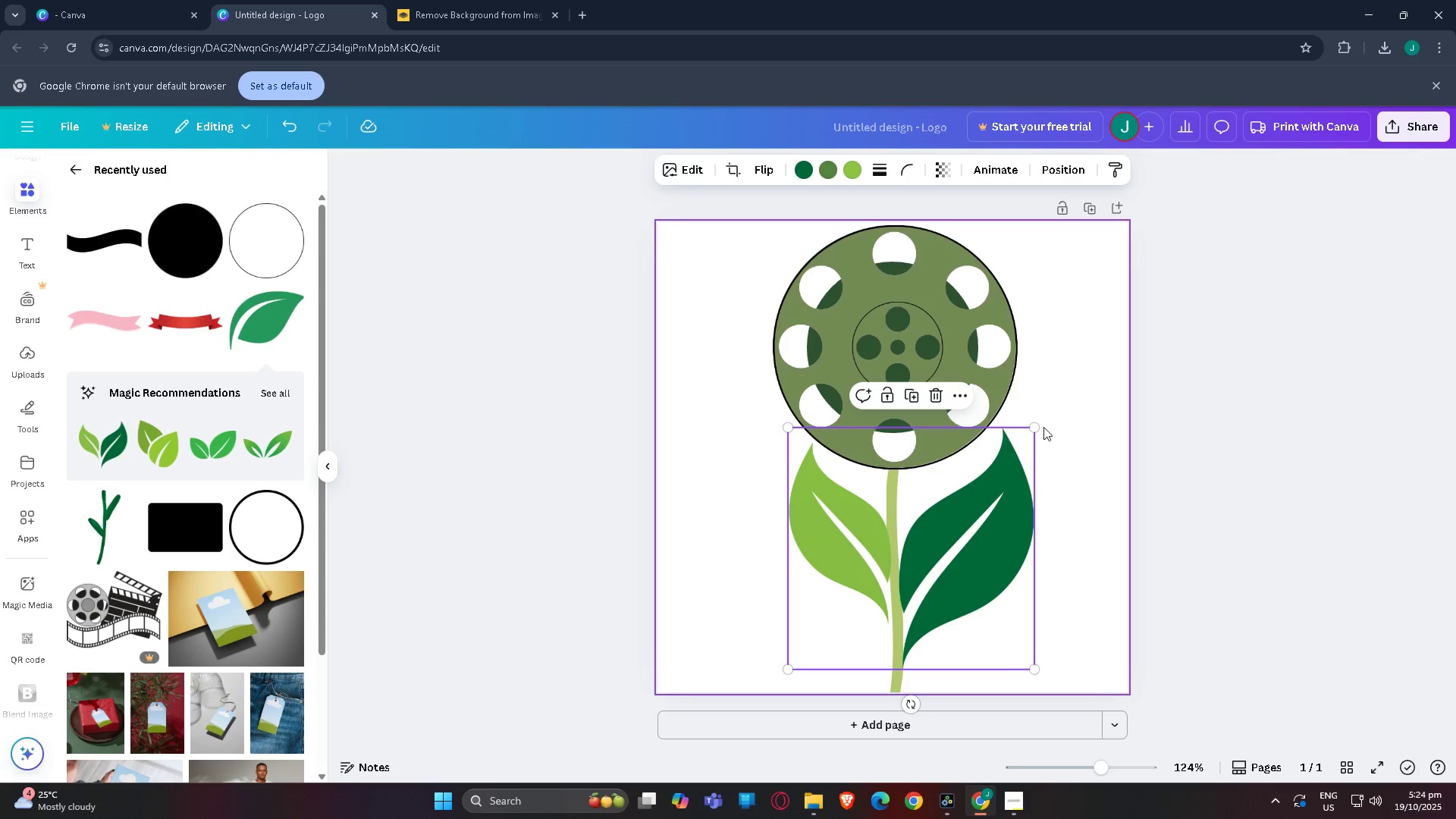 
left_click_drag(start_coordinate=[1038, 427], to_coordinate=[1016, 495])
 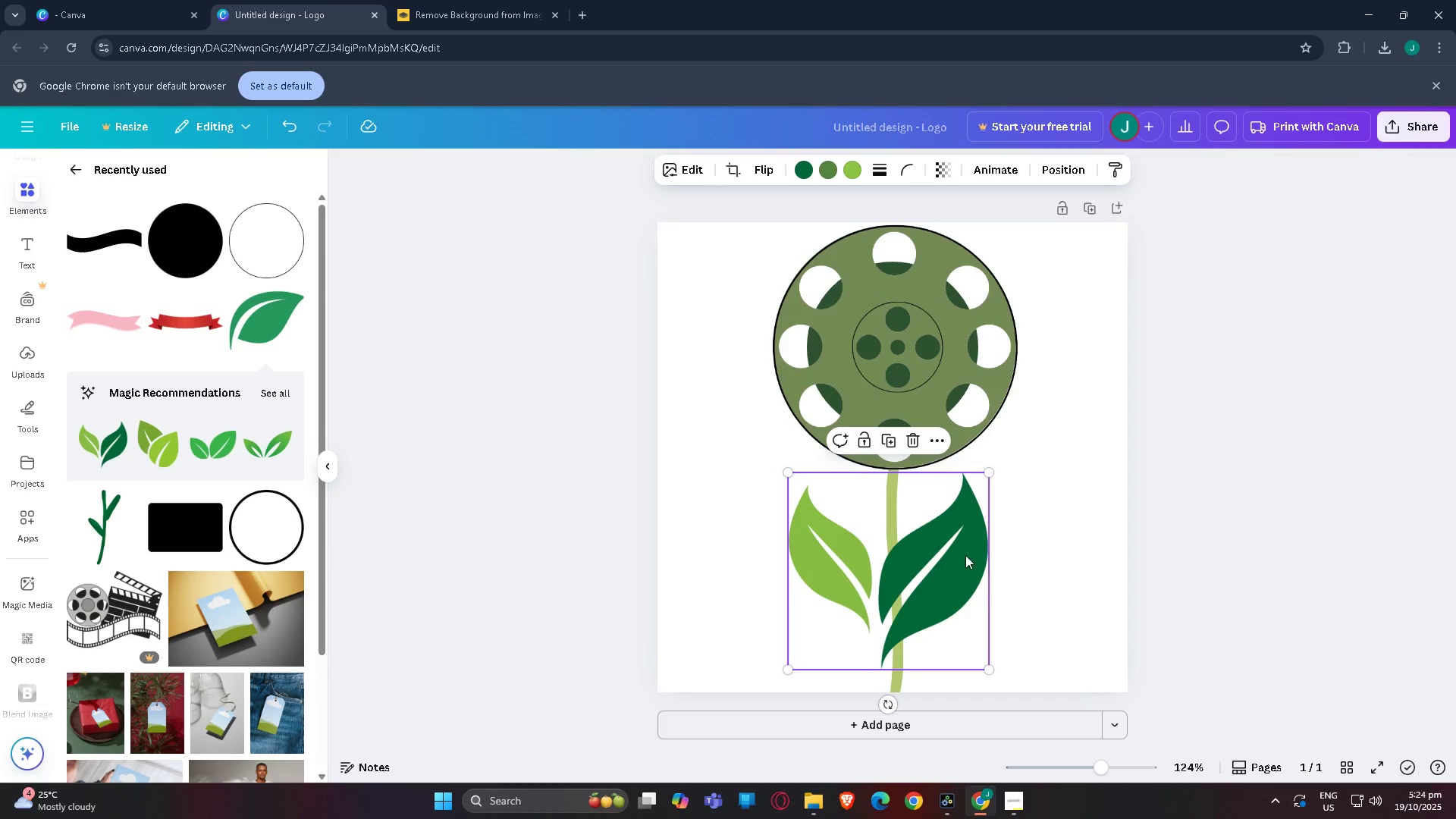 
left_click_drag(start_coordinate=[965, 555], to_coordinate=[987, 540])
 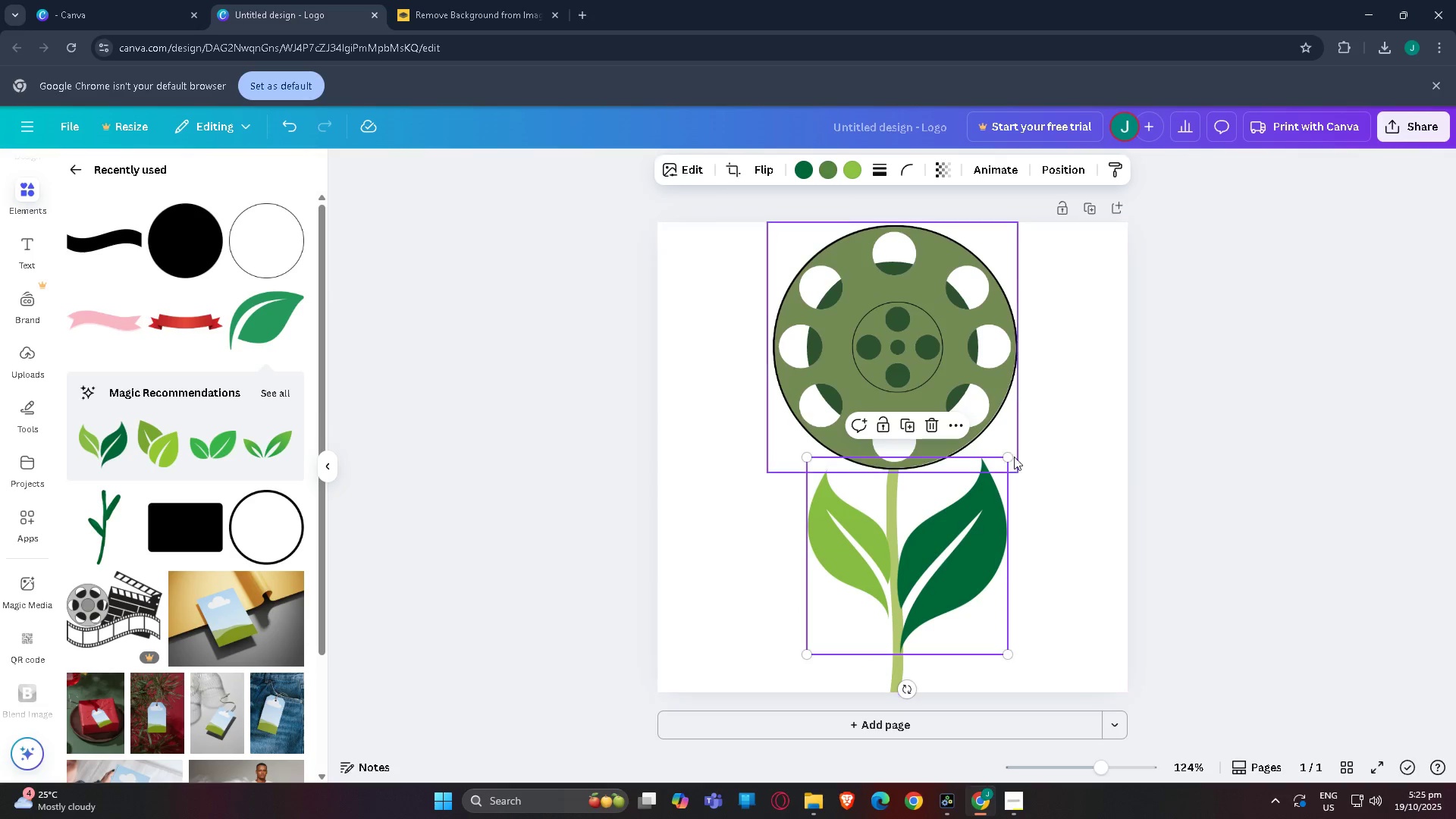 
left_click_drag(start_coordinate=[1012, 458], to_coordinate=[962, 564])
 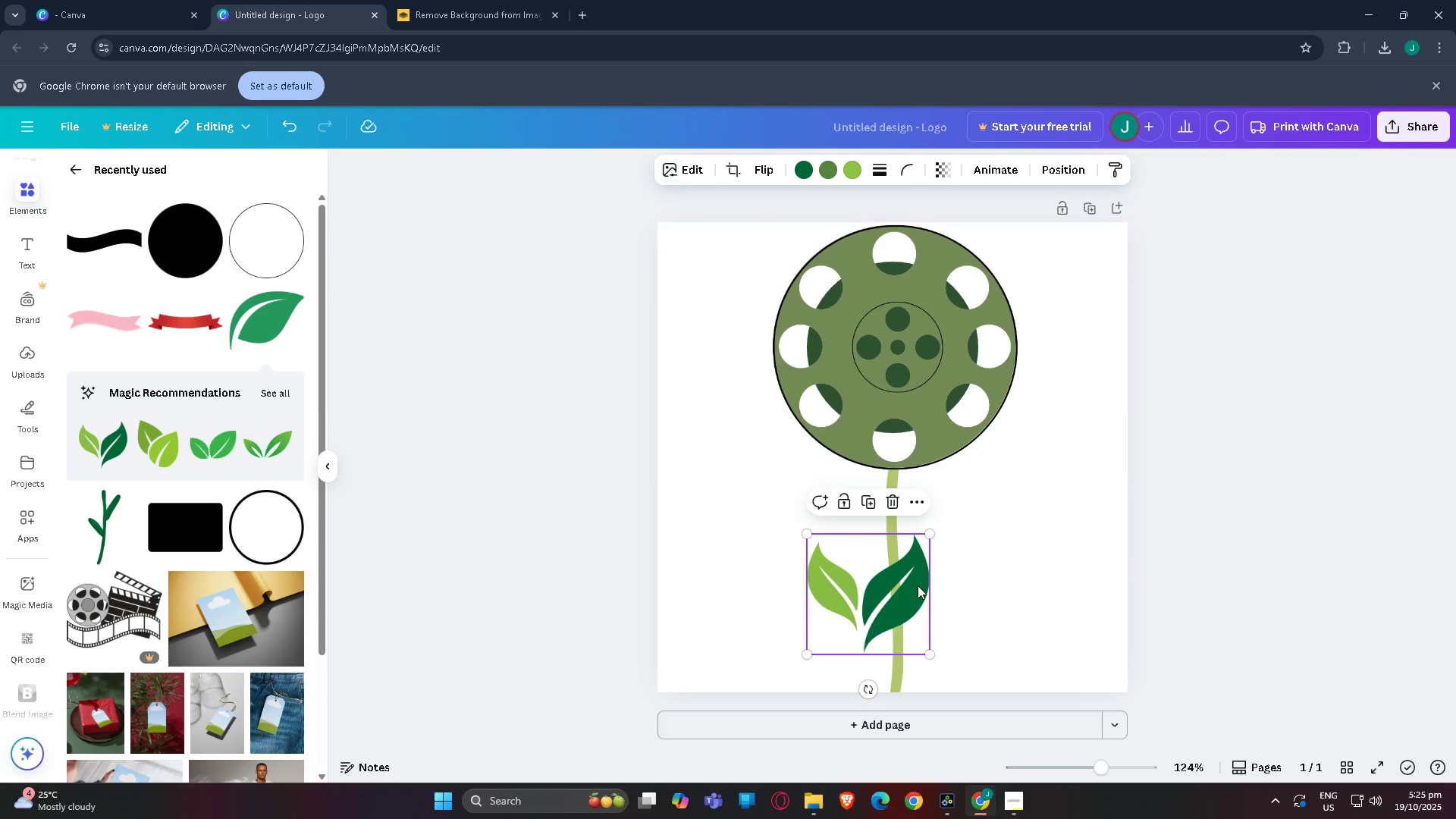 
left_click_drag(start_coordinate=[914, 591], to_coordinate=[949, 556])
 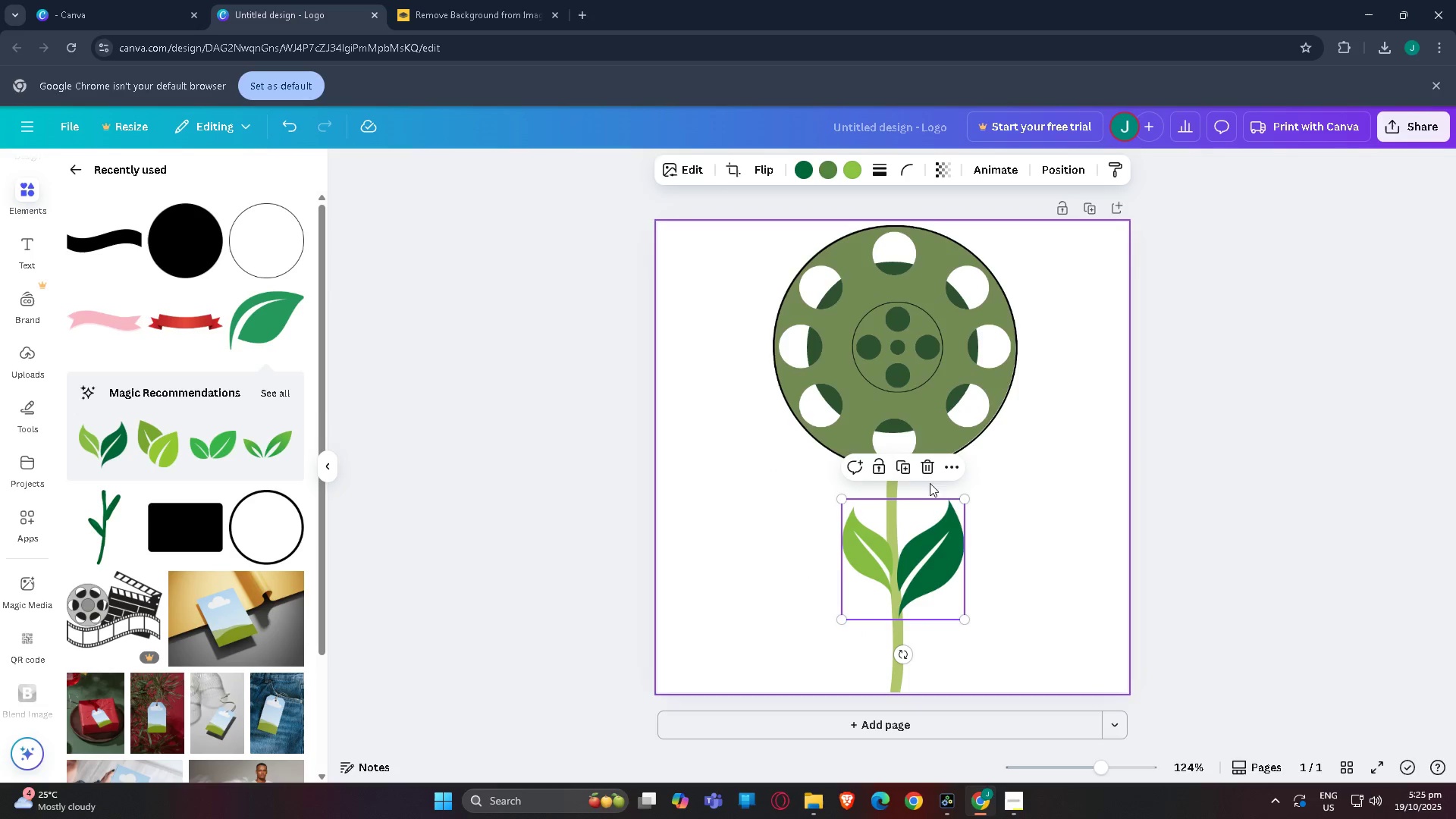 
left_click([929, 476])
 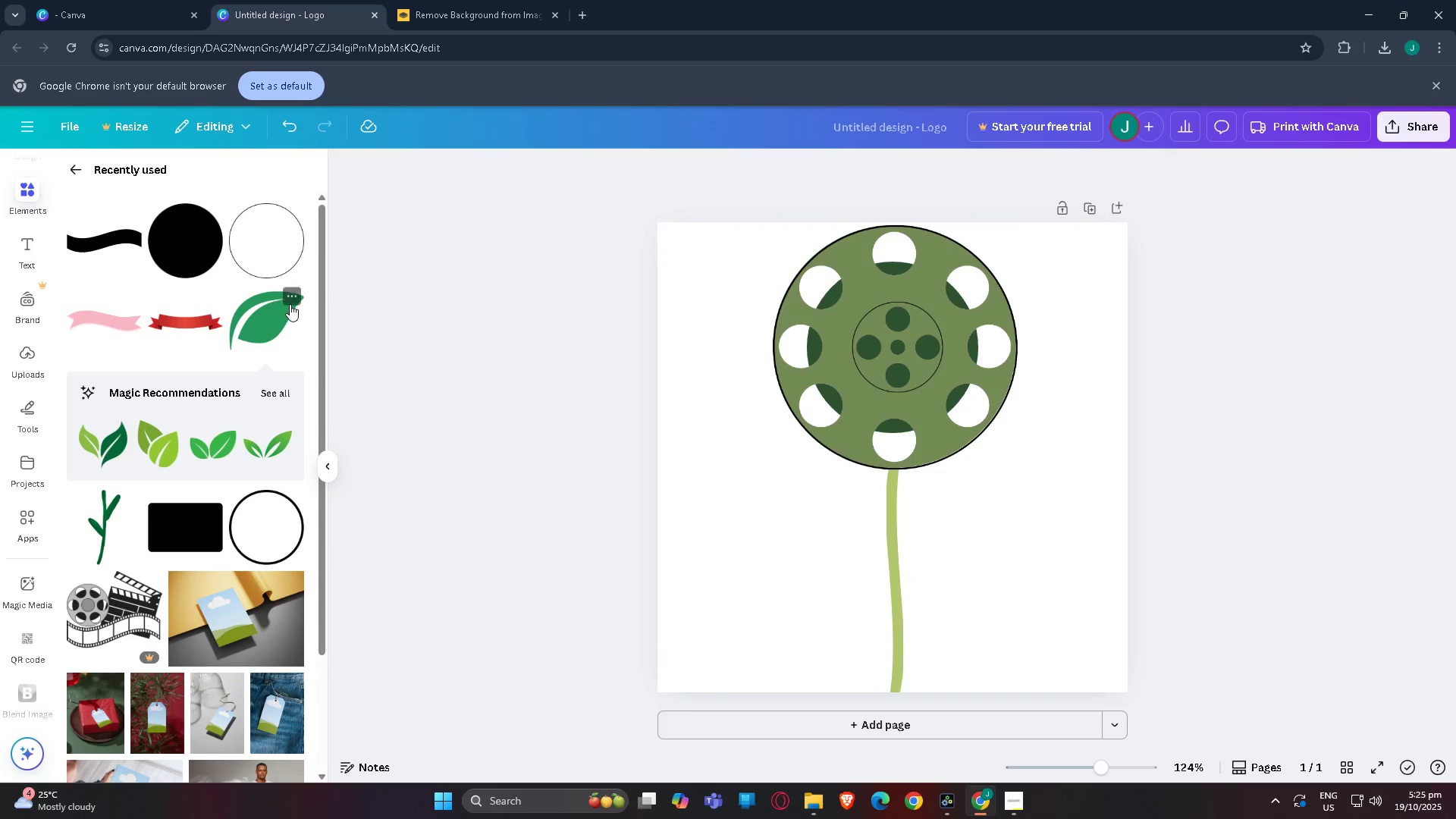 
left_click([259, 325])
 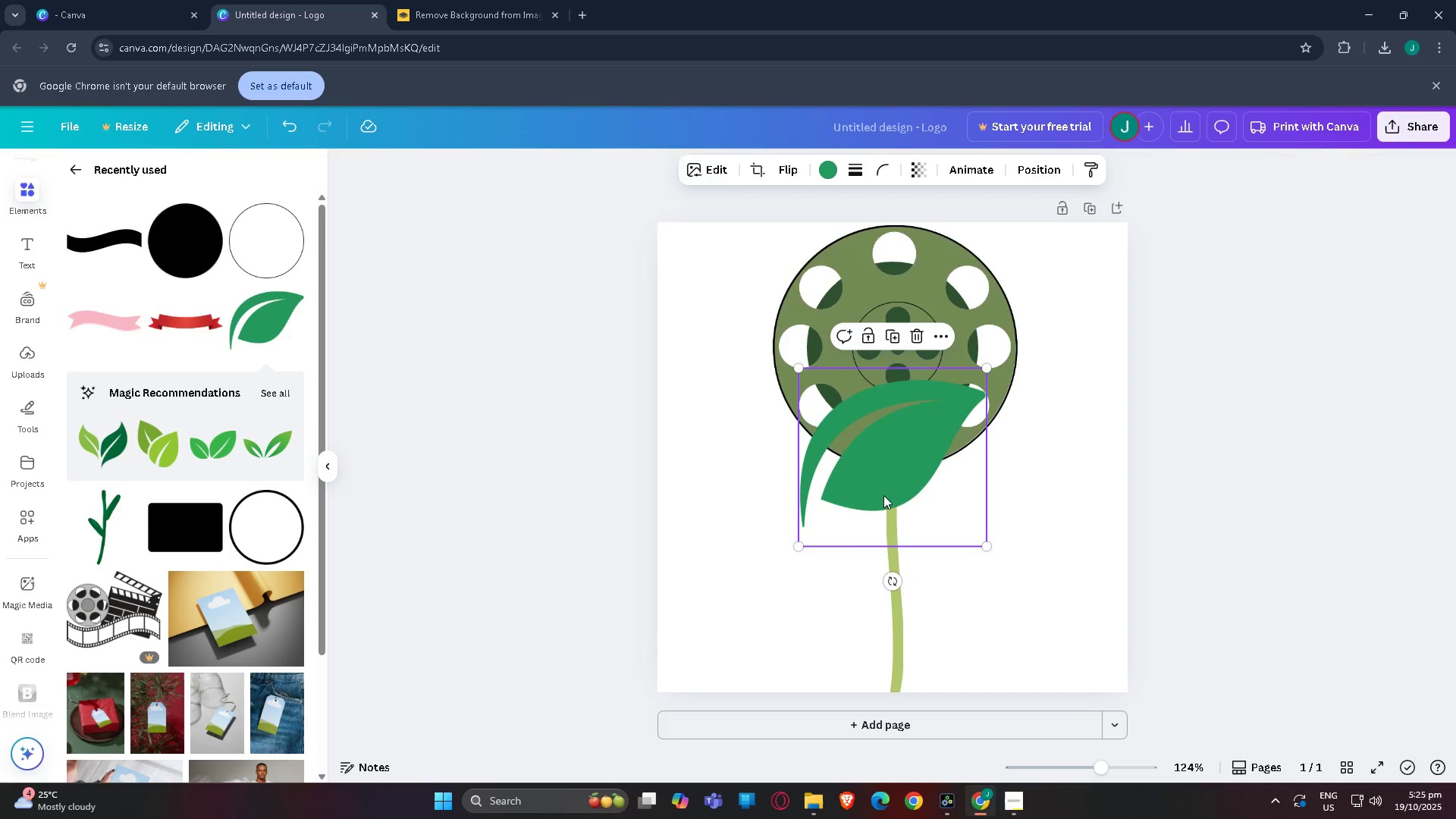 
left_click_drag(start_coordinate=[861, 465], to_coordinate=[956, 541])
 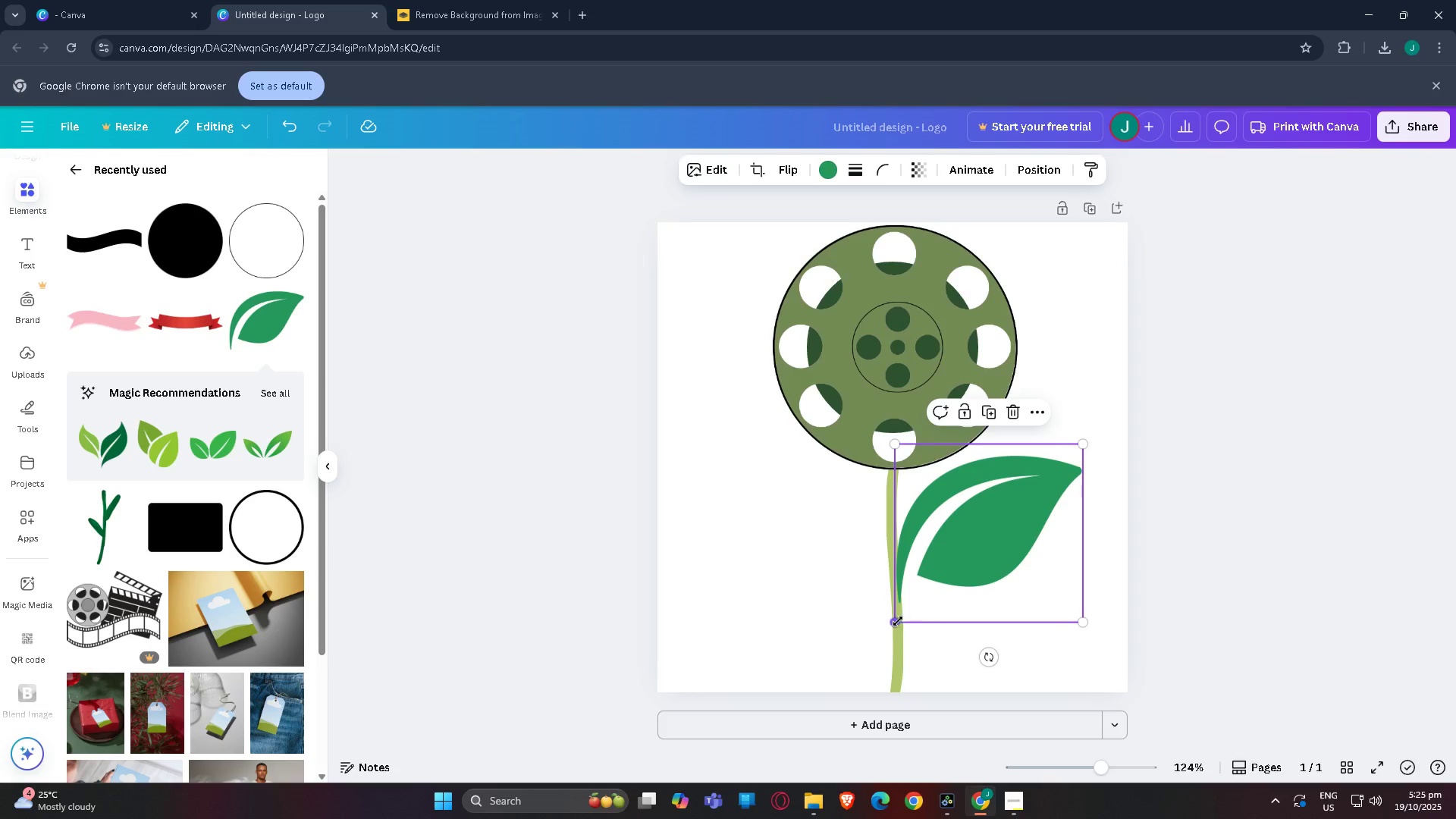 
left_click_drag(start_coordinate=[896, 623], to_coordinate=[932, 541])
 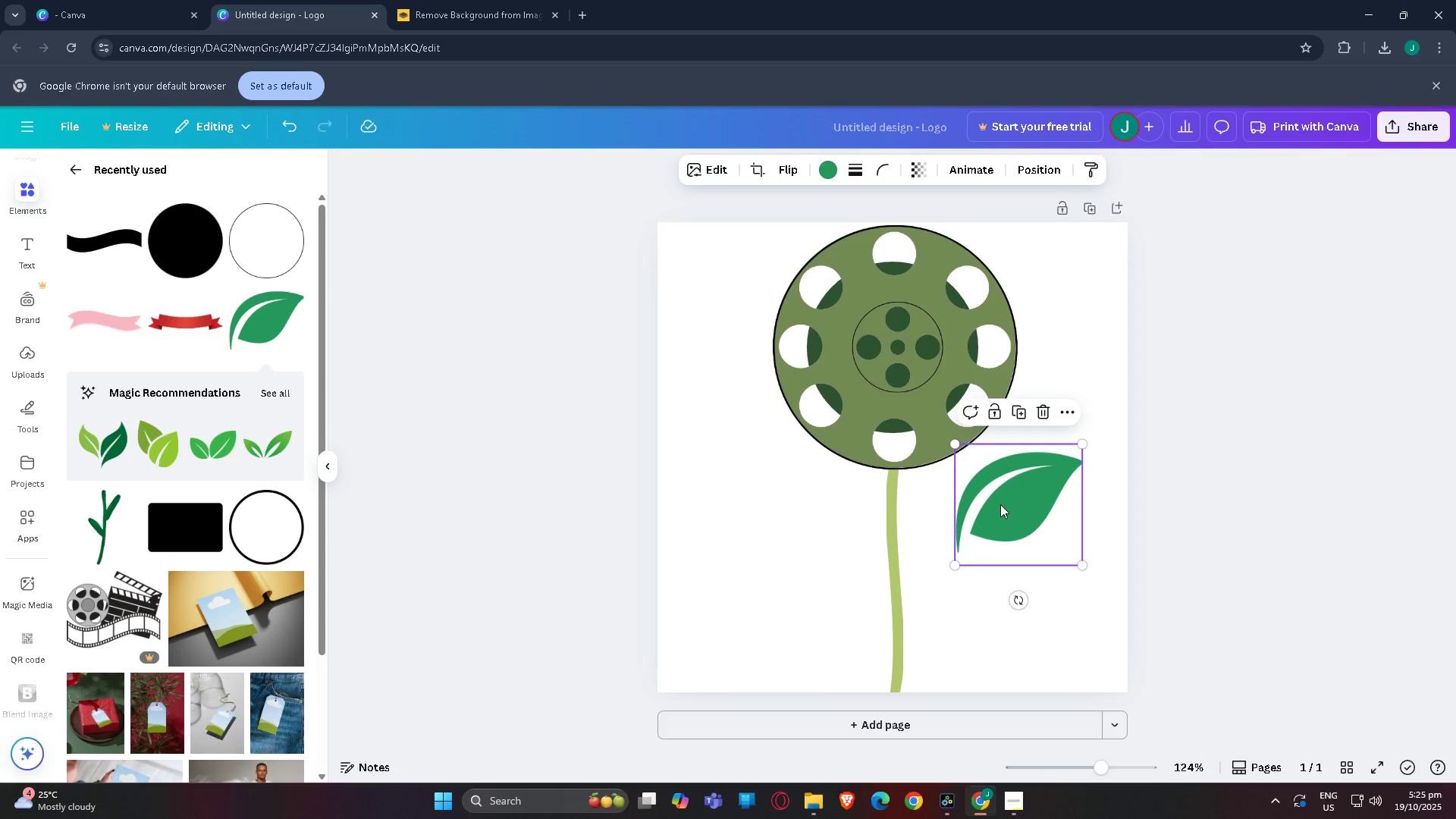 
left_click_drag(start_coordinate=[1000, 504], to_coordinate=[940, 539])
 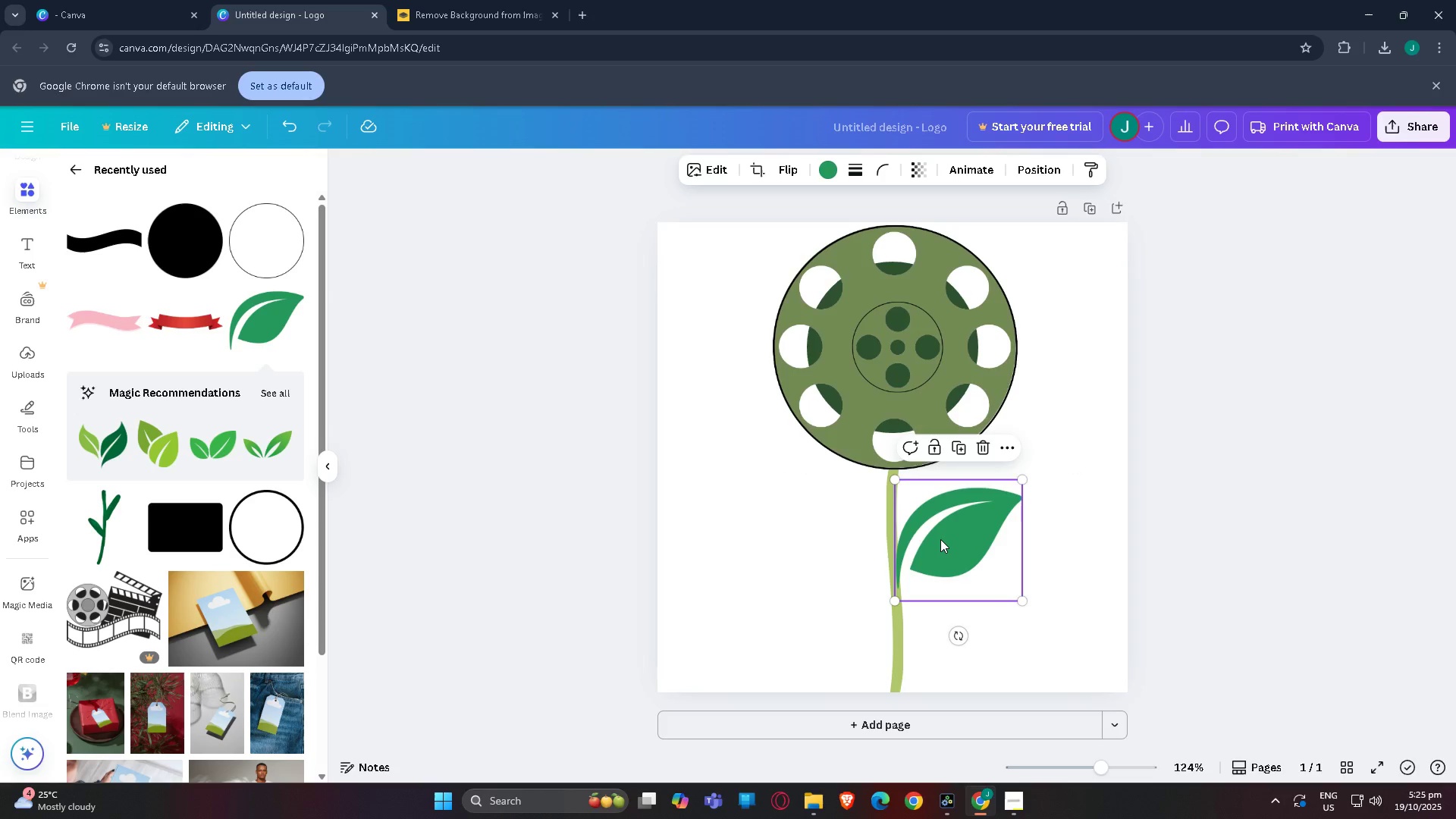 
left_click_drag(start_coordinate=[940, 539], to_coordinate=[943, 533])
 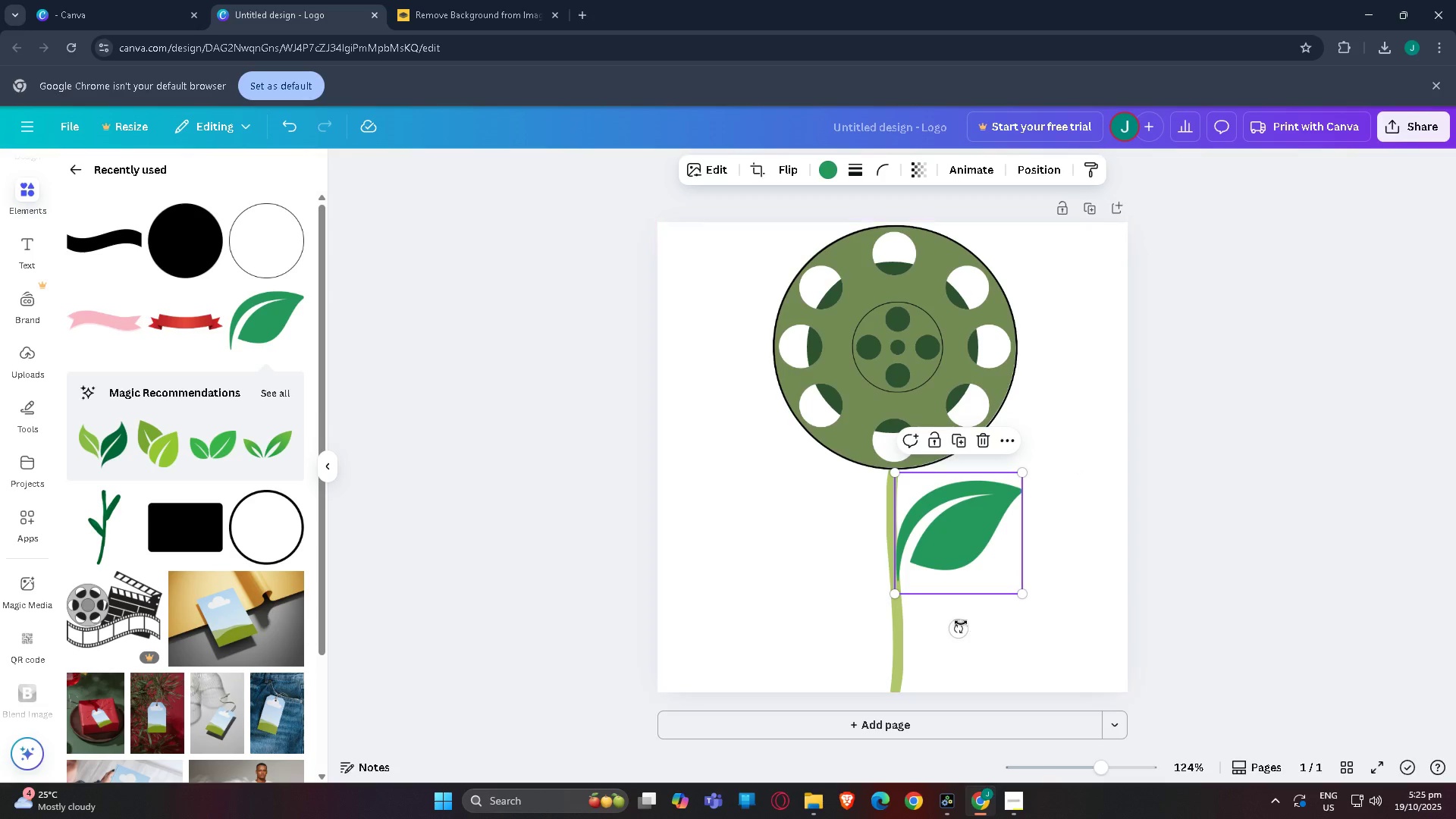 
left_click_drag(start_coordinate=[959, 626], to_coordinate=[943, 623])
 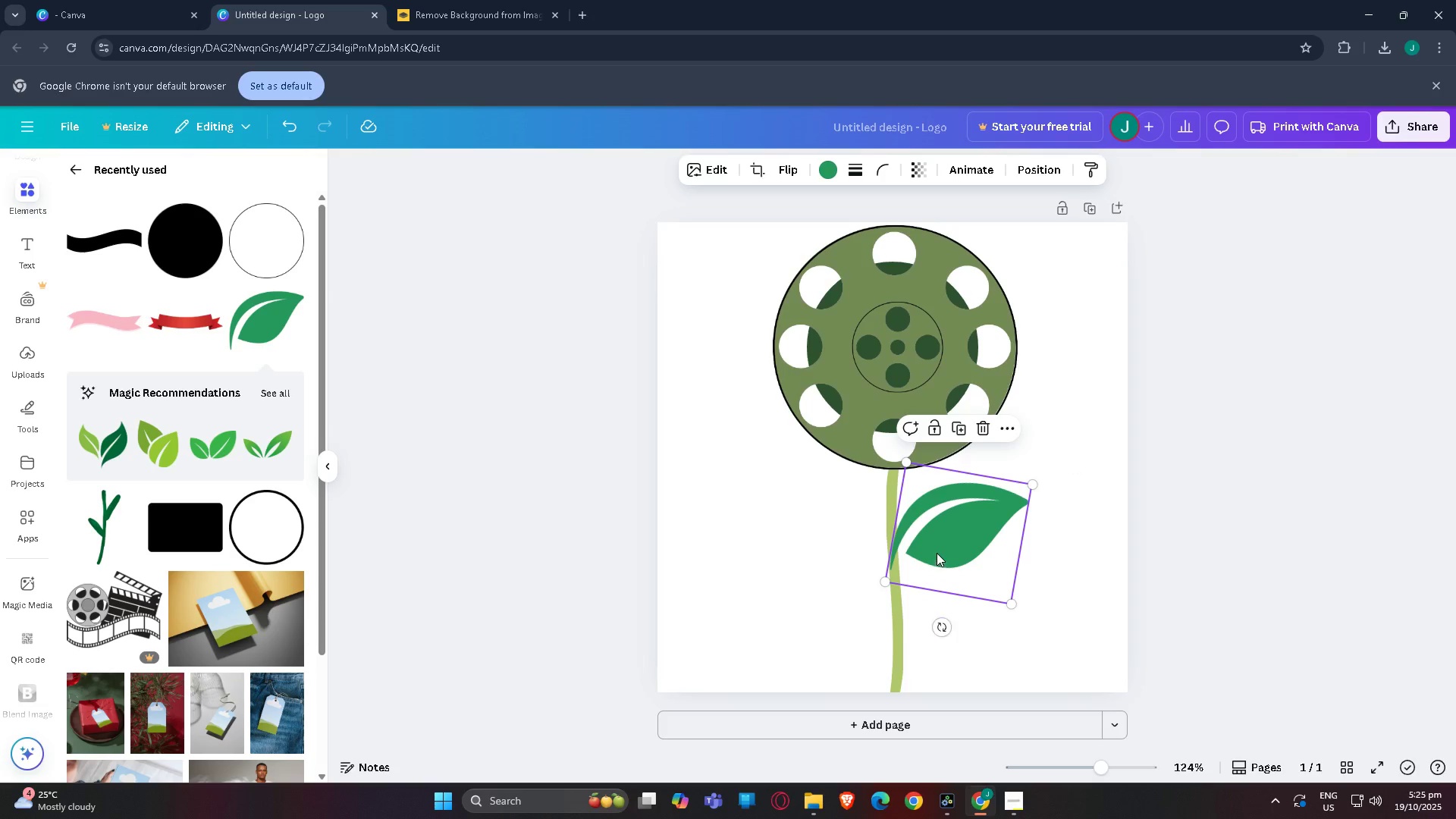 
left_click_drag(start_coordinate=[937, 551], to_coordinate=[944, 538])
 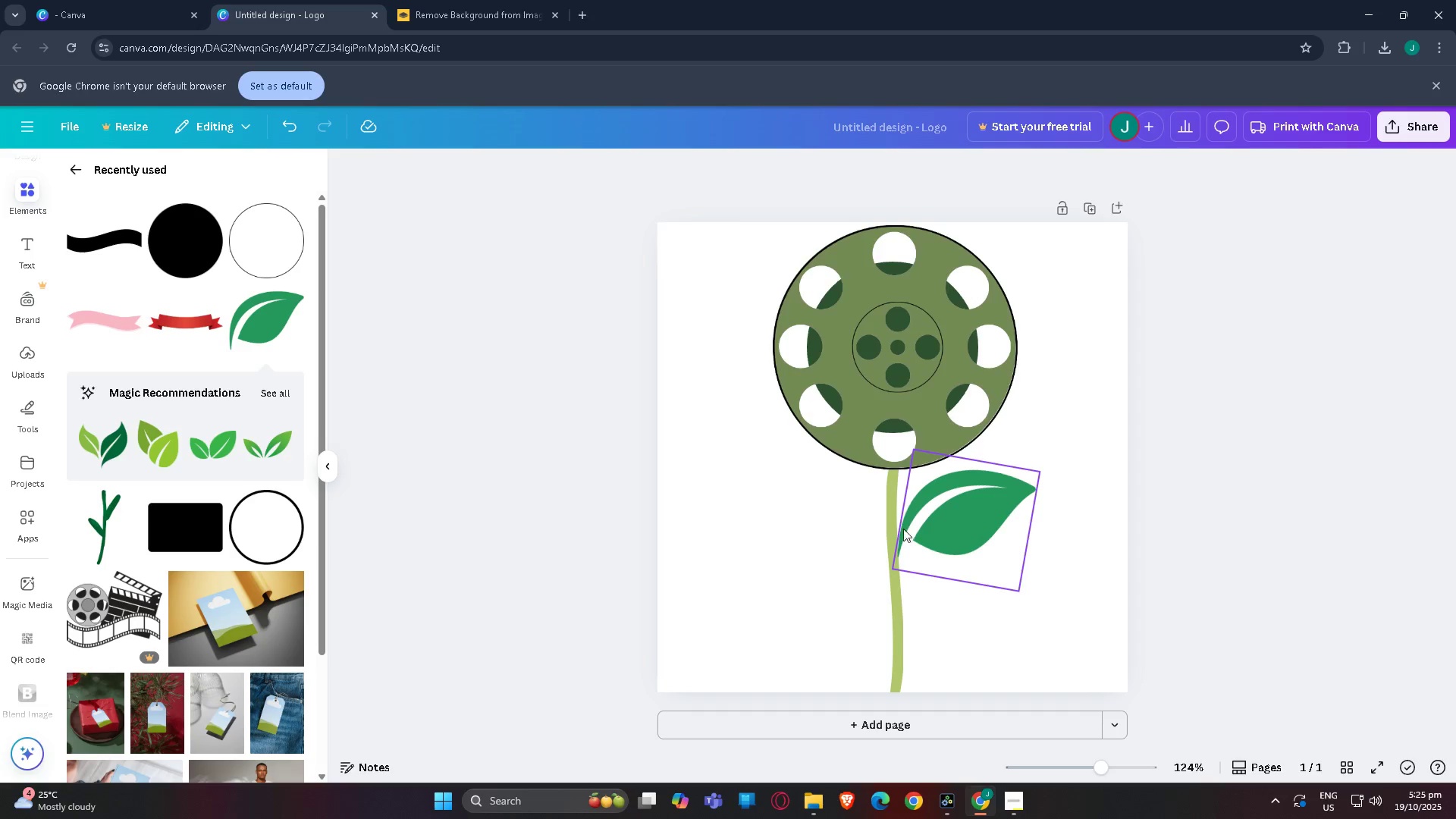 
left_click_drag(start_coordinate=[947, 526], to_coordinate=[947, 529])
 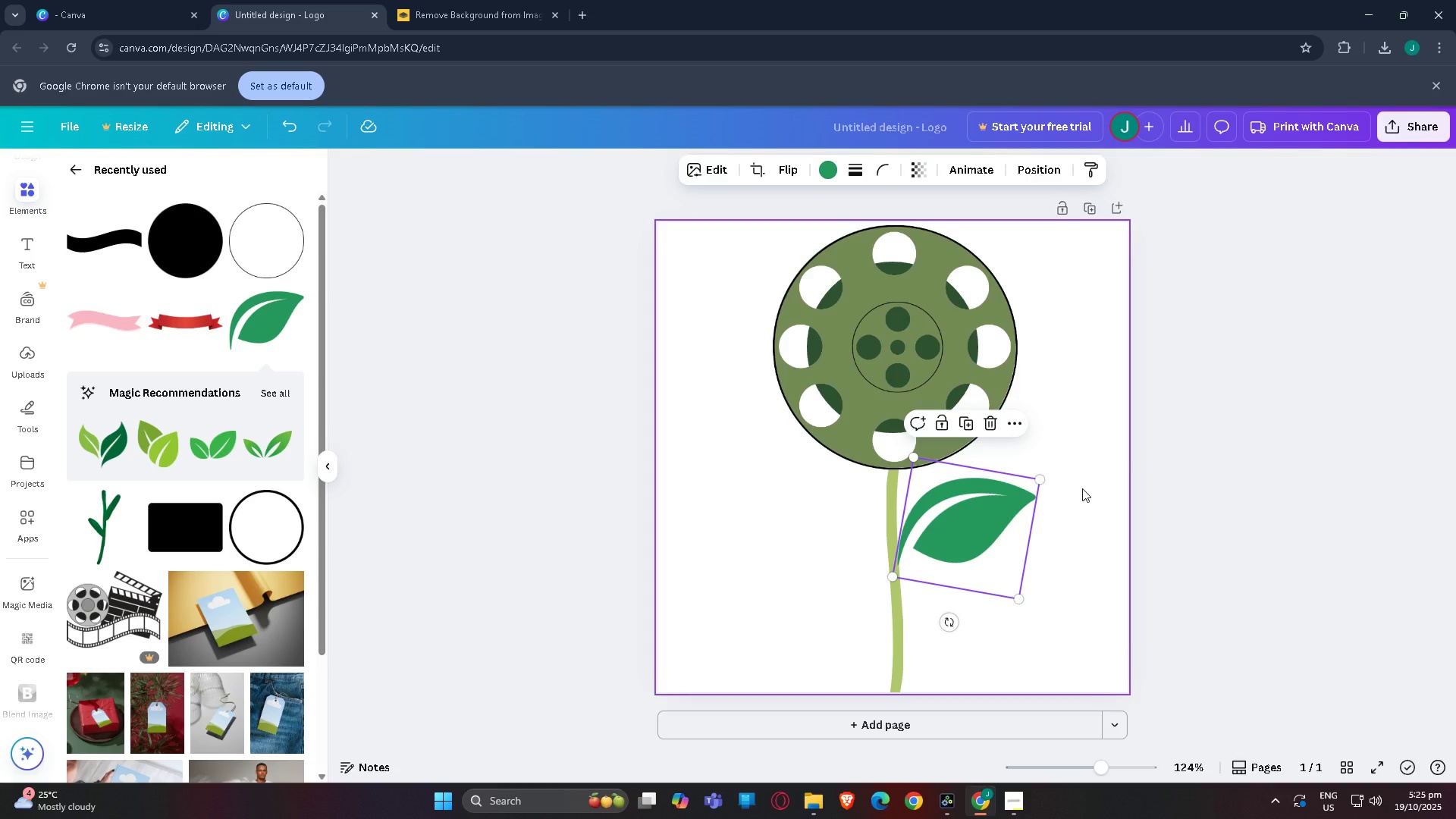 
key(Control+BracketLeft)
 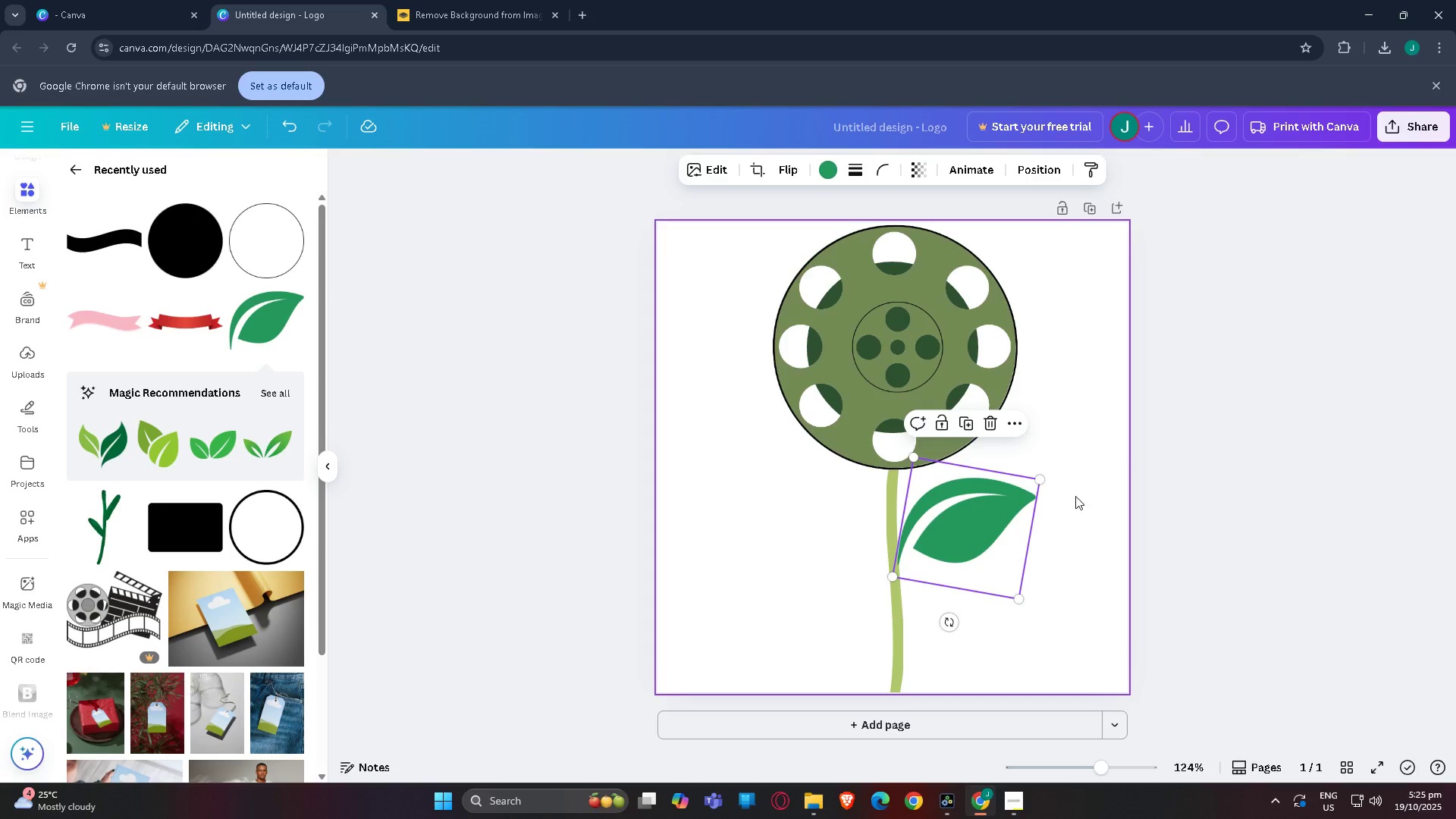 
key(Control+P)
 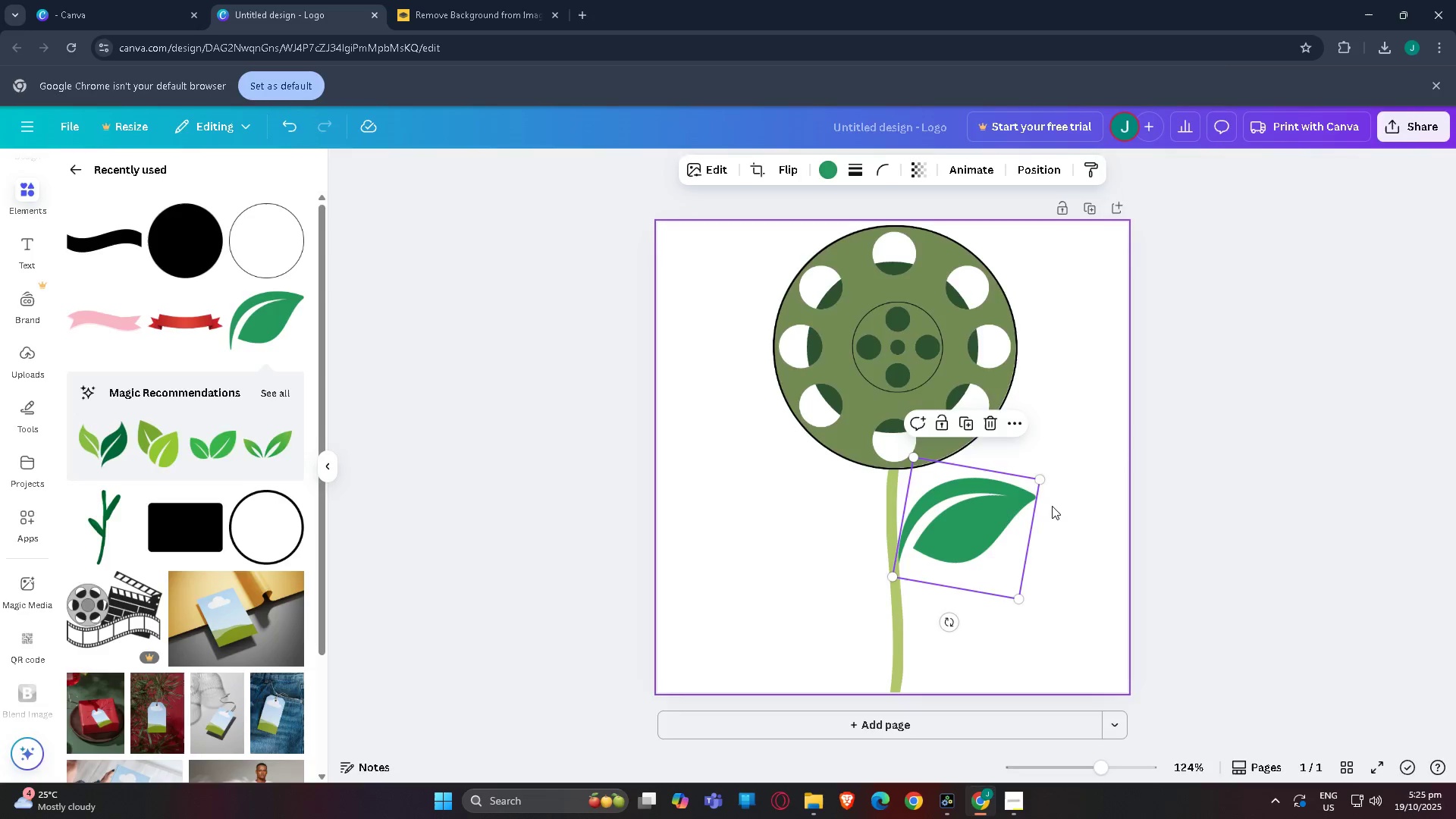 
key(Control+BracketLeft)
 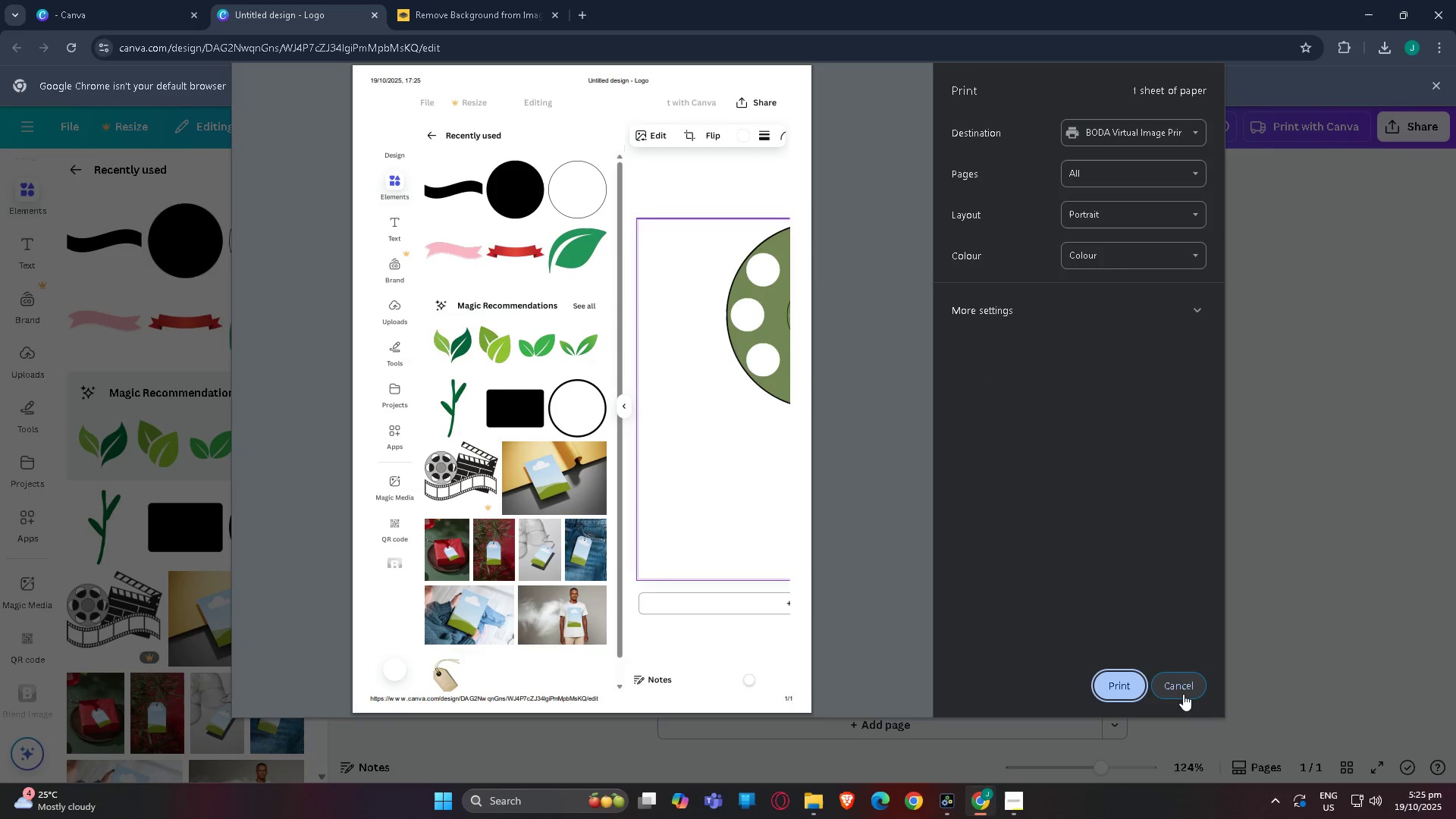 
left_click([1182, 693])
 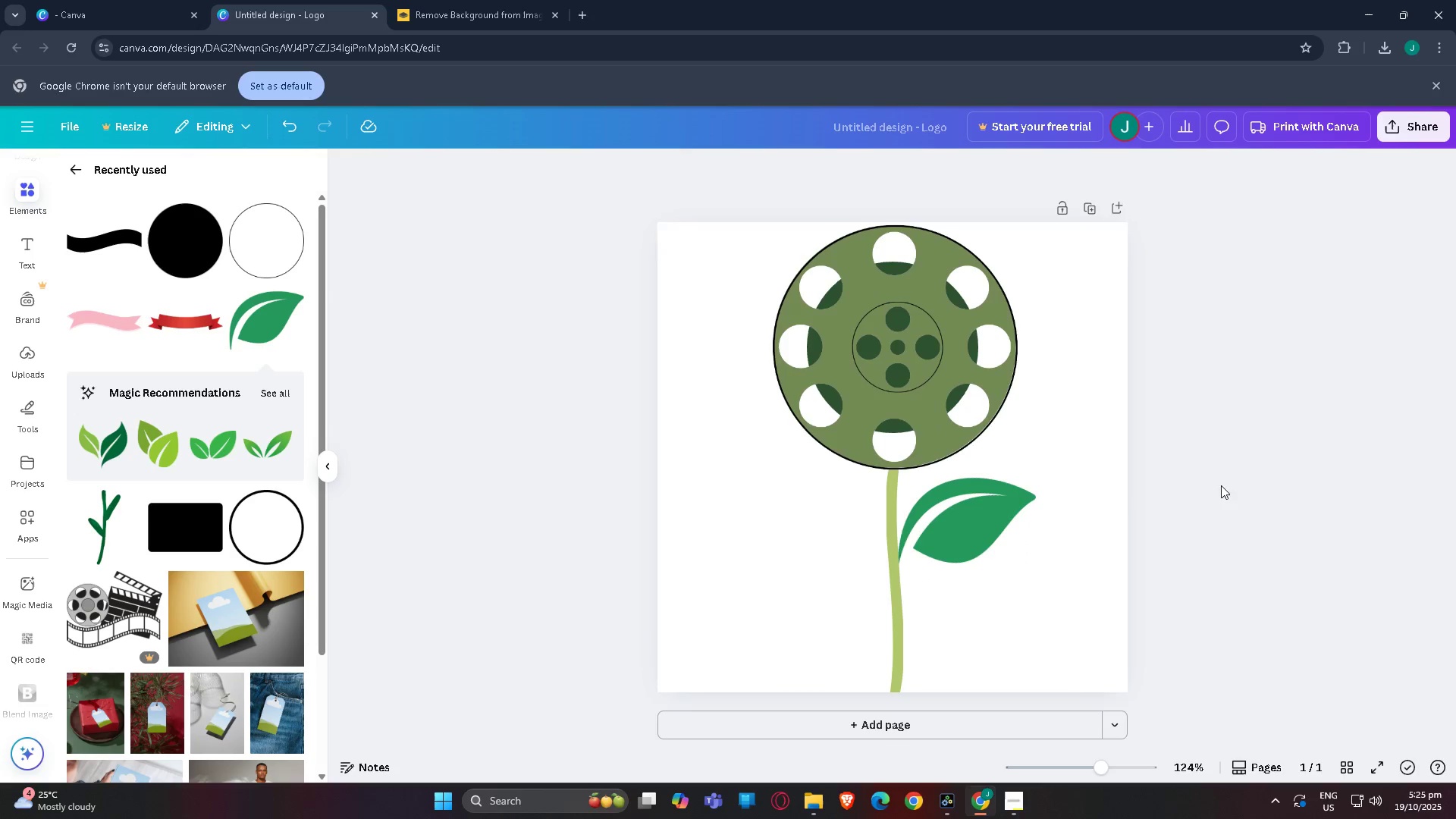 
left_click([1020, 507])
 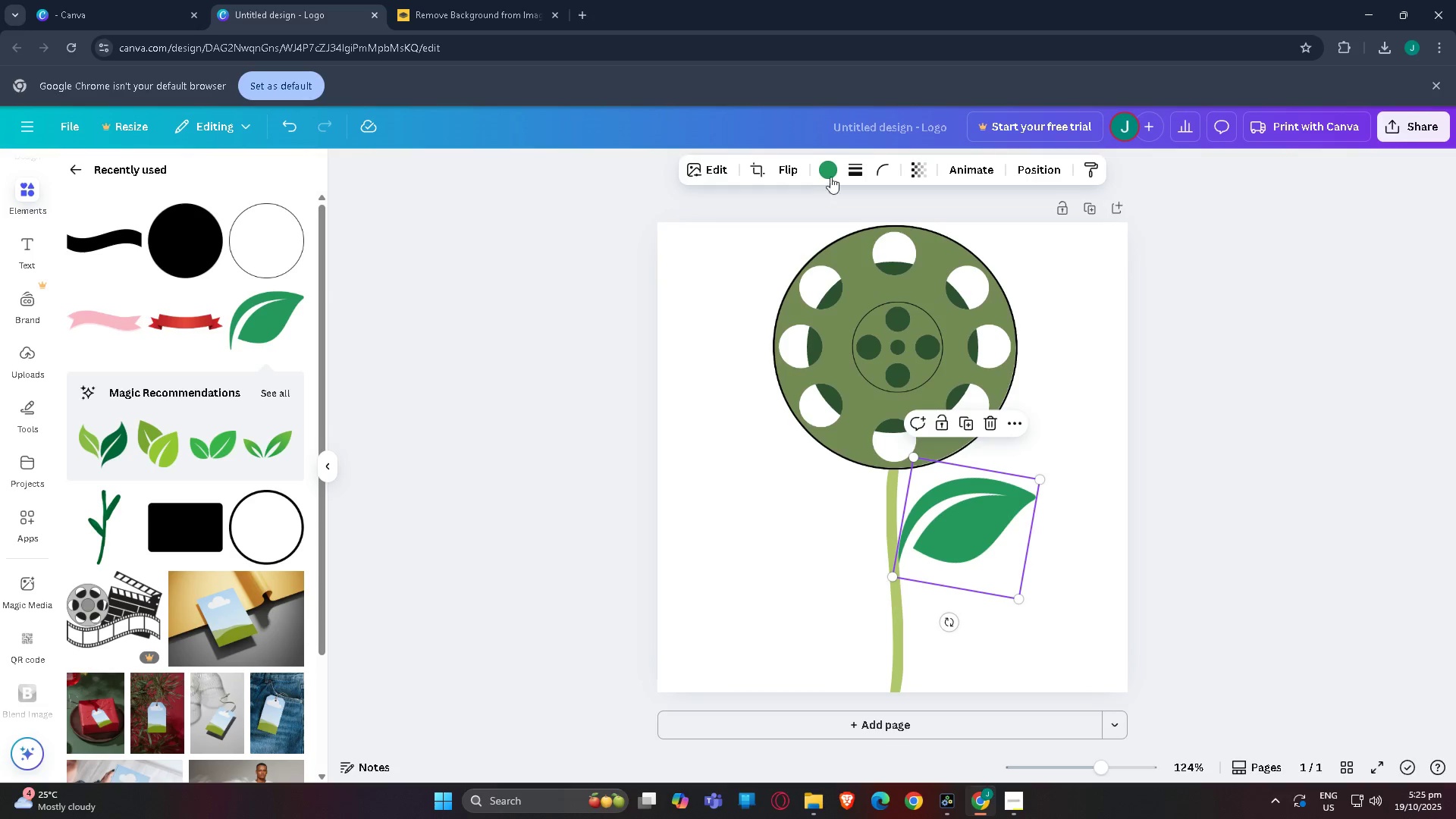 
left_click([830, 168])
 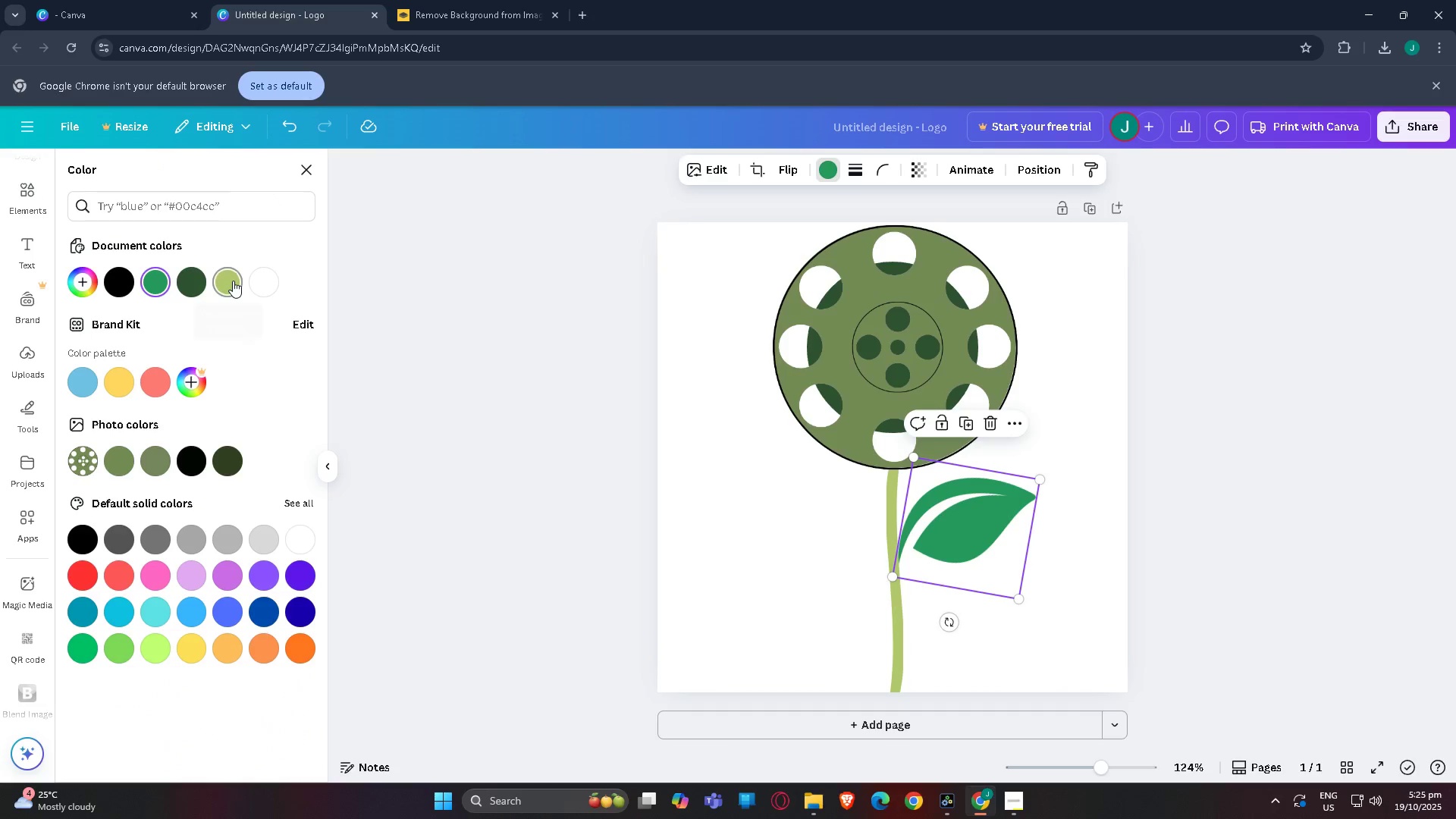 
left_click([233, 281])
 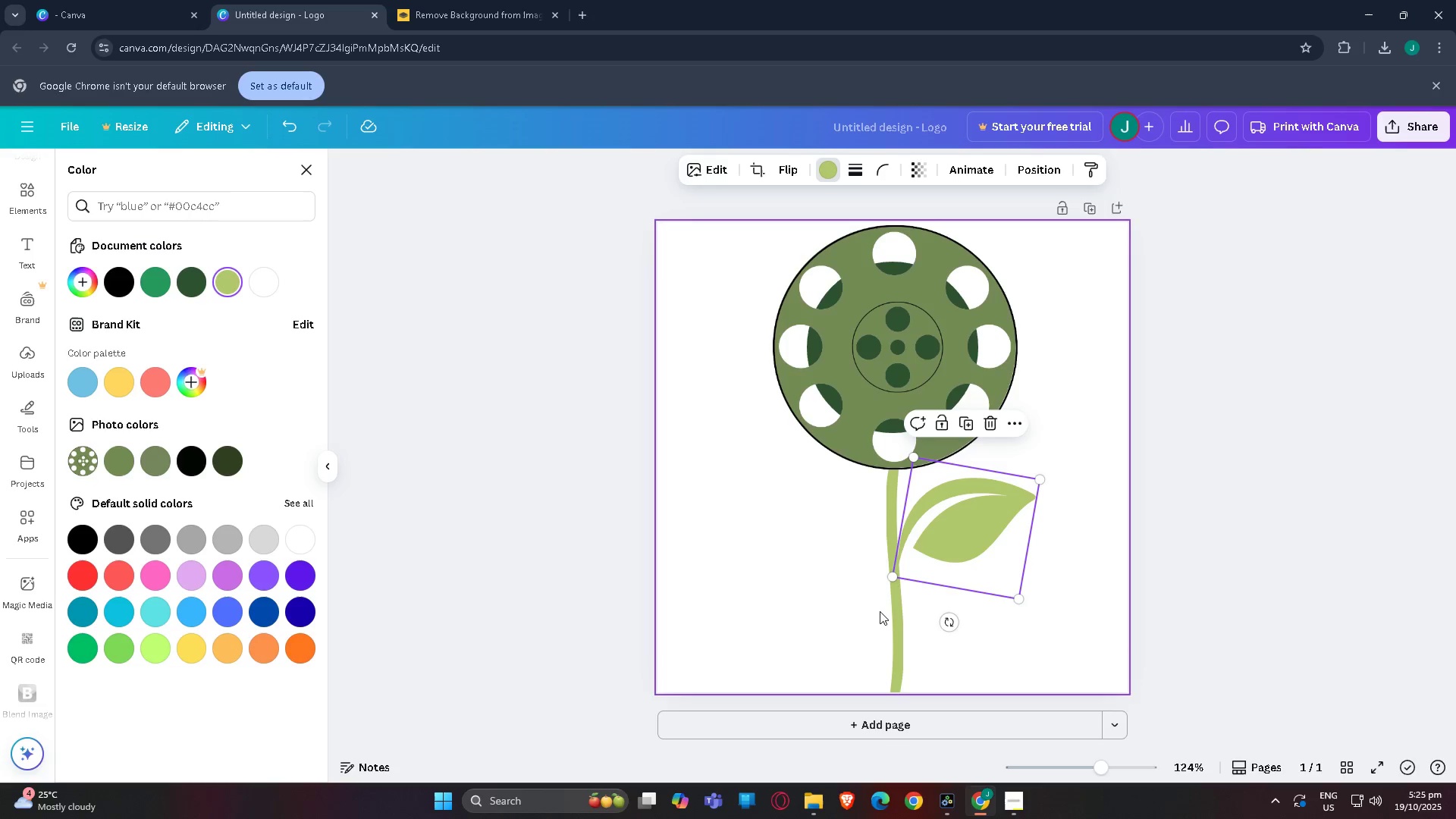 
key(Control+C)
 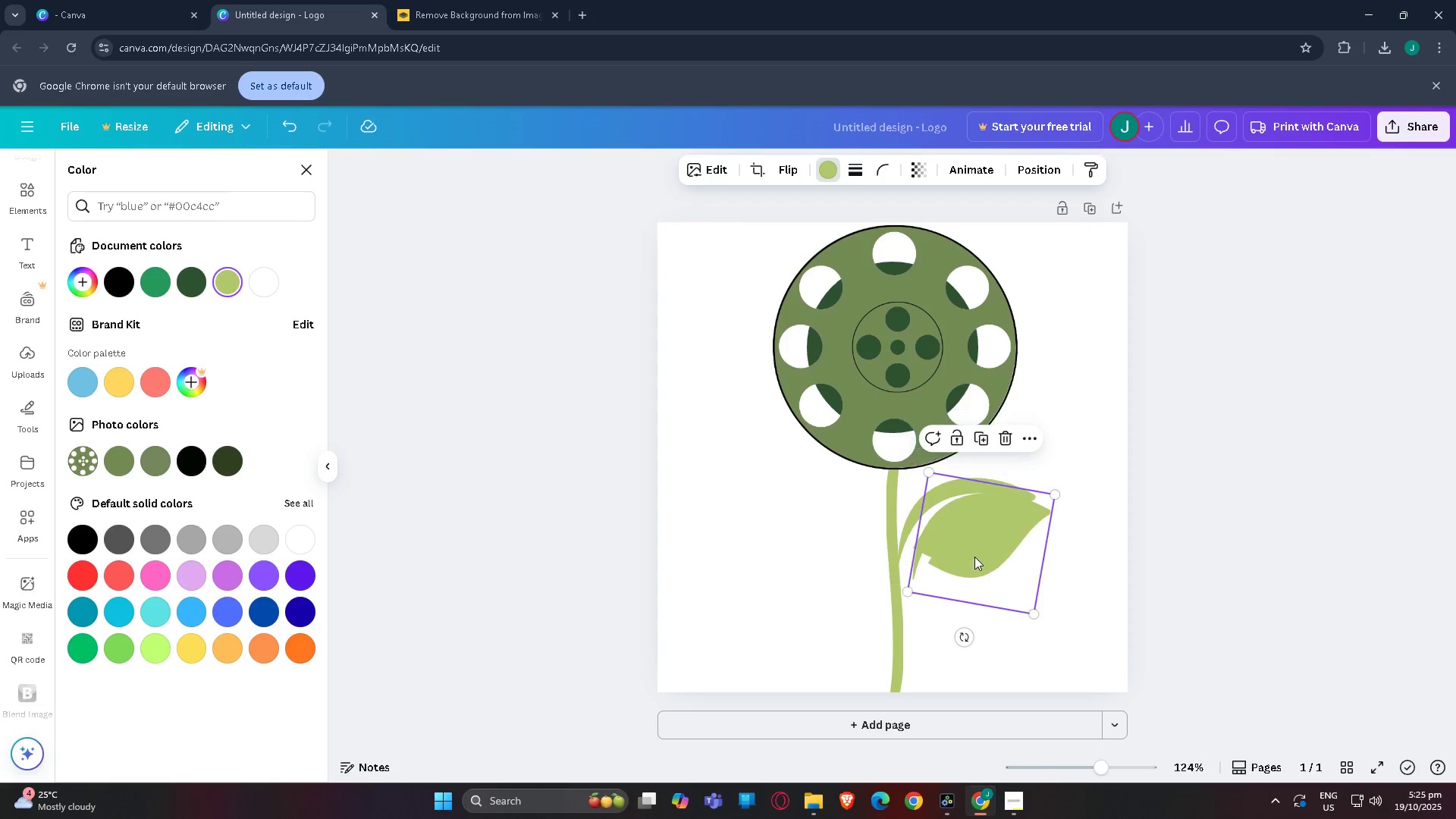 
key(Control+V)
 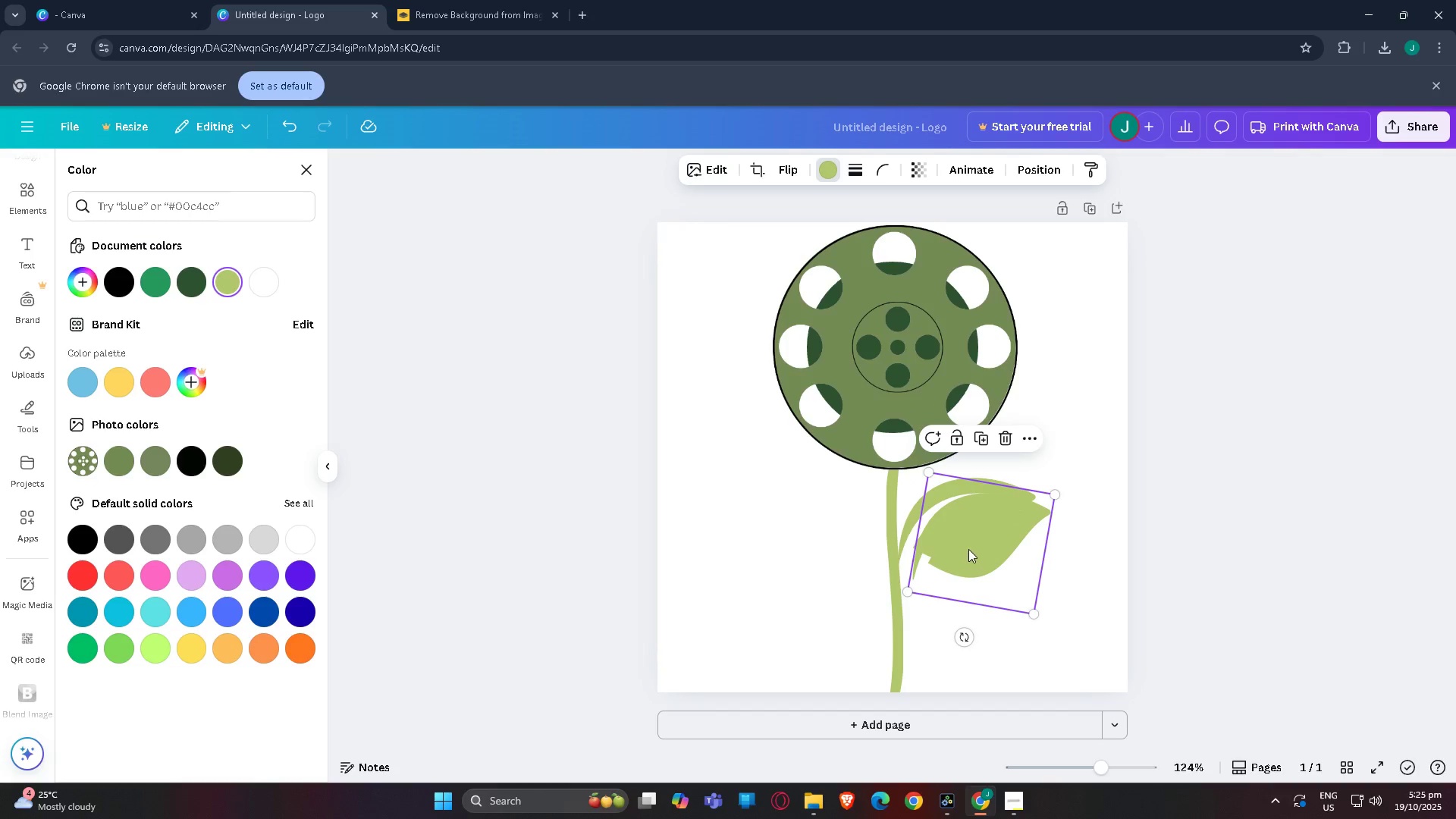 
left_click_drag(start_coordinate=[956, 543], to_coordinate=[826, 526])
 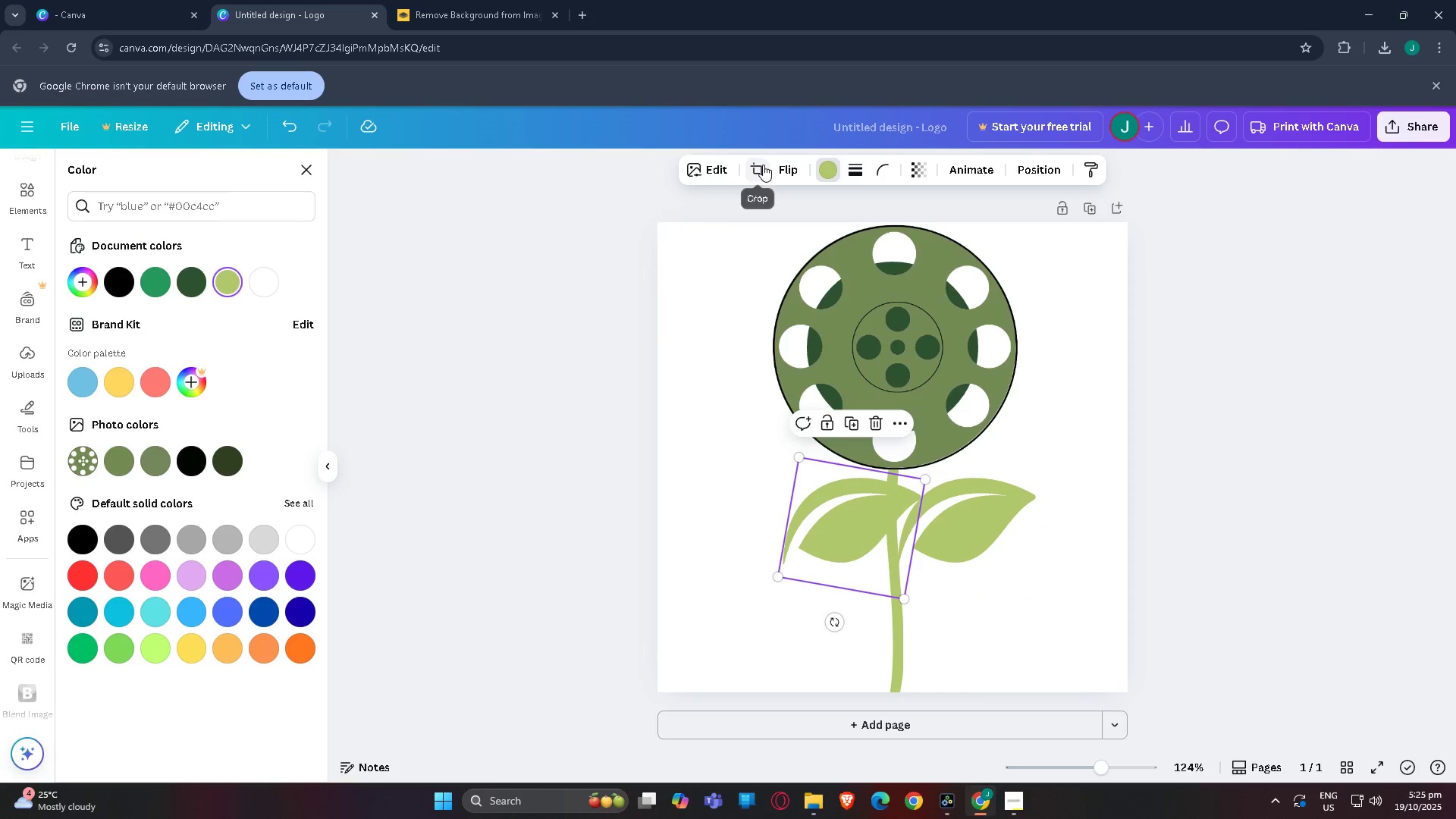 
left_click([773, 168])
 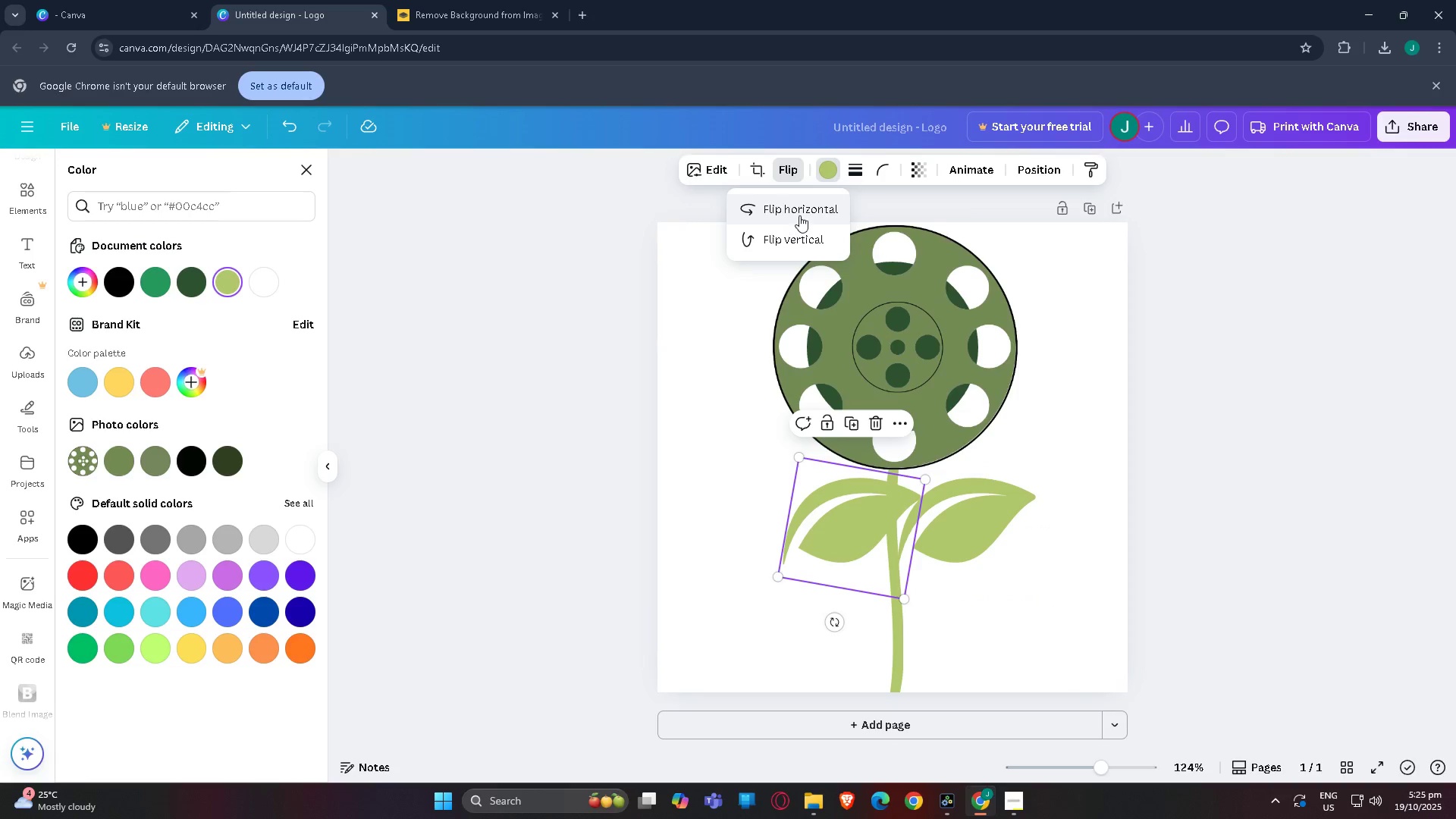 
left_click([802, 211])
 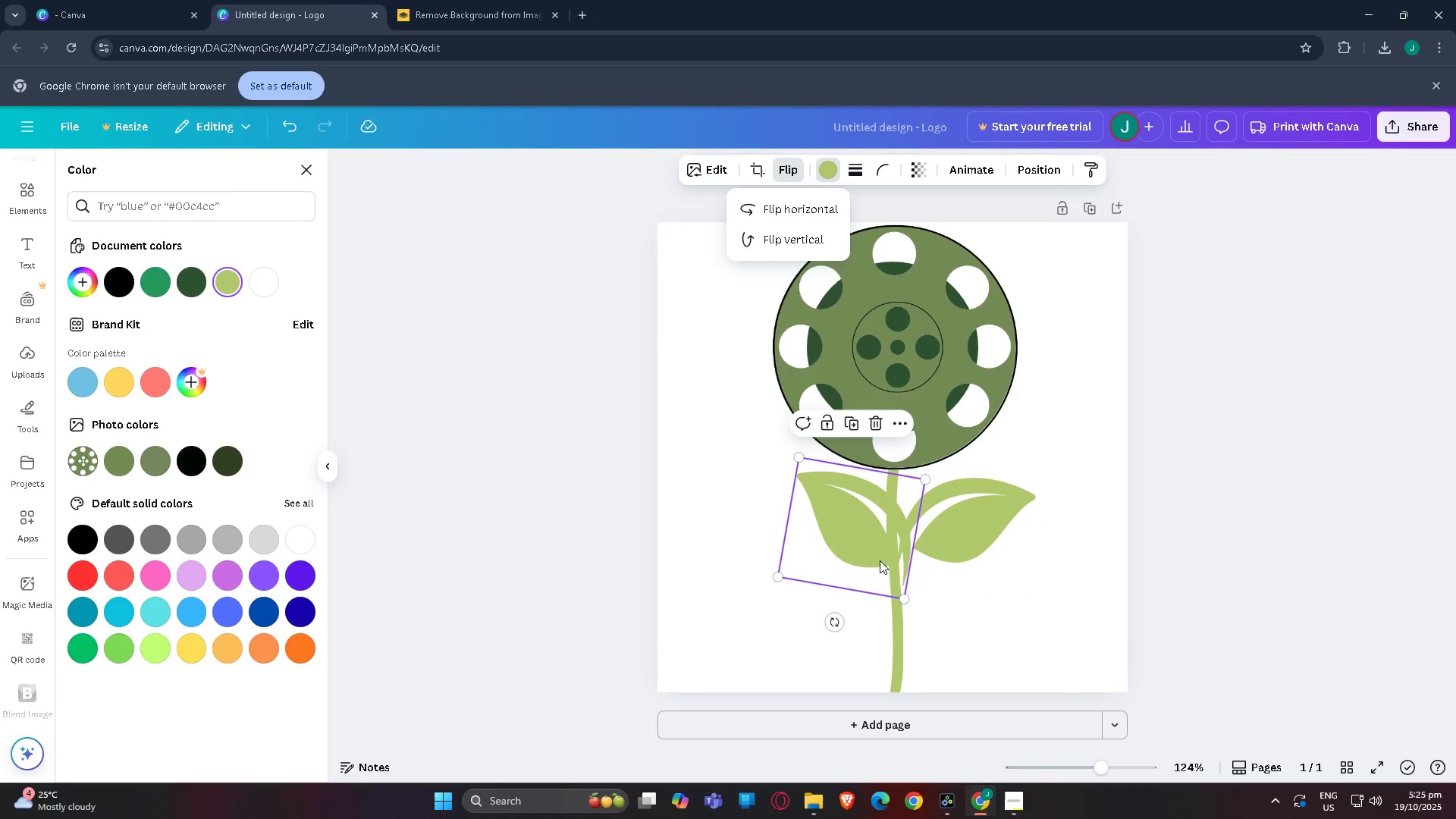 
left_click_drag(start_coordinate=[869, 536], to_coordinate=[855, 532])
 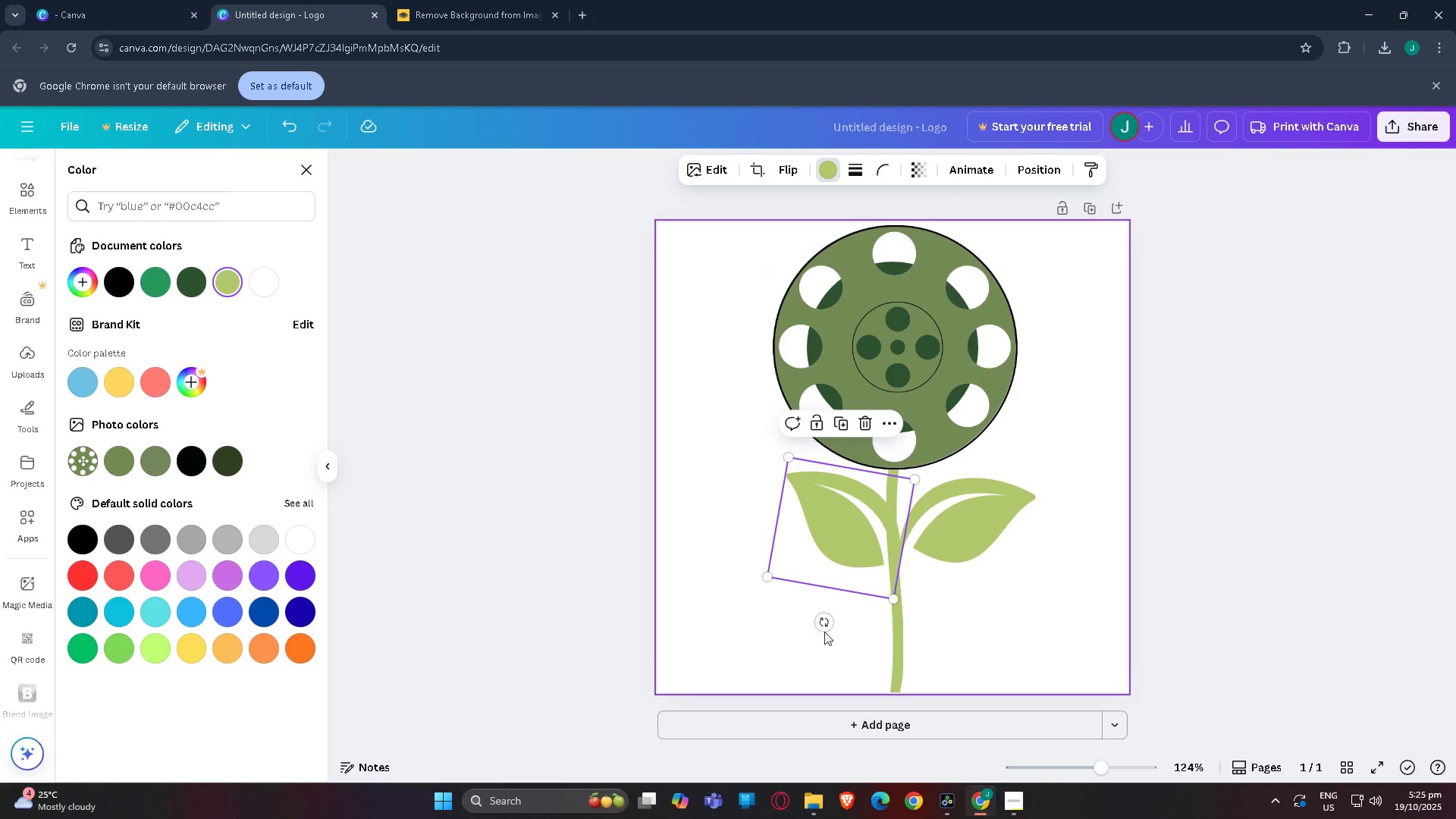 
left_click_drag(start_coordinate=[825, 617], to_coordinate=[860, 621])
 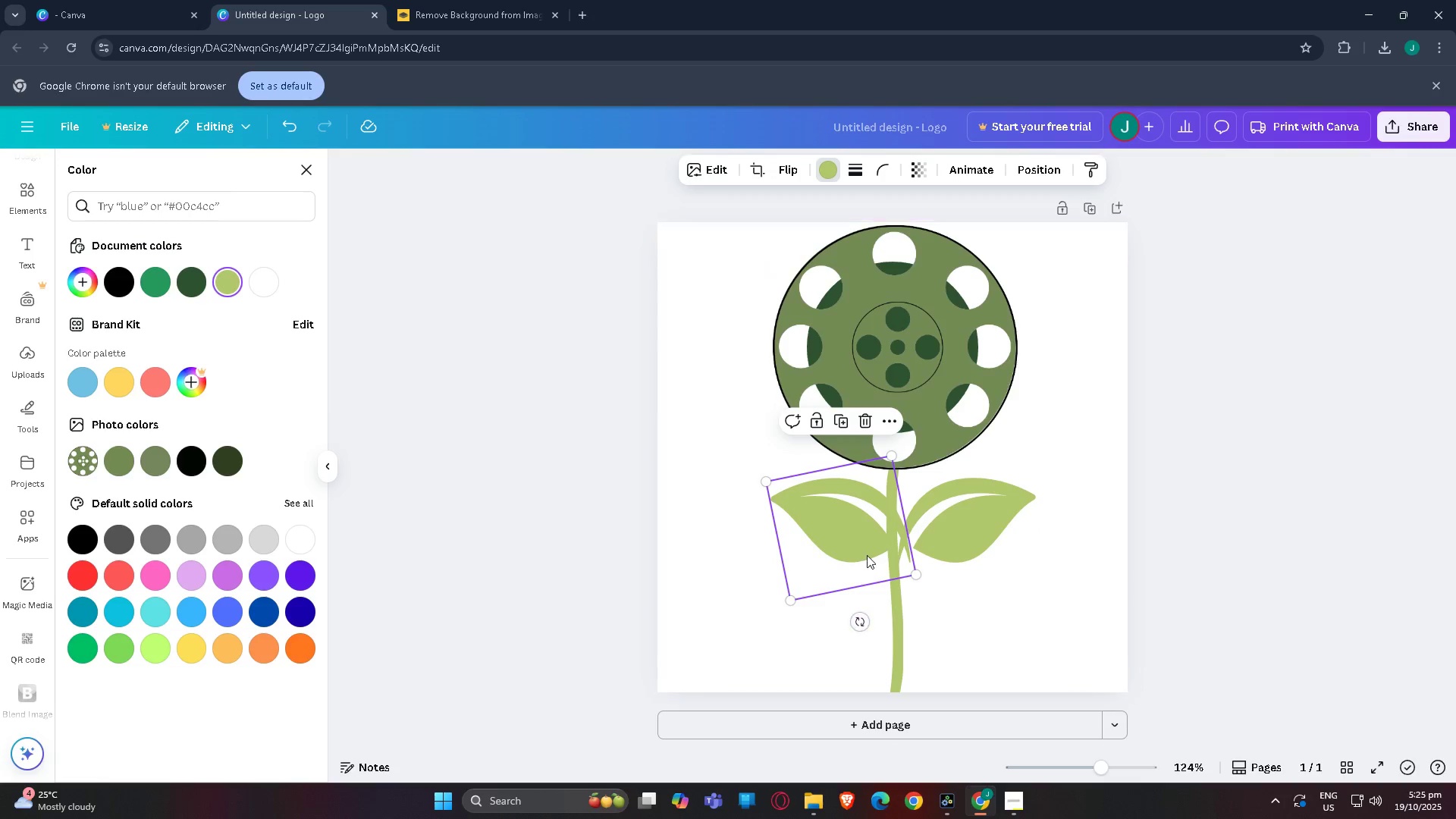 
left_click_drag(start_coordinate=[867, 554], to_coordinate=[846, 544])
 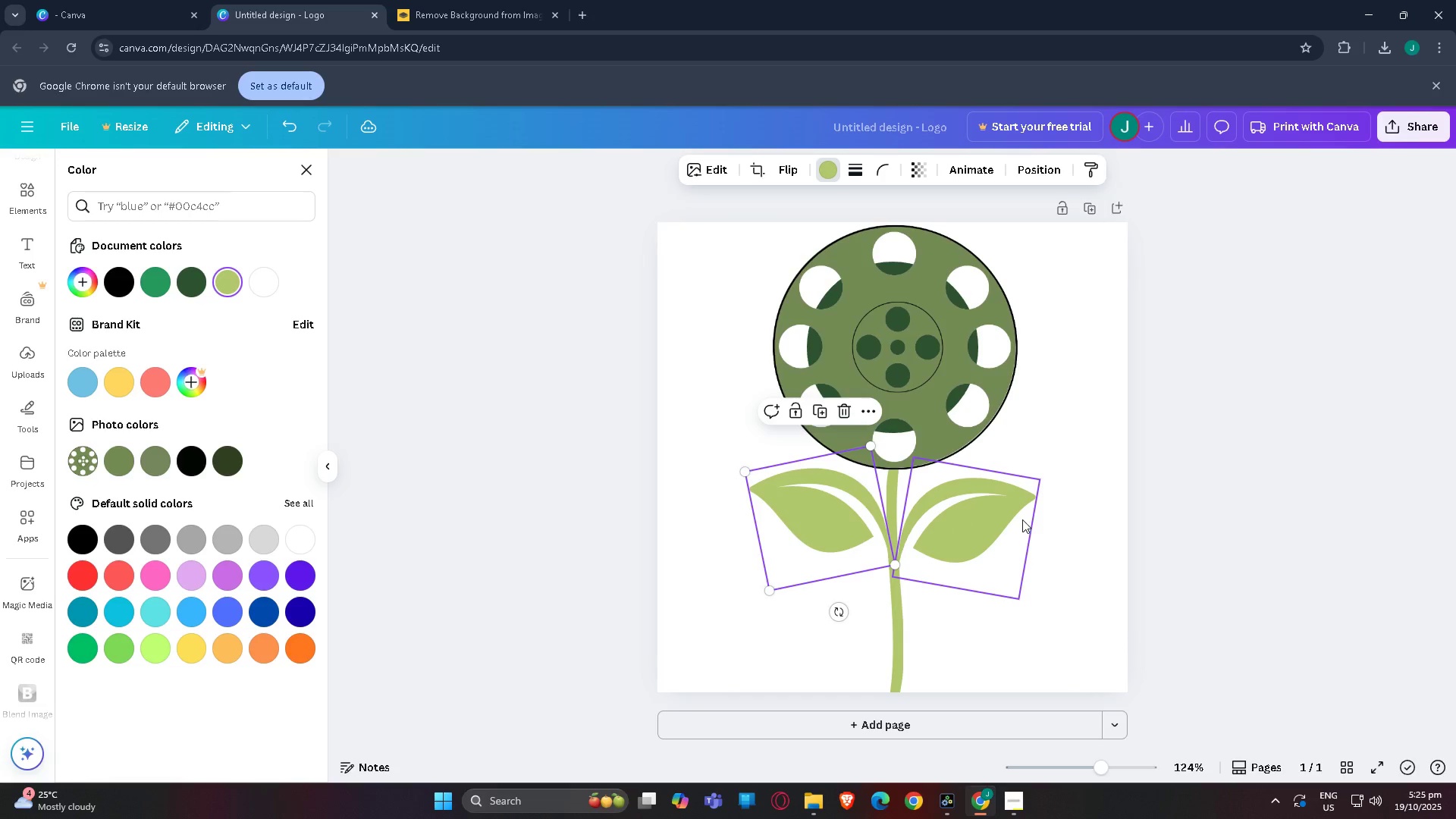 
left_click([1022, 519])
 